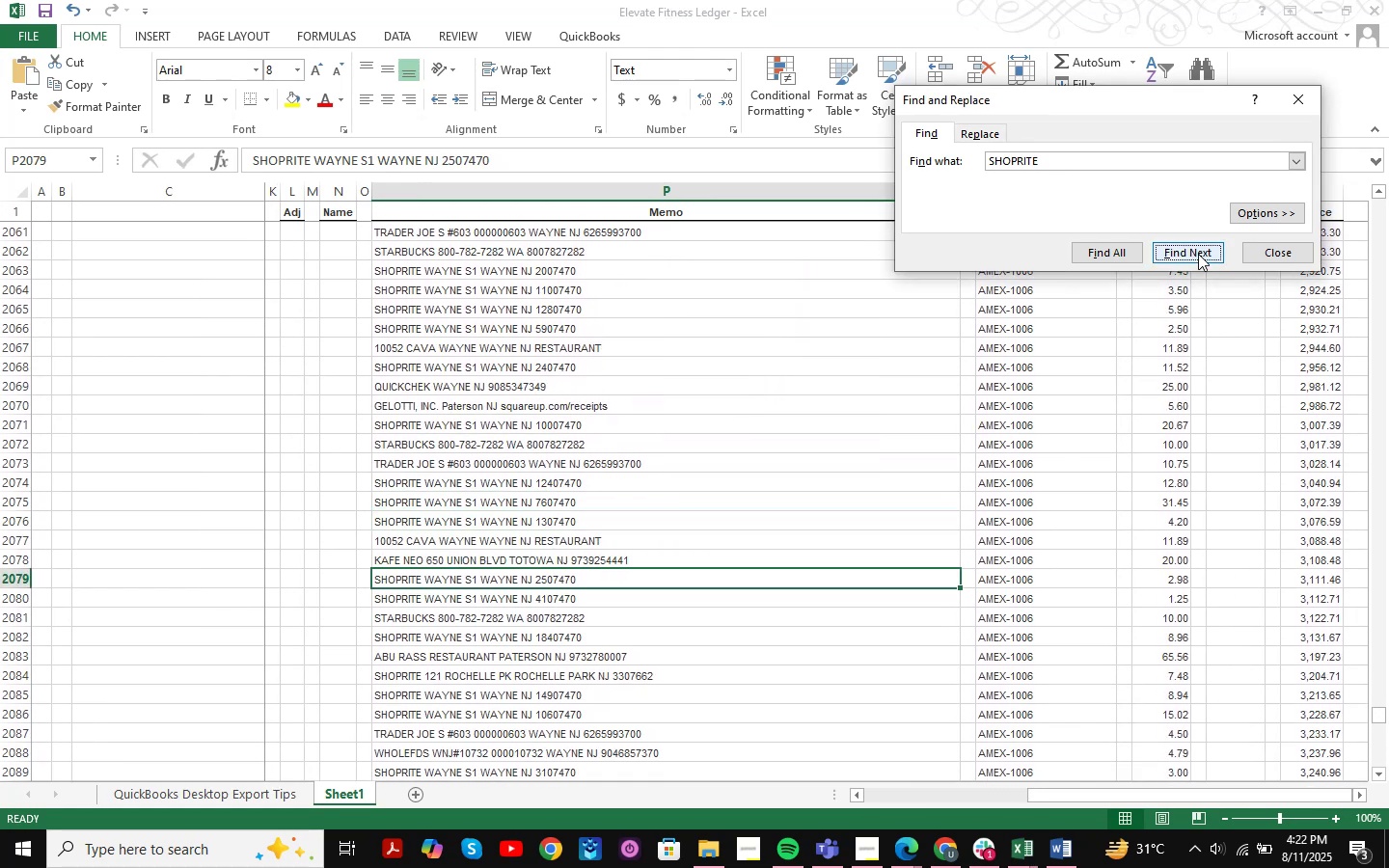 
triple_click([1198, 254])
 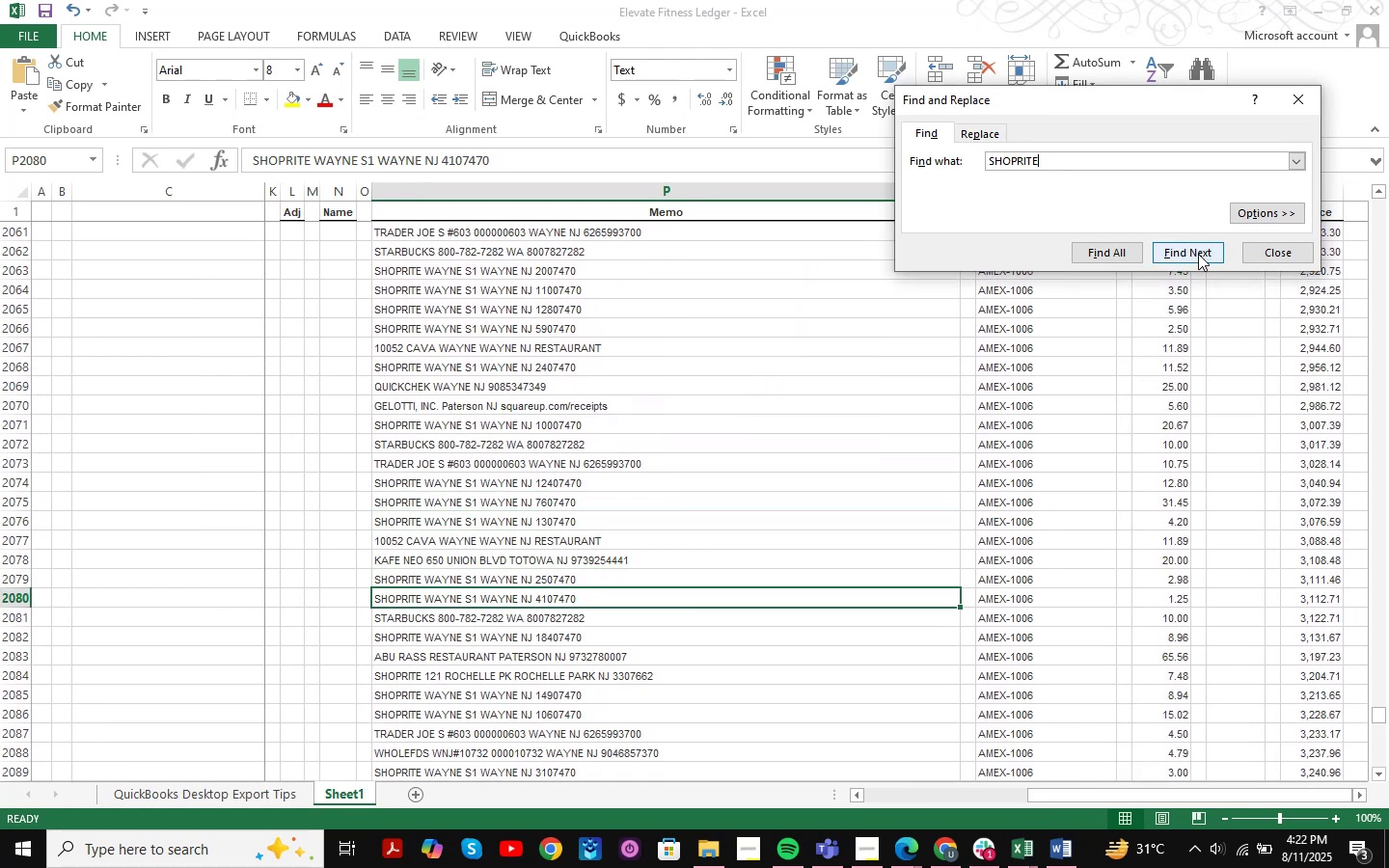 
triple_click([1198, 254])
 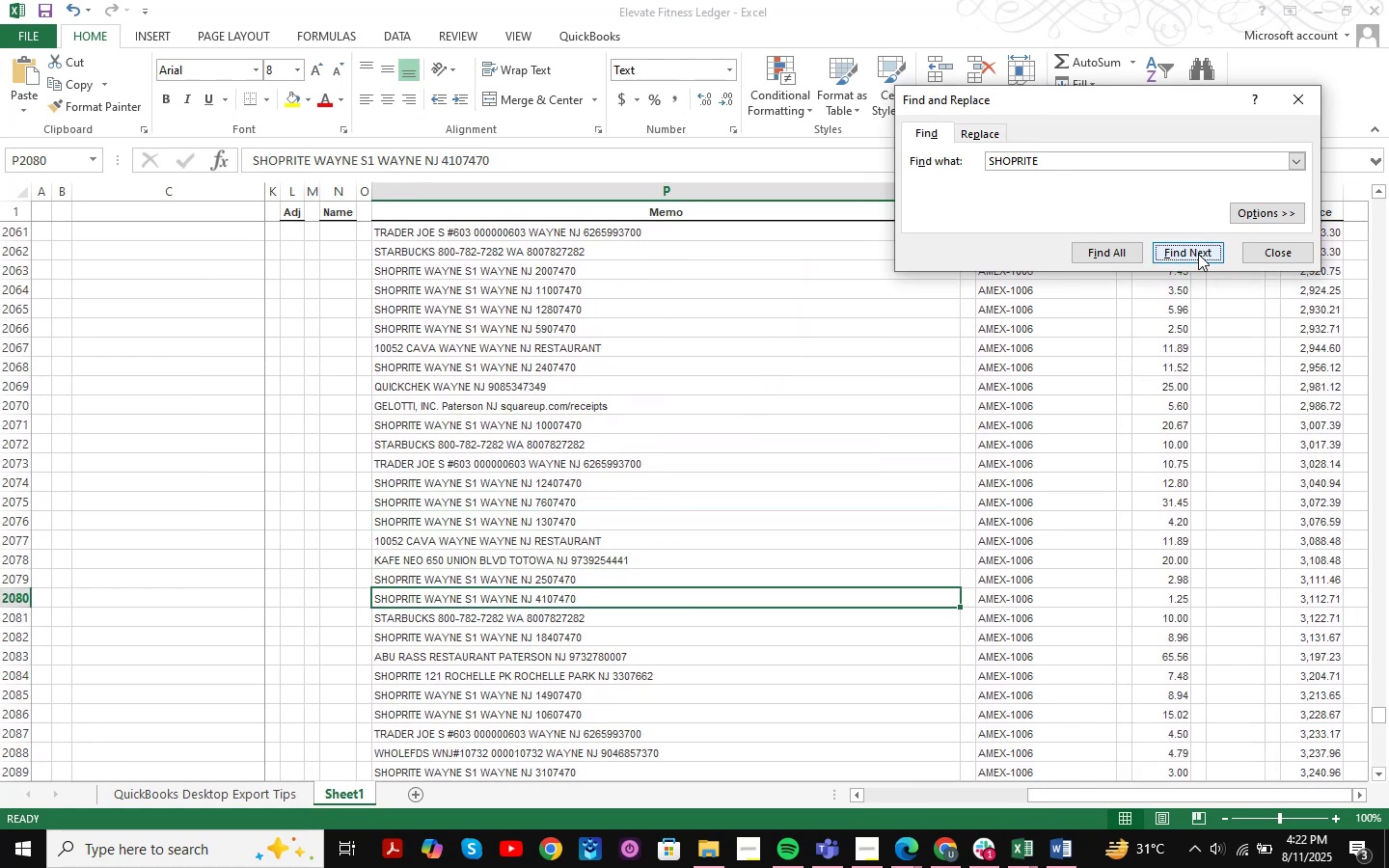 
triple_click([1198, 254])
 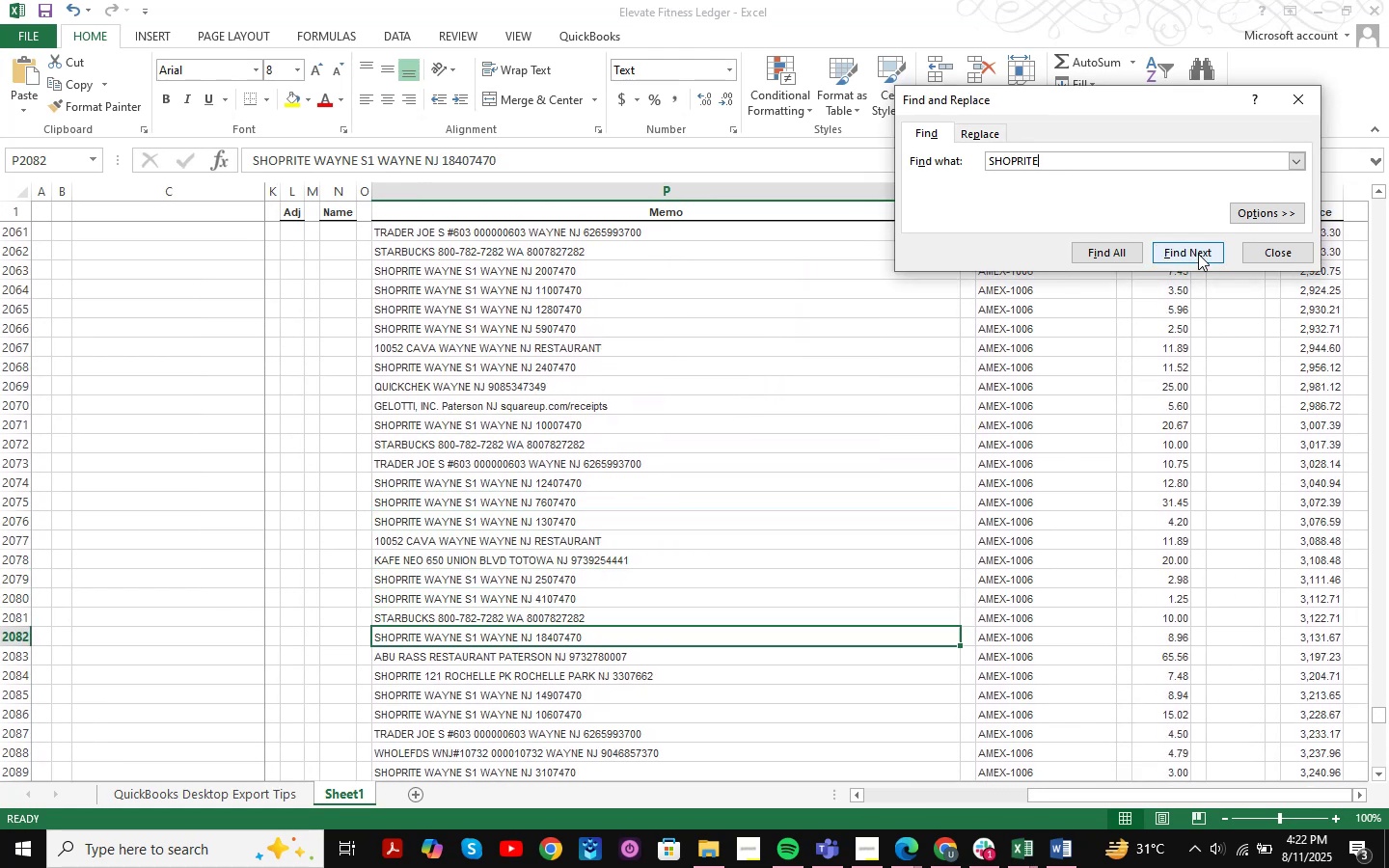 
triple_click([1198, 254])
 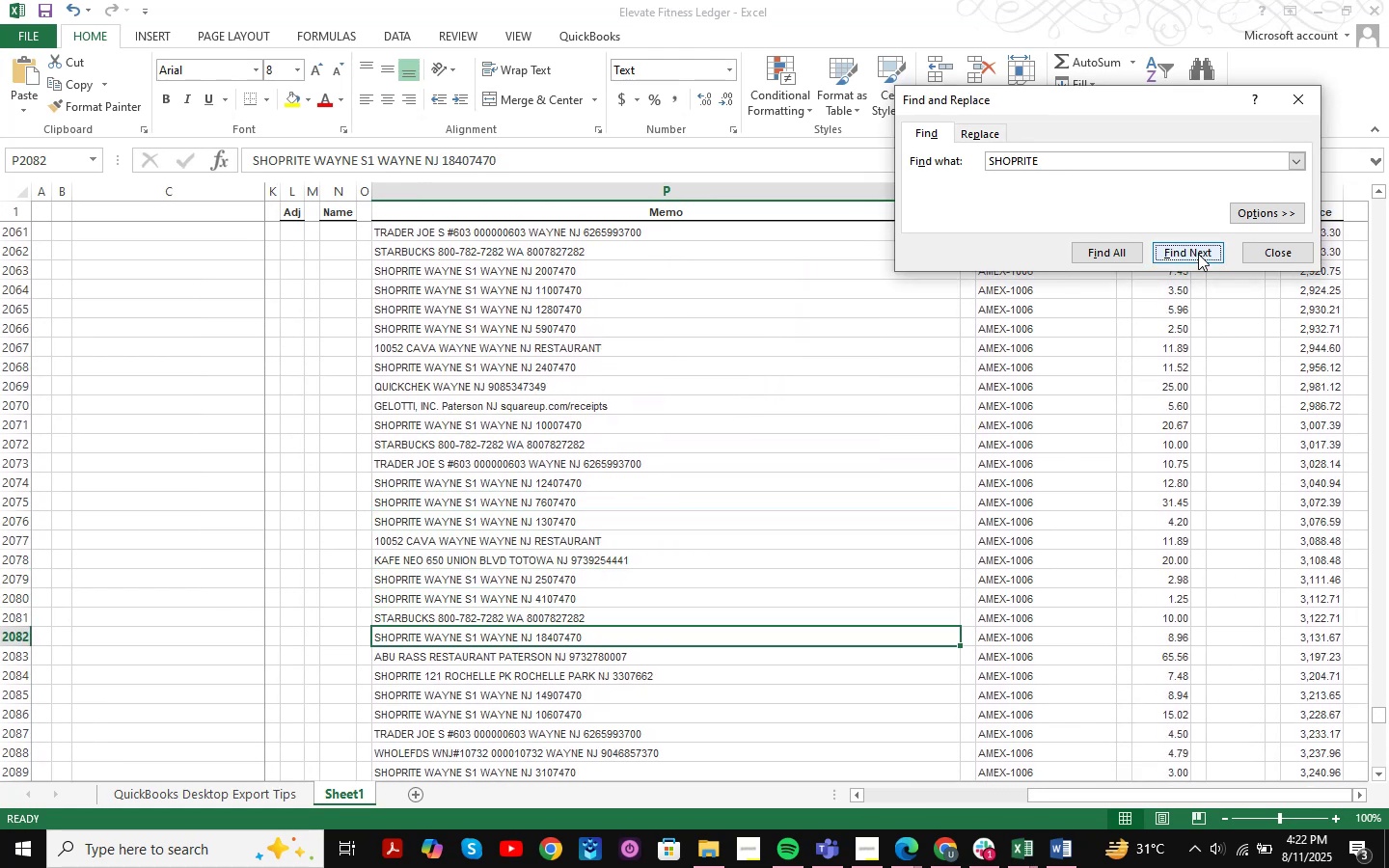 
triple_click([1198, 254])
 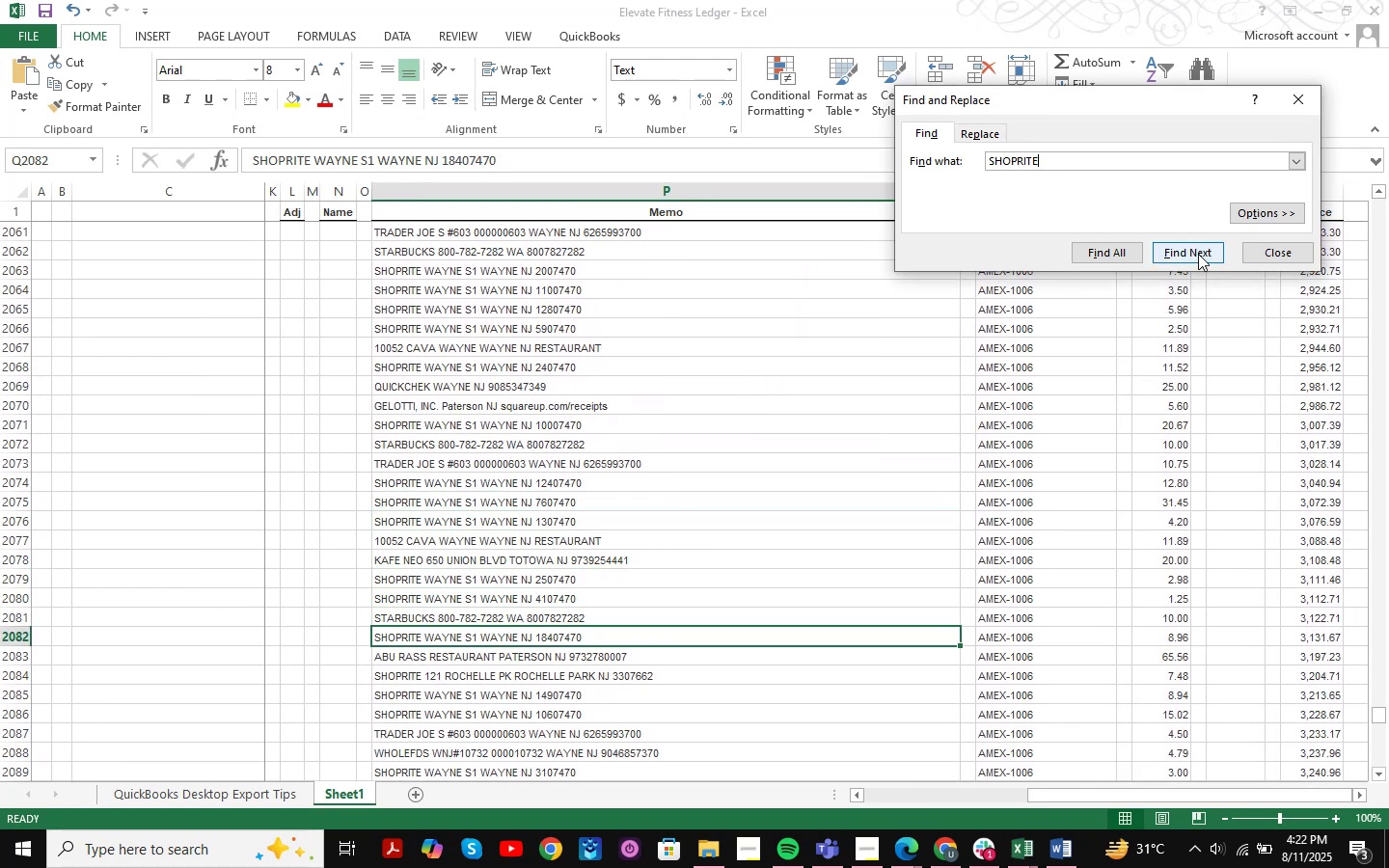 
triple_click([1198, 254])
 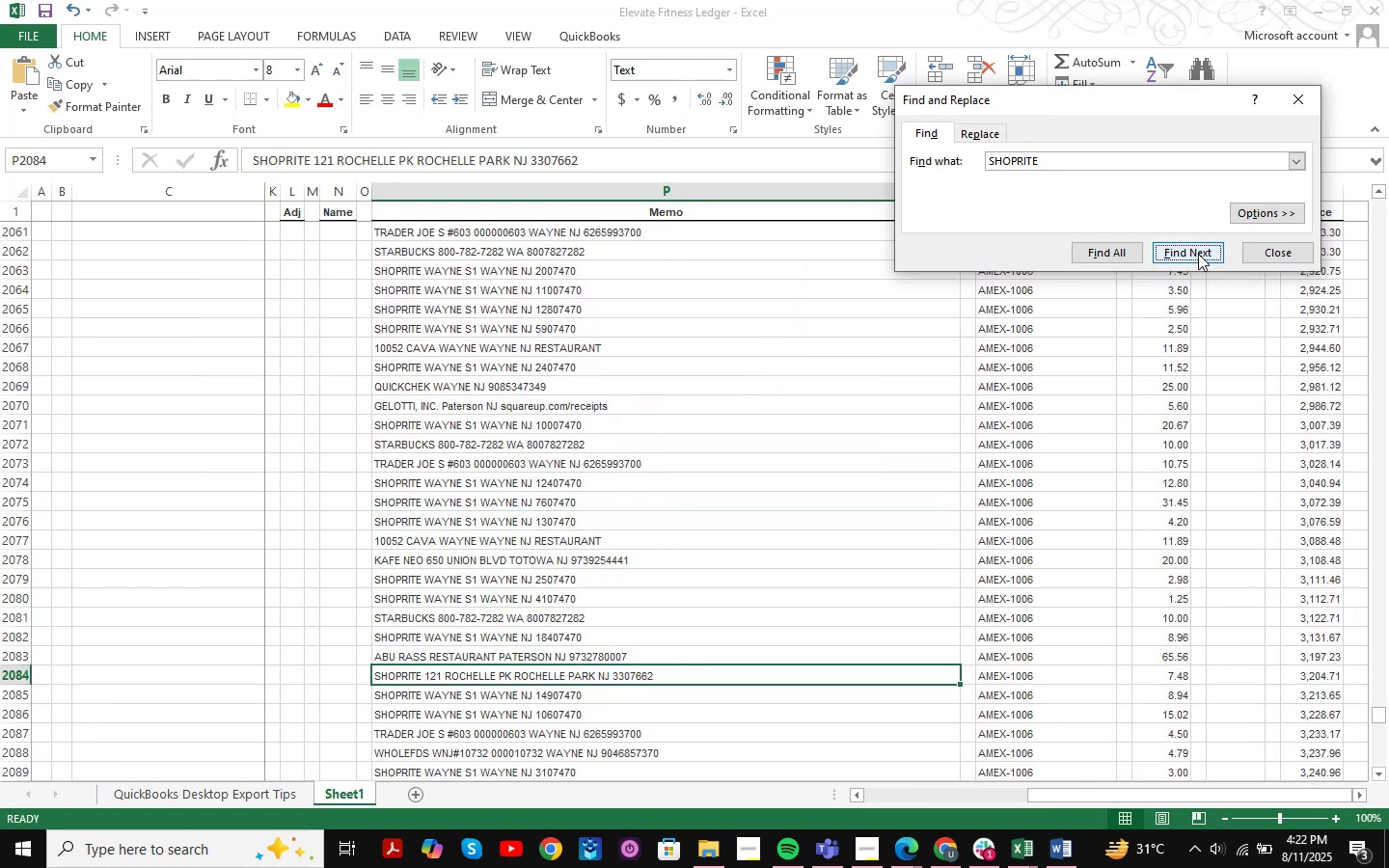 
triple_click([1198, 254])
 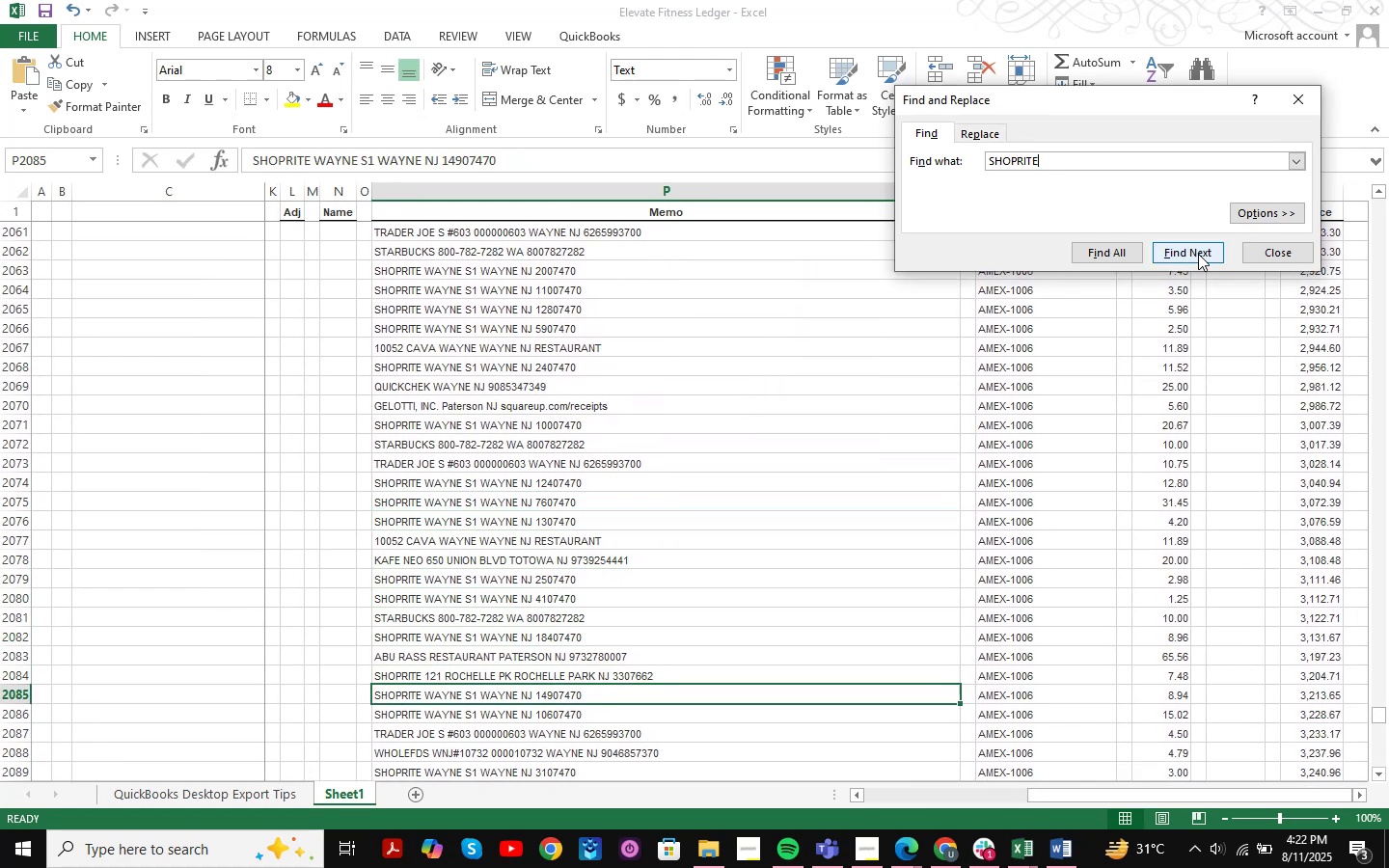 
triple_click([1198, 254])
 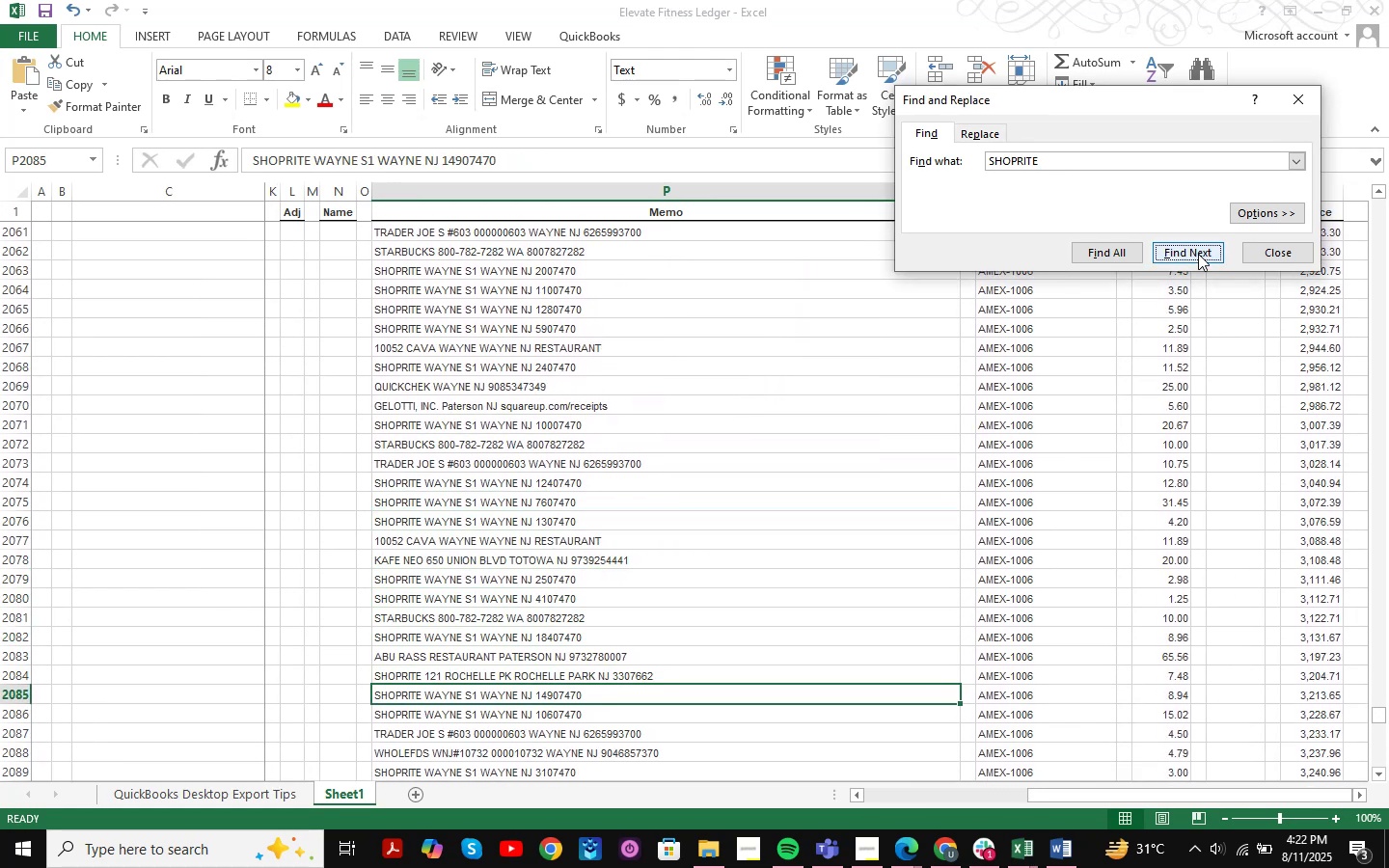 
triple_click([1198, 254])
 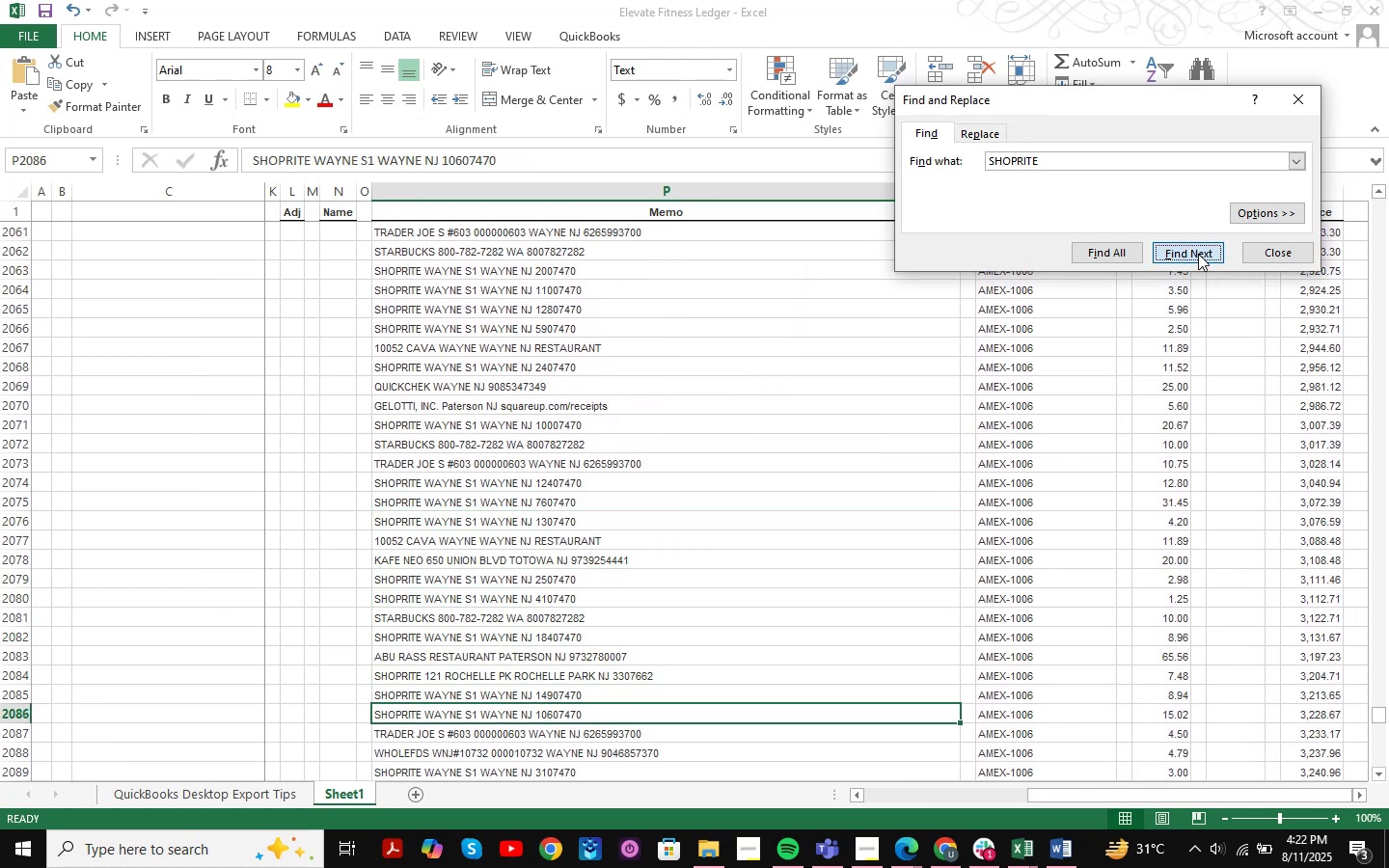 
triple_click([1198, 254])
 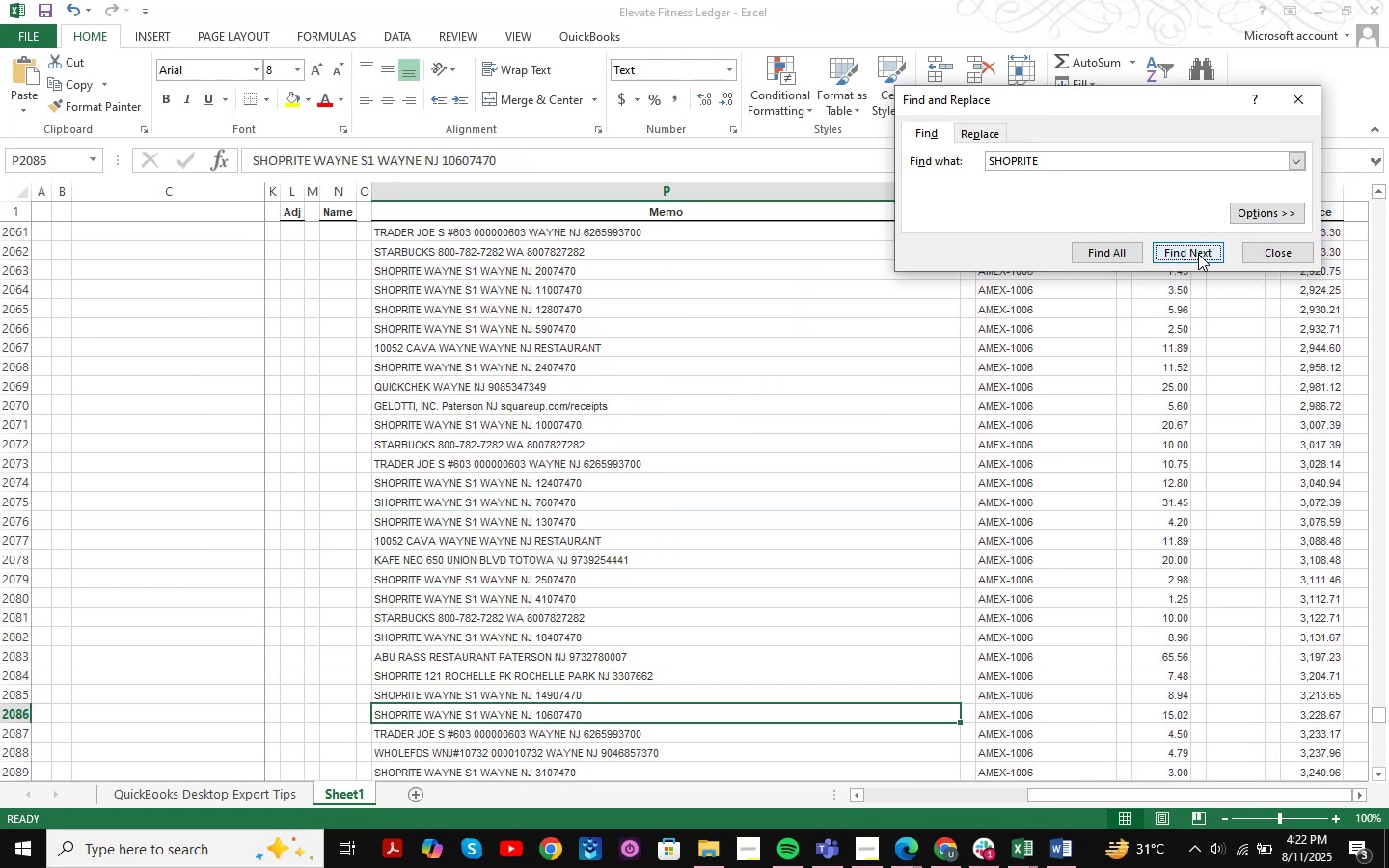 
triple_click([1198, 254])
 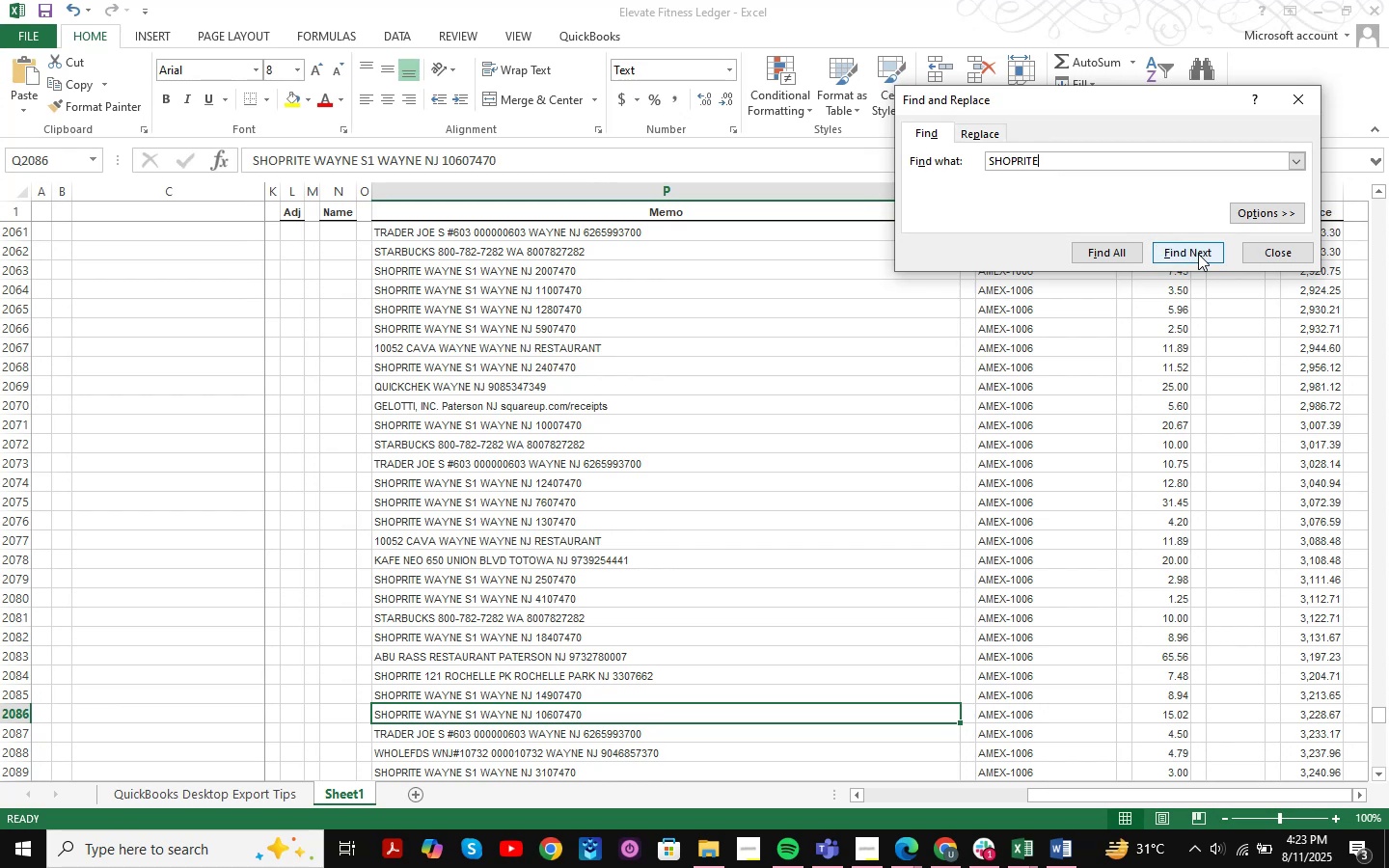 
triple_click([1198, 254])
 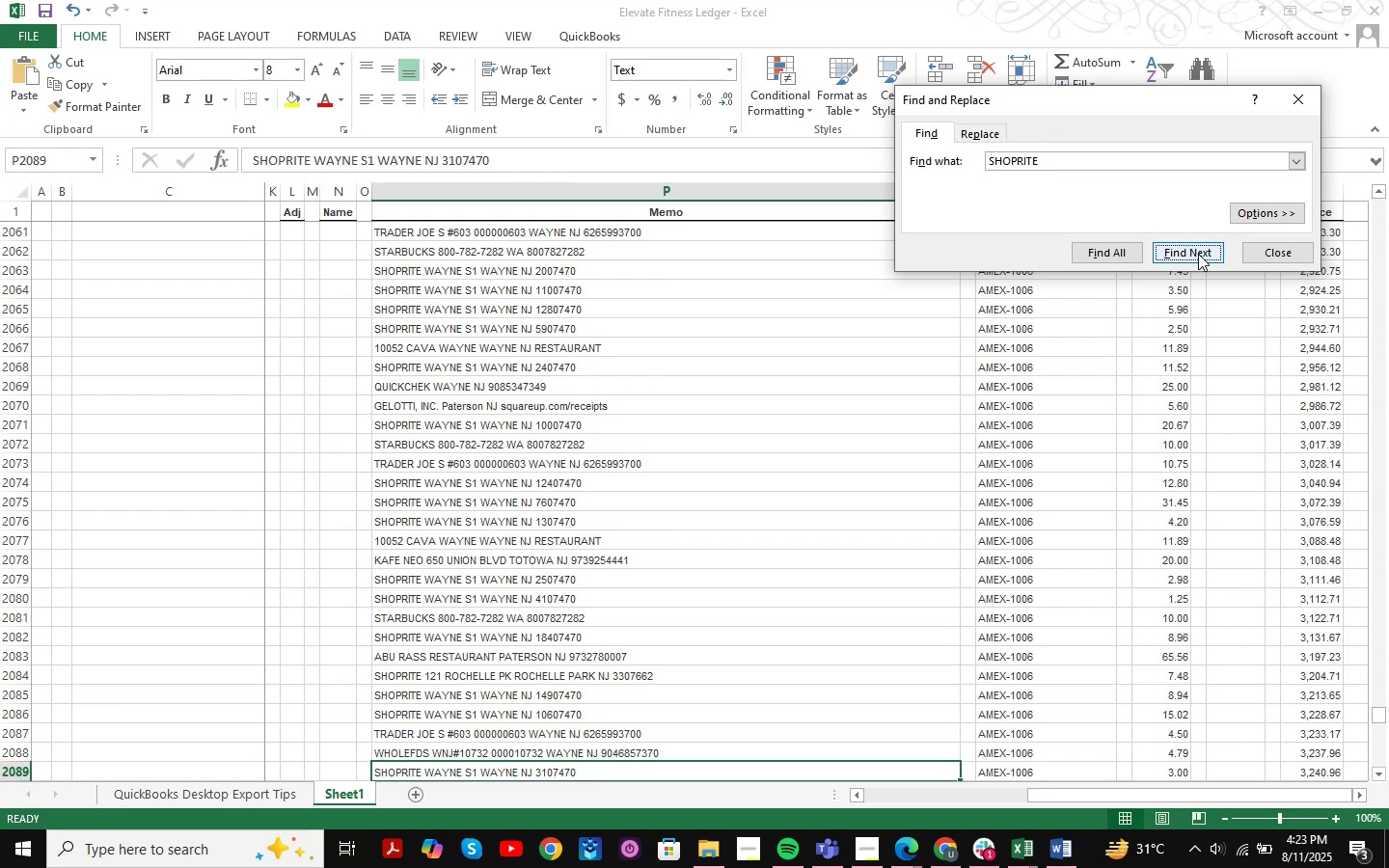 
triple_click([1198, 254])
 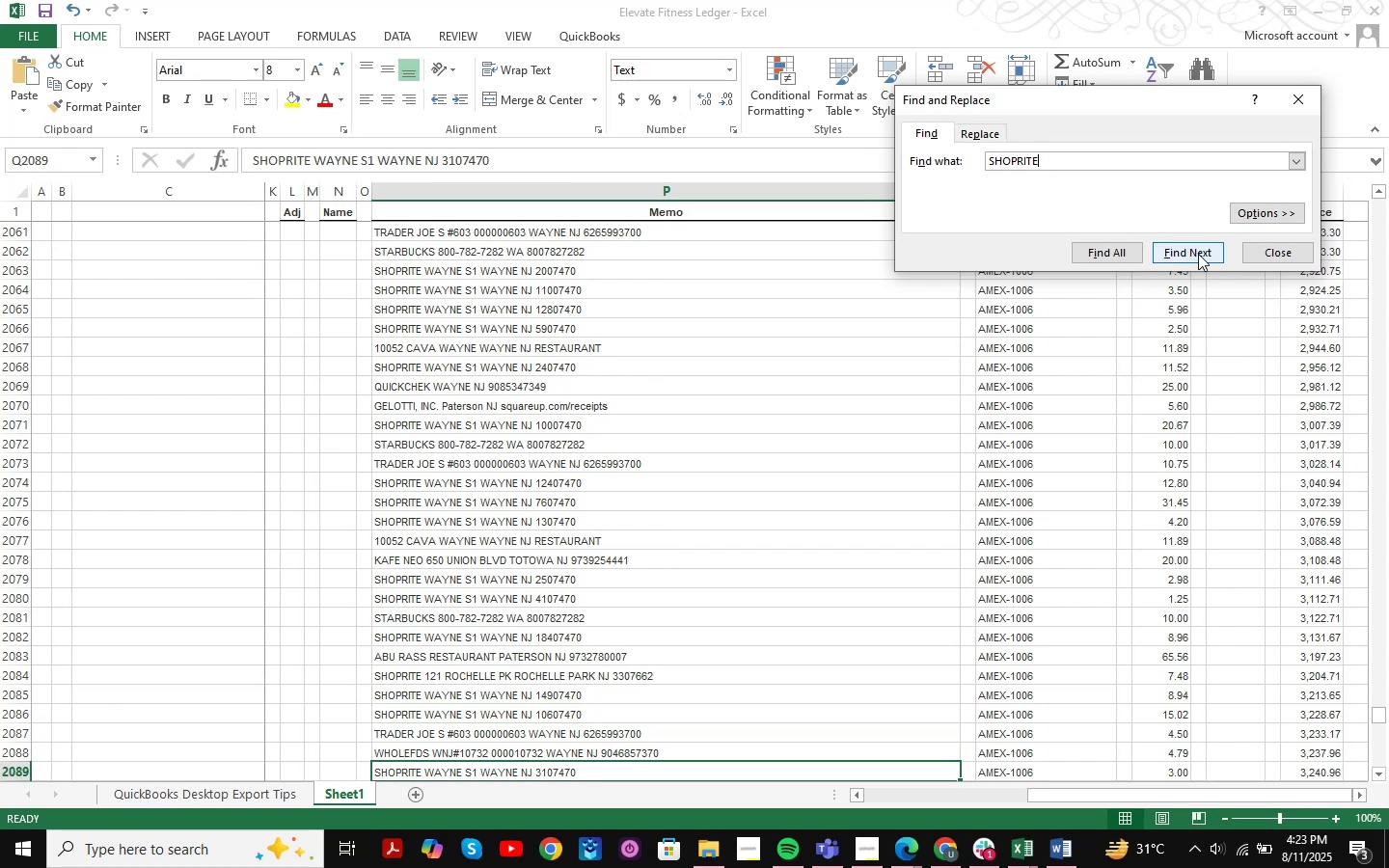 
triple_click([1198, 254])
 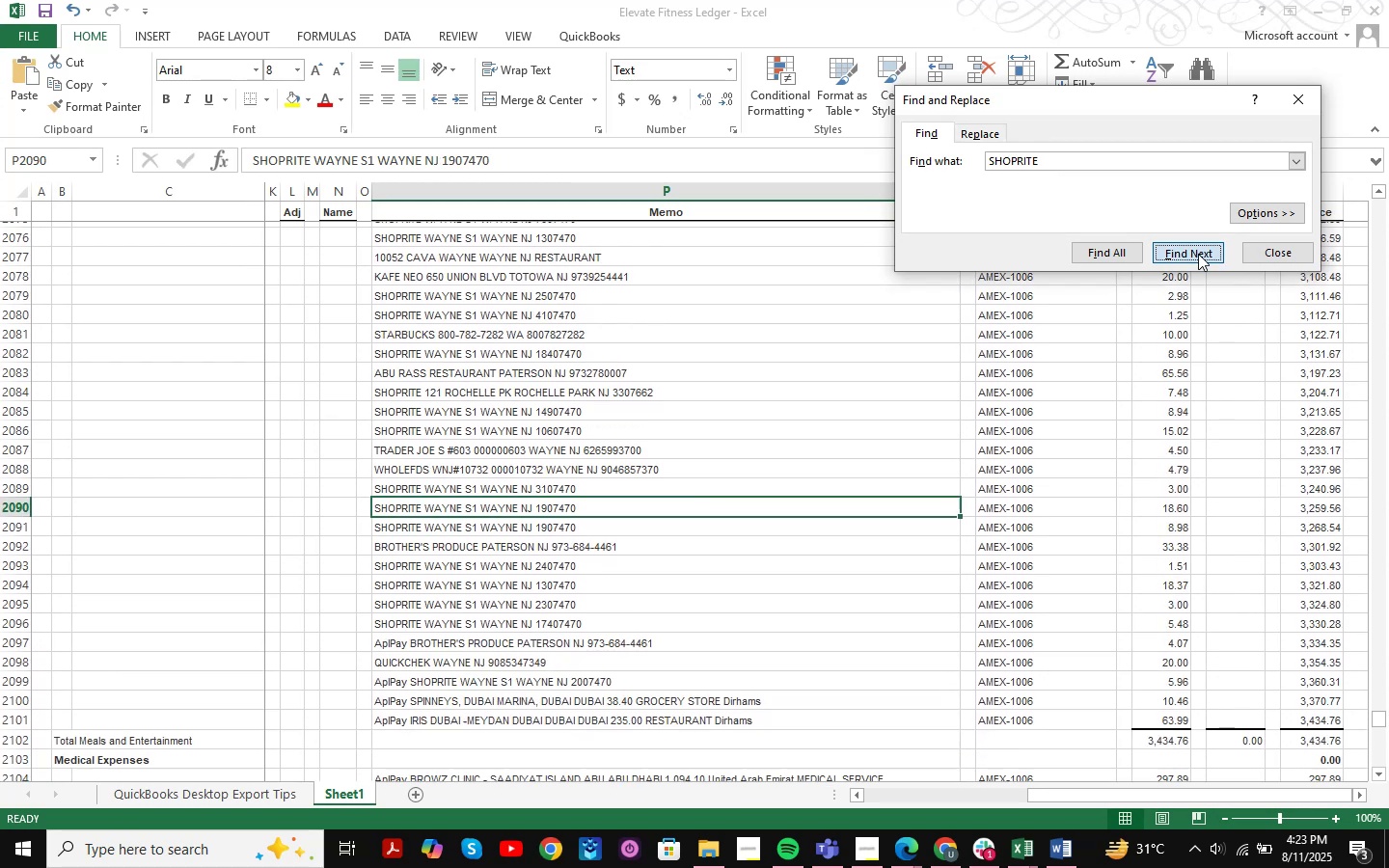 
triple_click([1198, 254])
 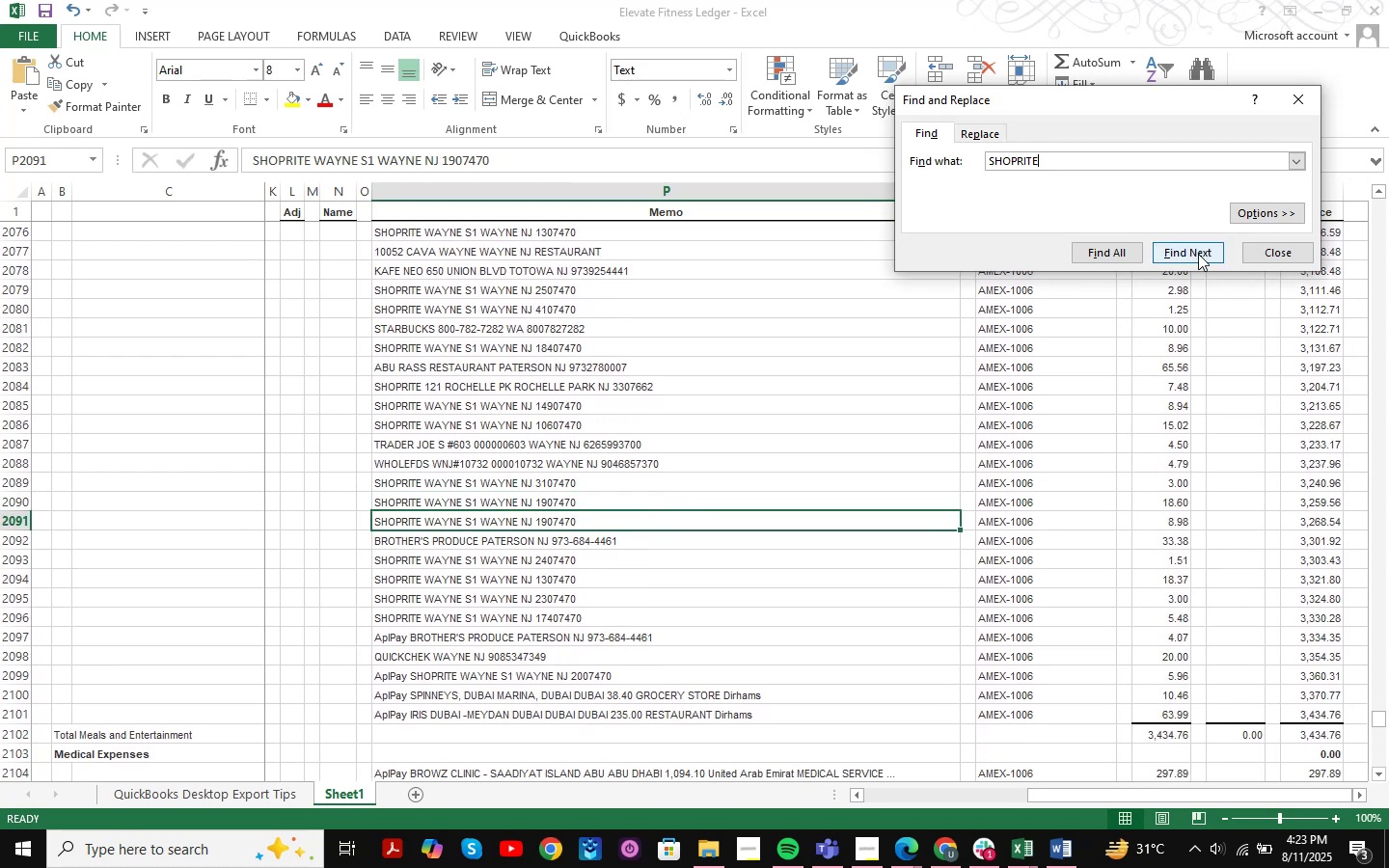 
triple_click([1198, 254])
 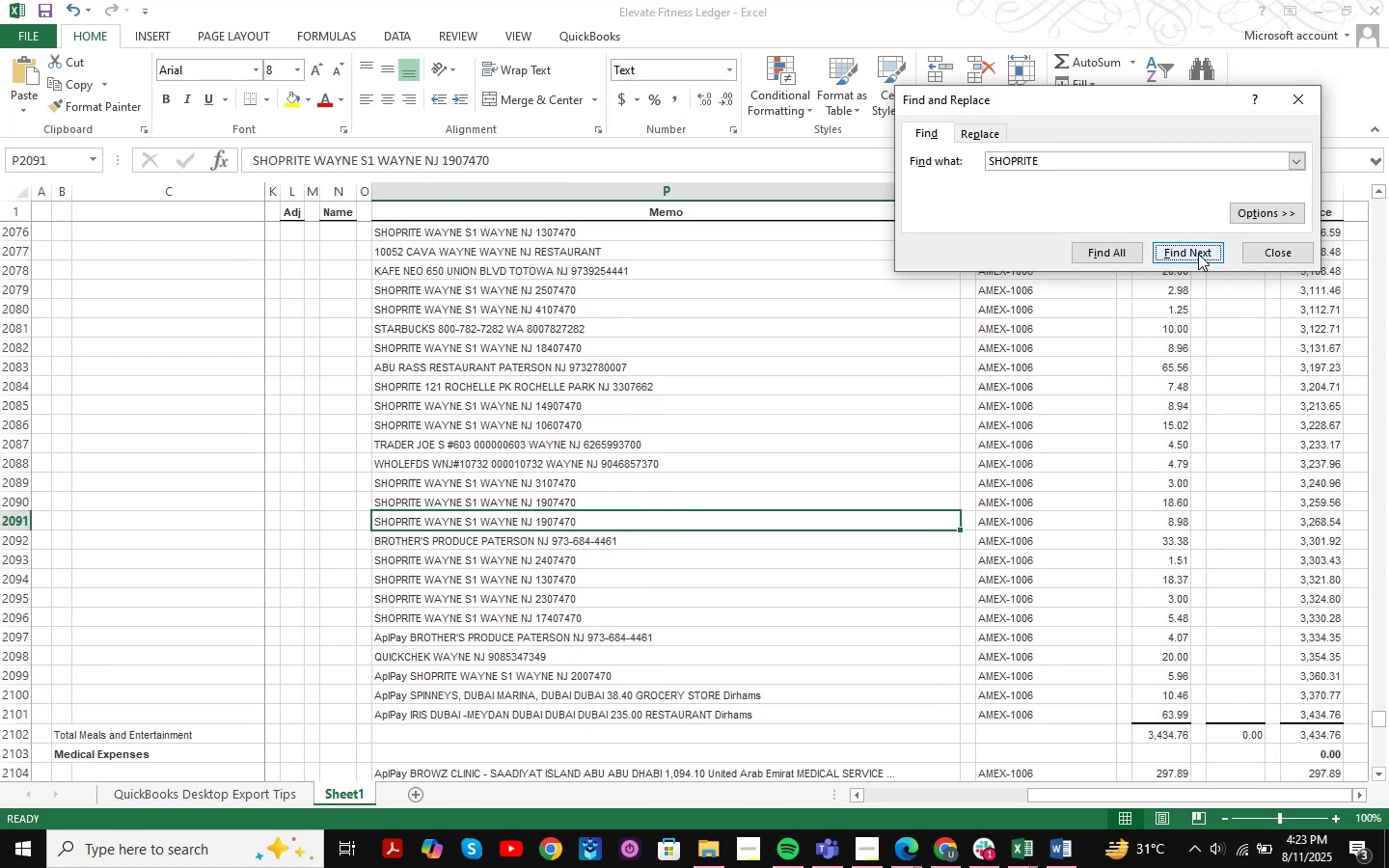 
triple_click([1198, 254])
 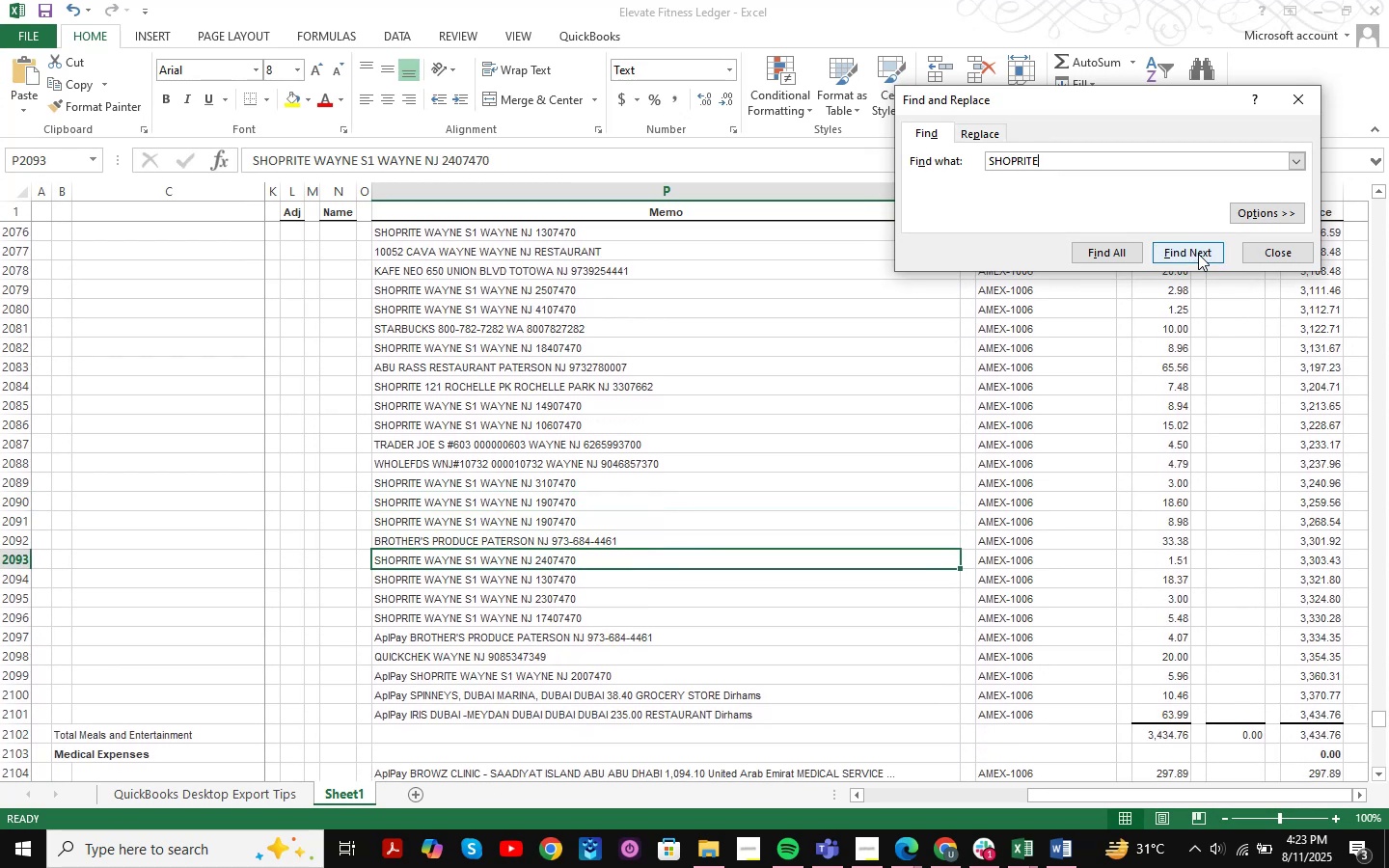 
triple_click([1198, 254])
 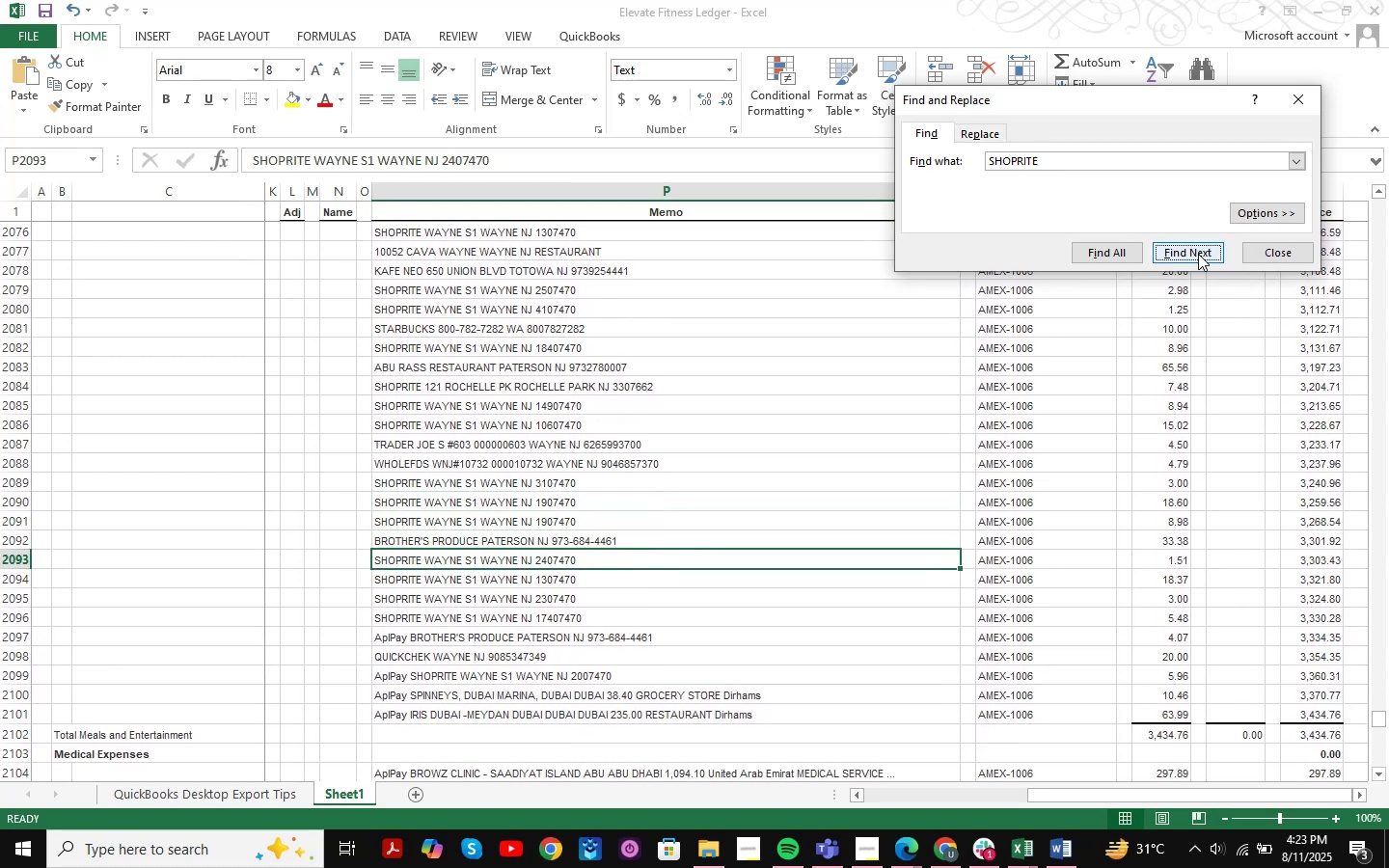 
triple_click([1198, 254])
 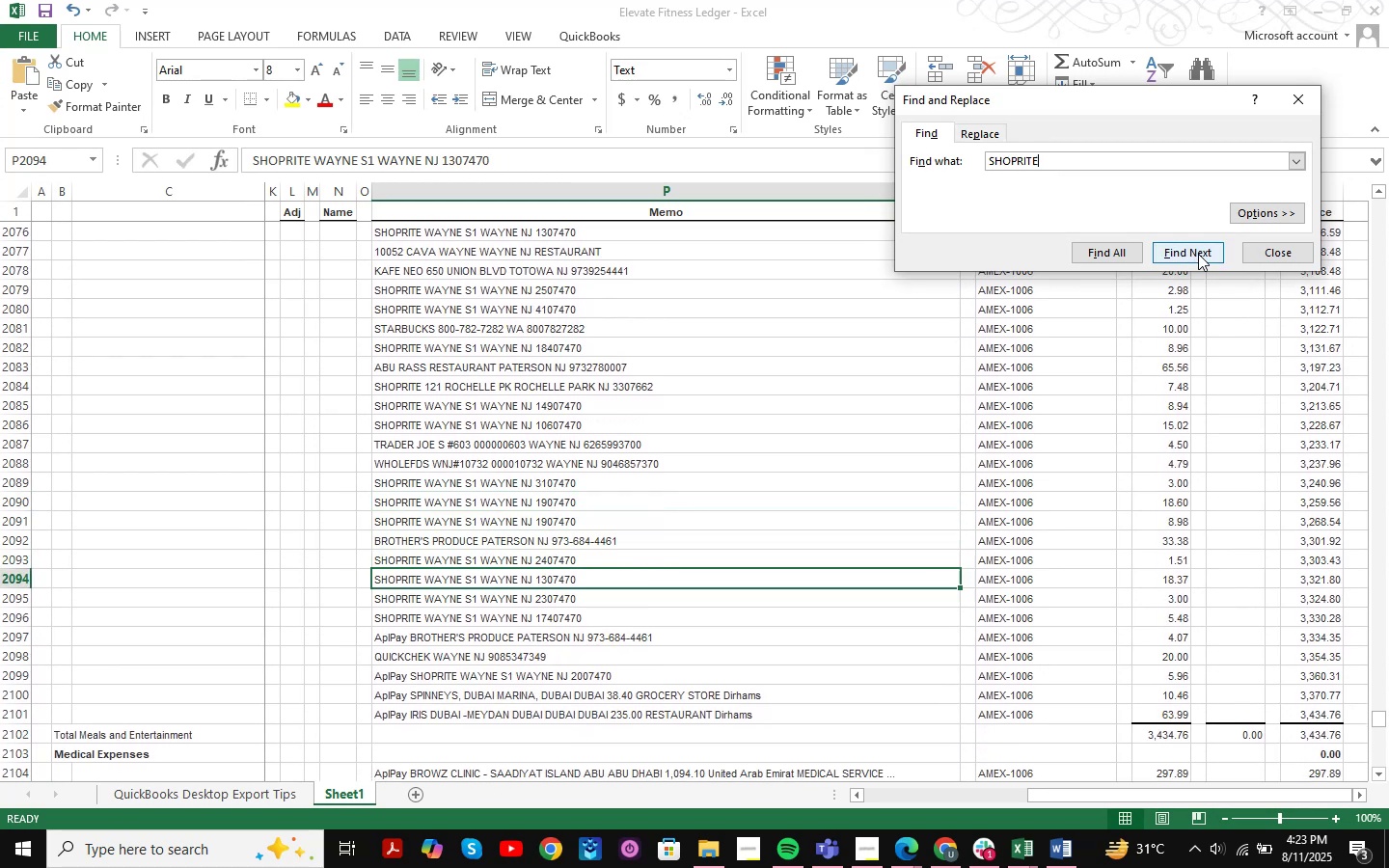 
triple_click([1198, 254])
 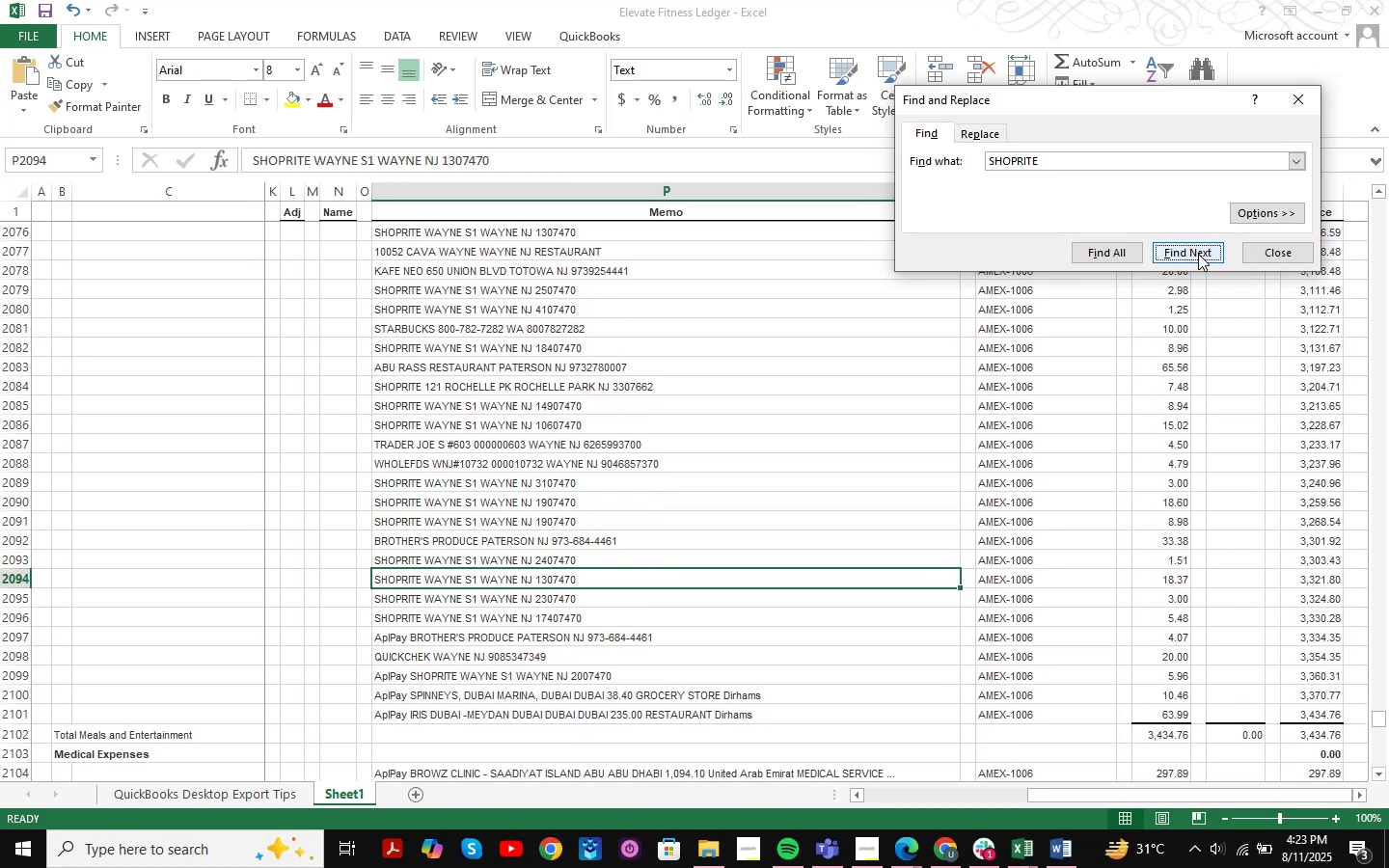 
triple_click([1198, 254])
 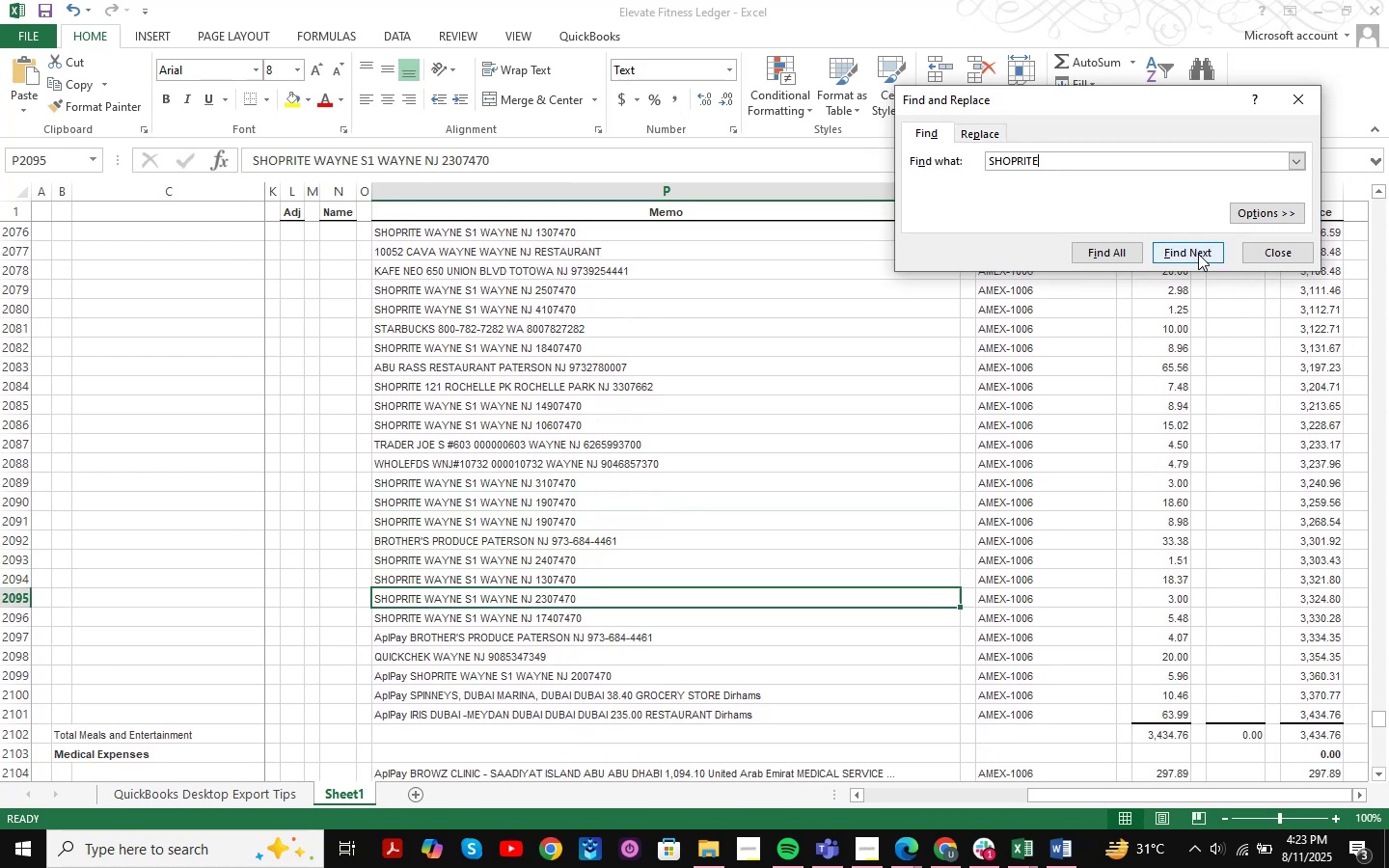 
triple_click([1198, 254])
 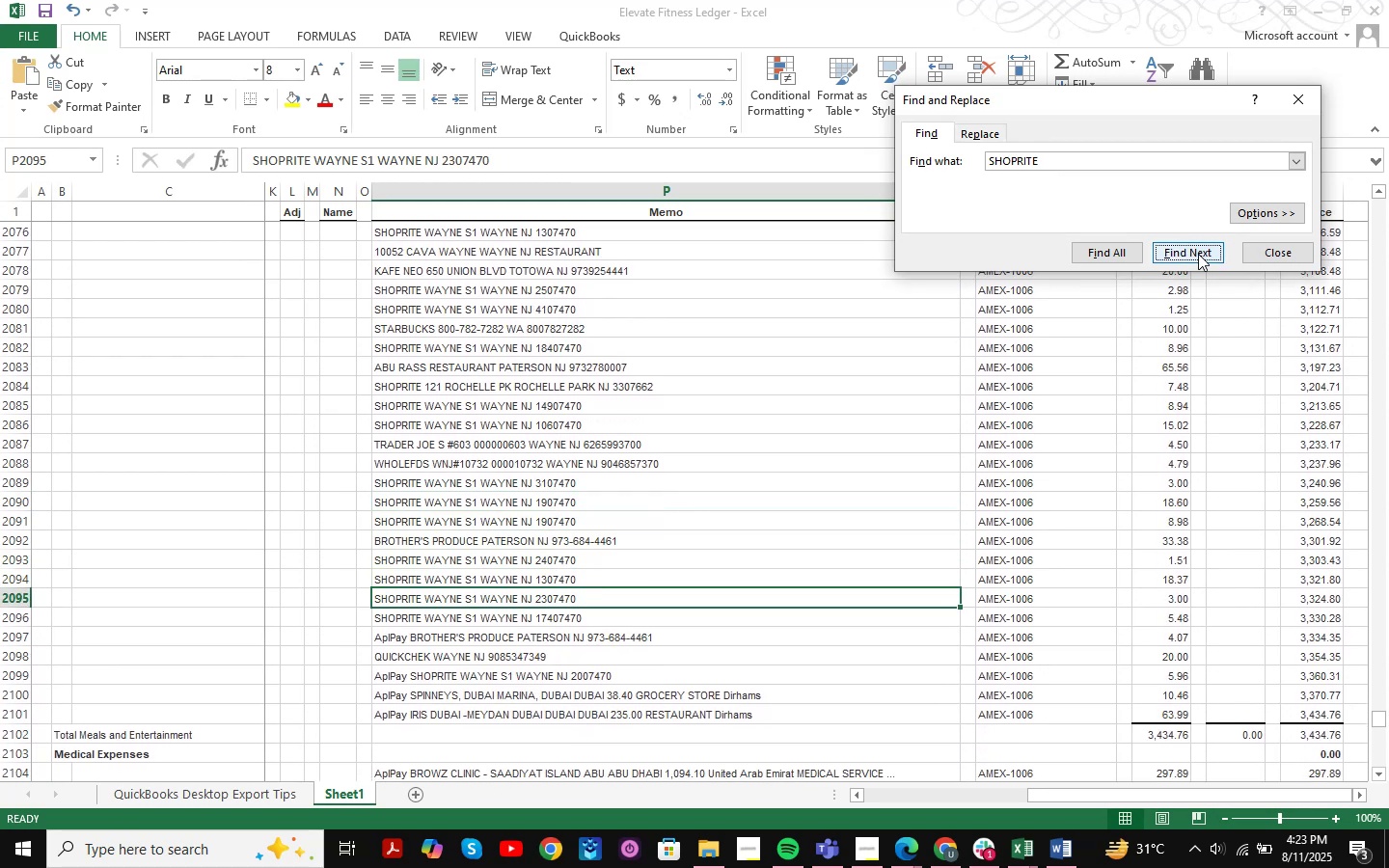 
triple_click([1198, 254])
 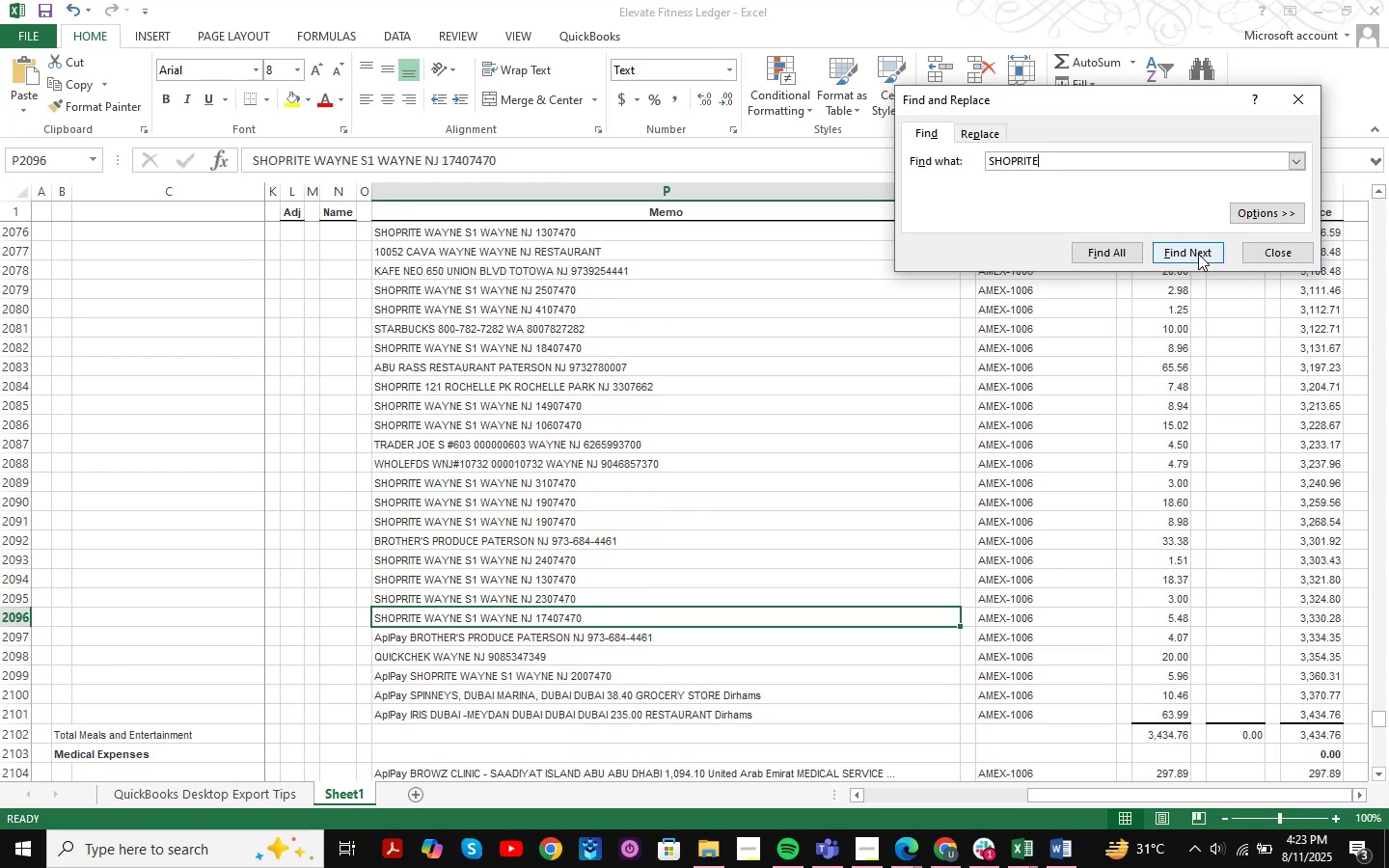 
triple_click([1198, 254])
 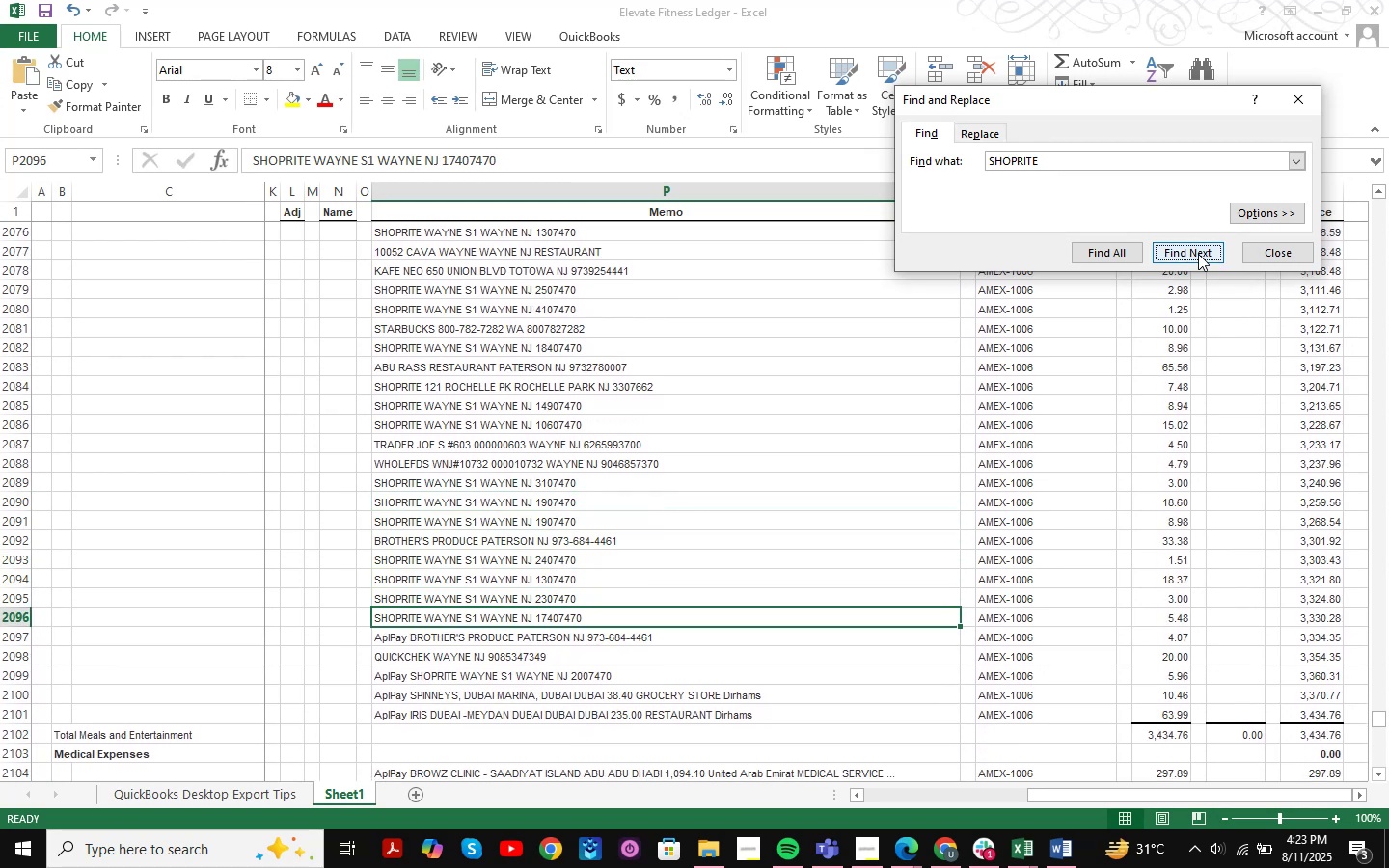 
triple_click([1198, 254])
 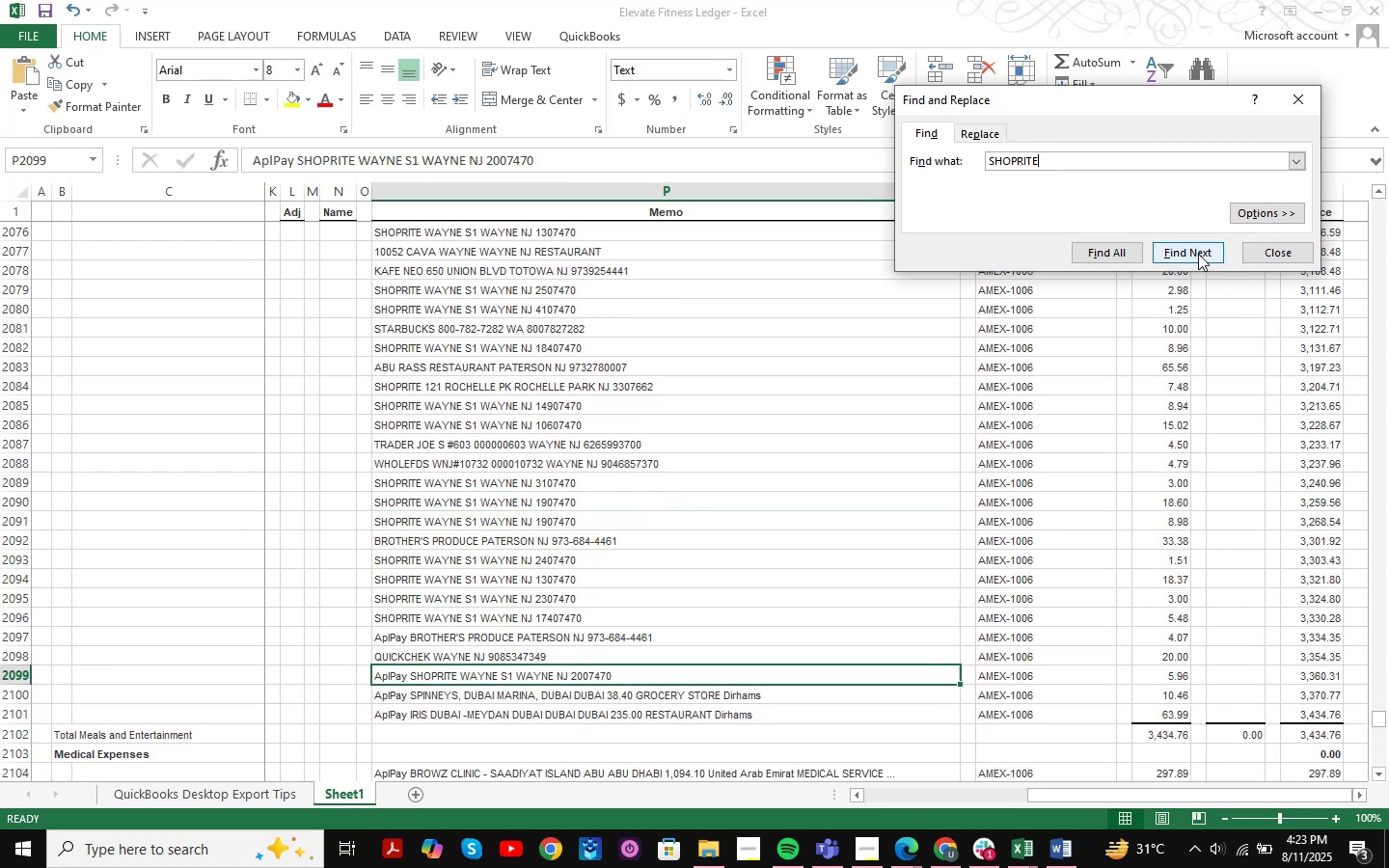 
triple_click([1198, 254])
 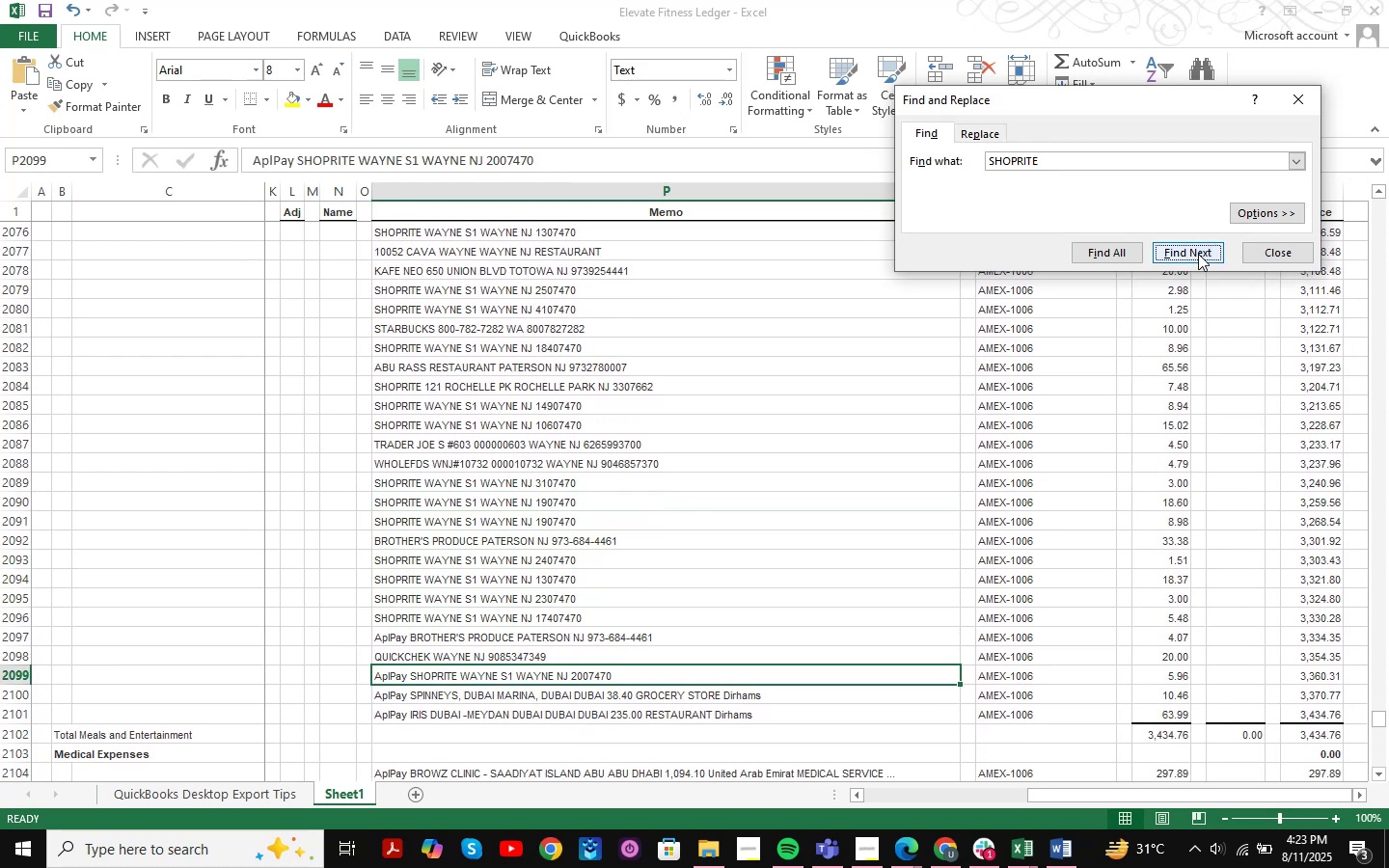 
triple_click([1198, 254])
 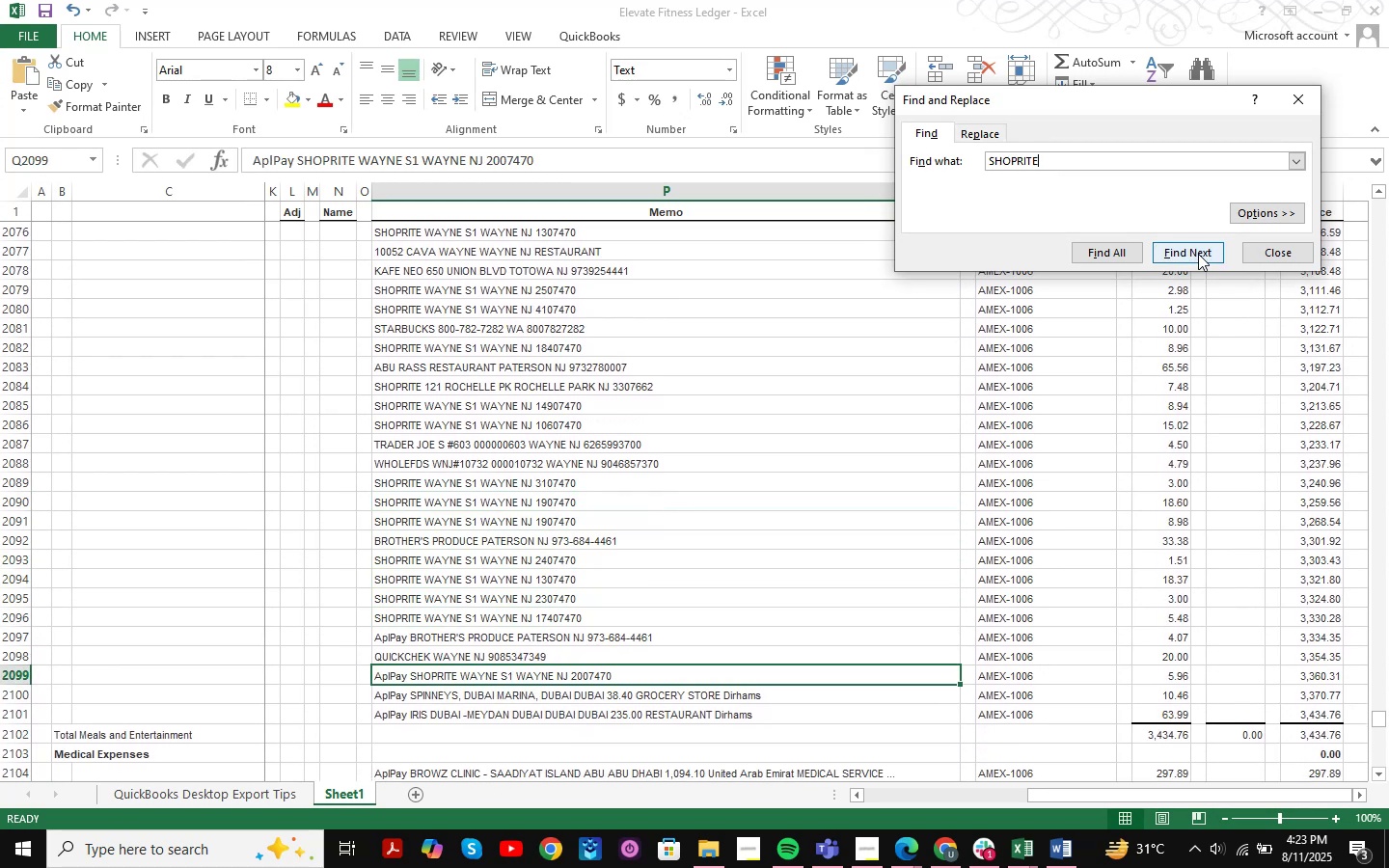 
triple_click([1198, 254])
 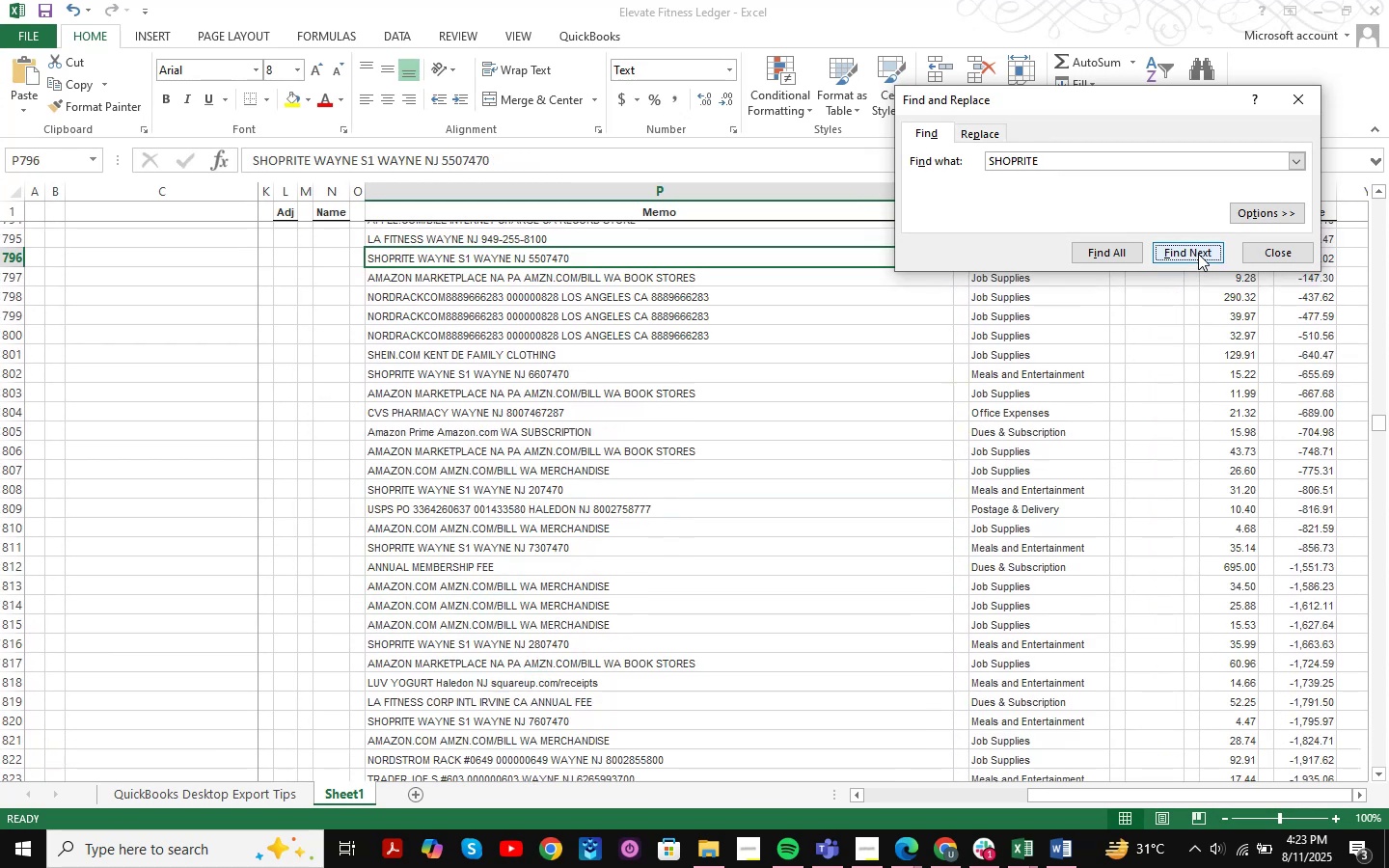 
triple_click([1198, 254])
 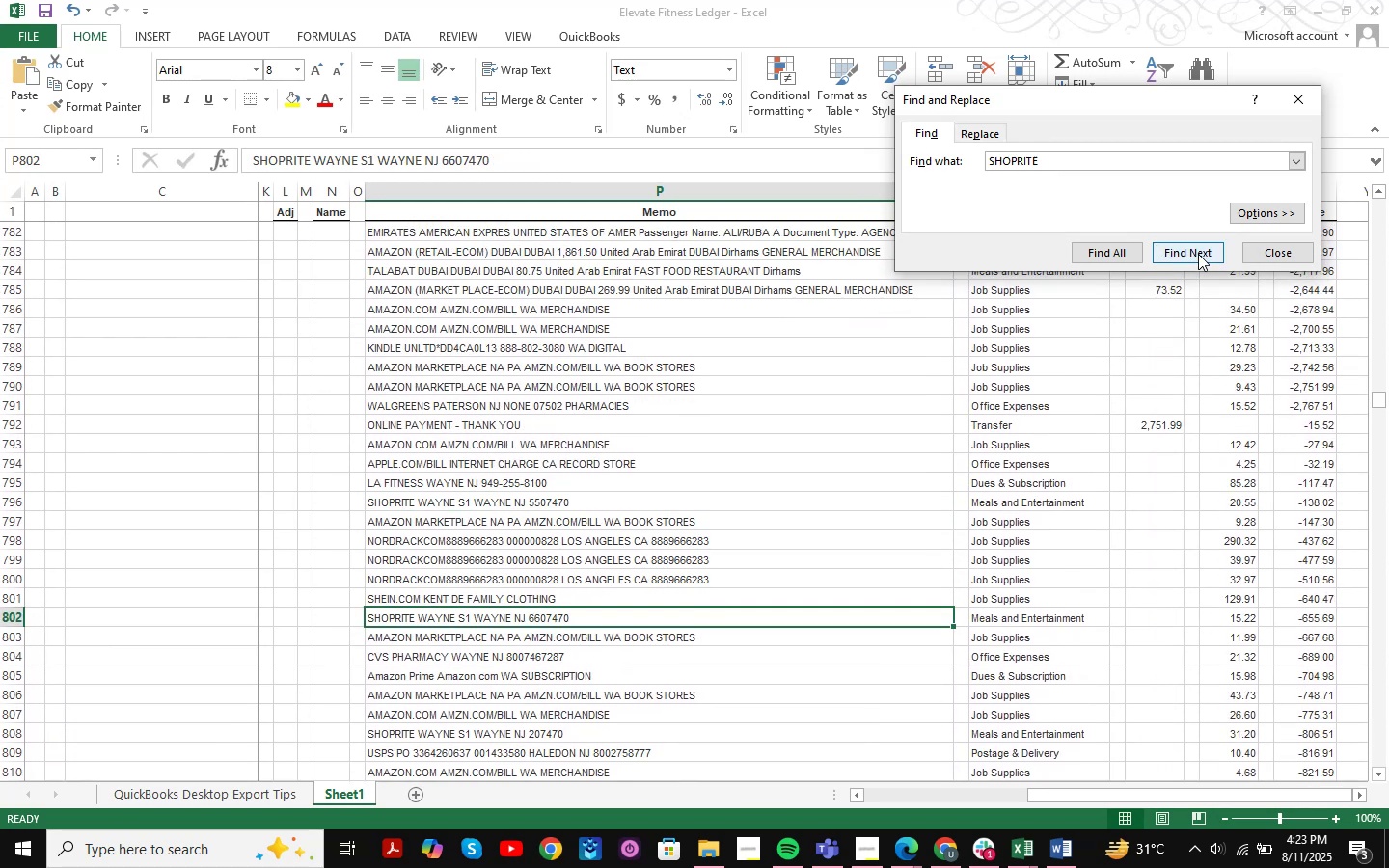 
double_click([1198, 254])
 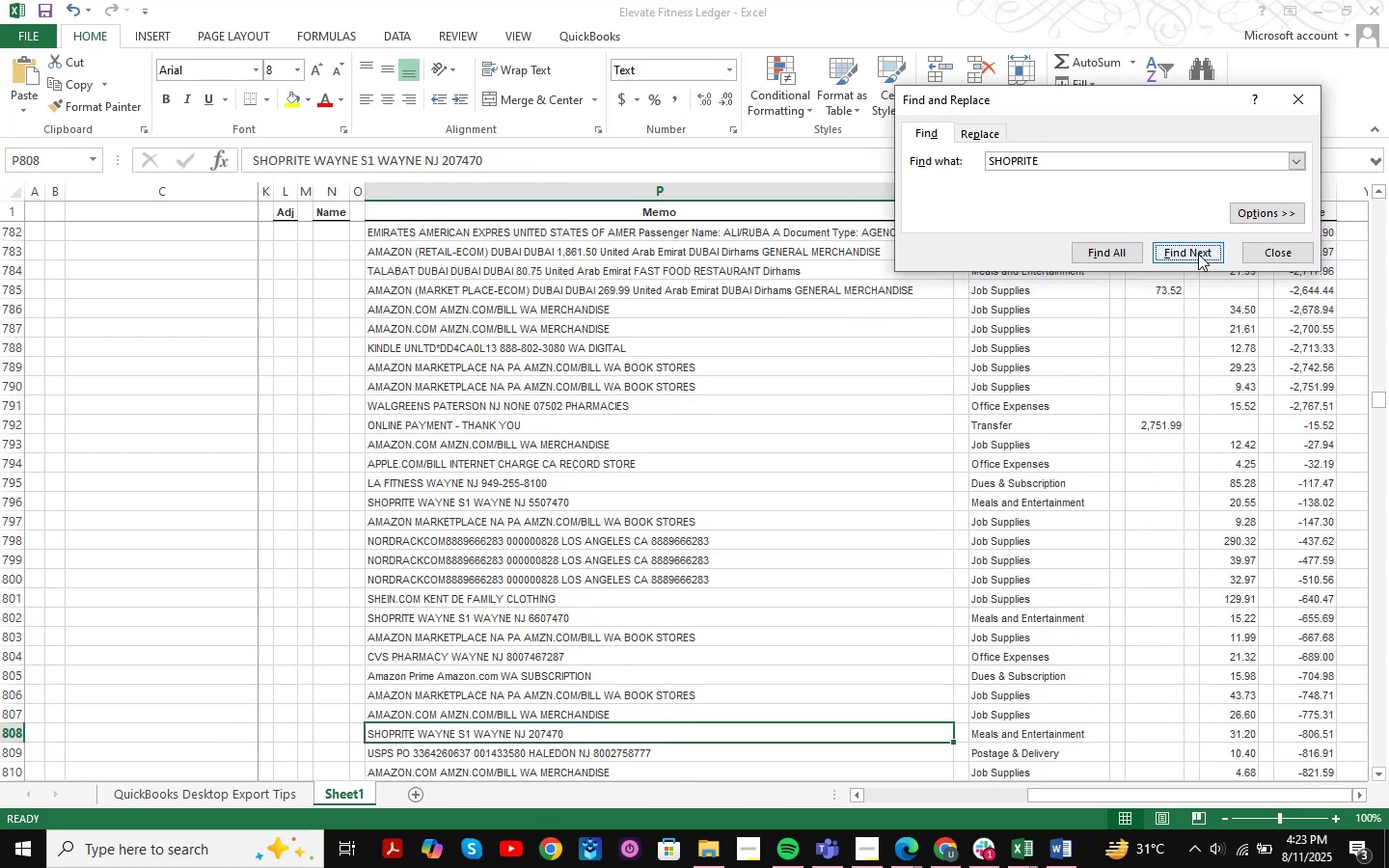 
triple_click([1198, 254])
 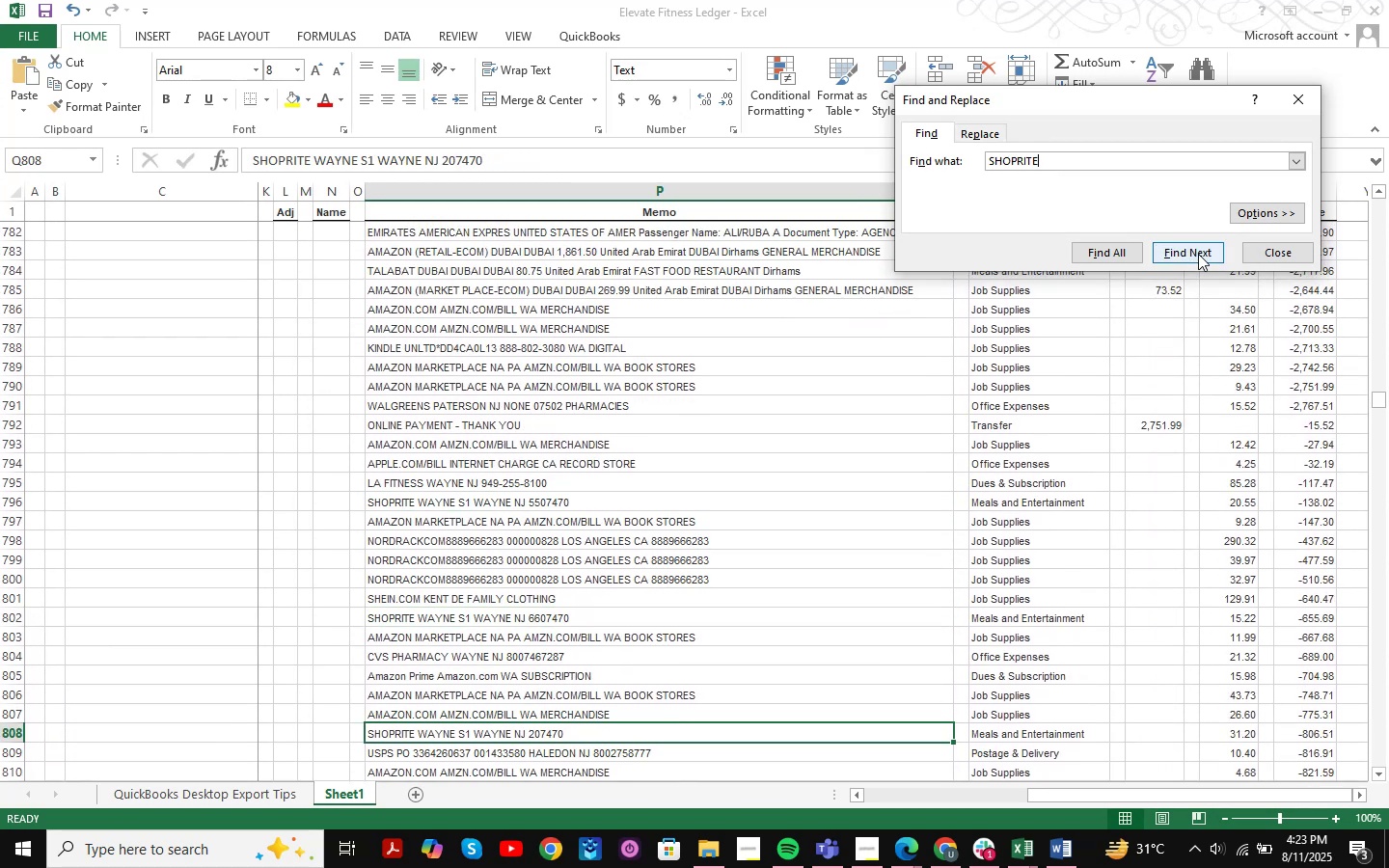 
triple_click([1198, 254])
 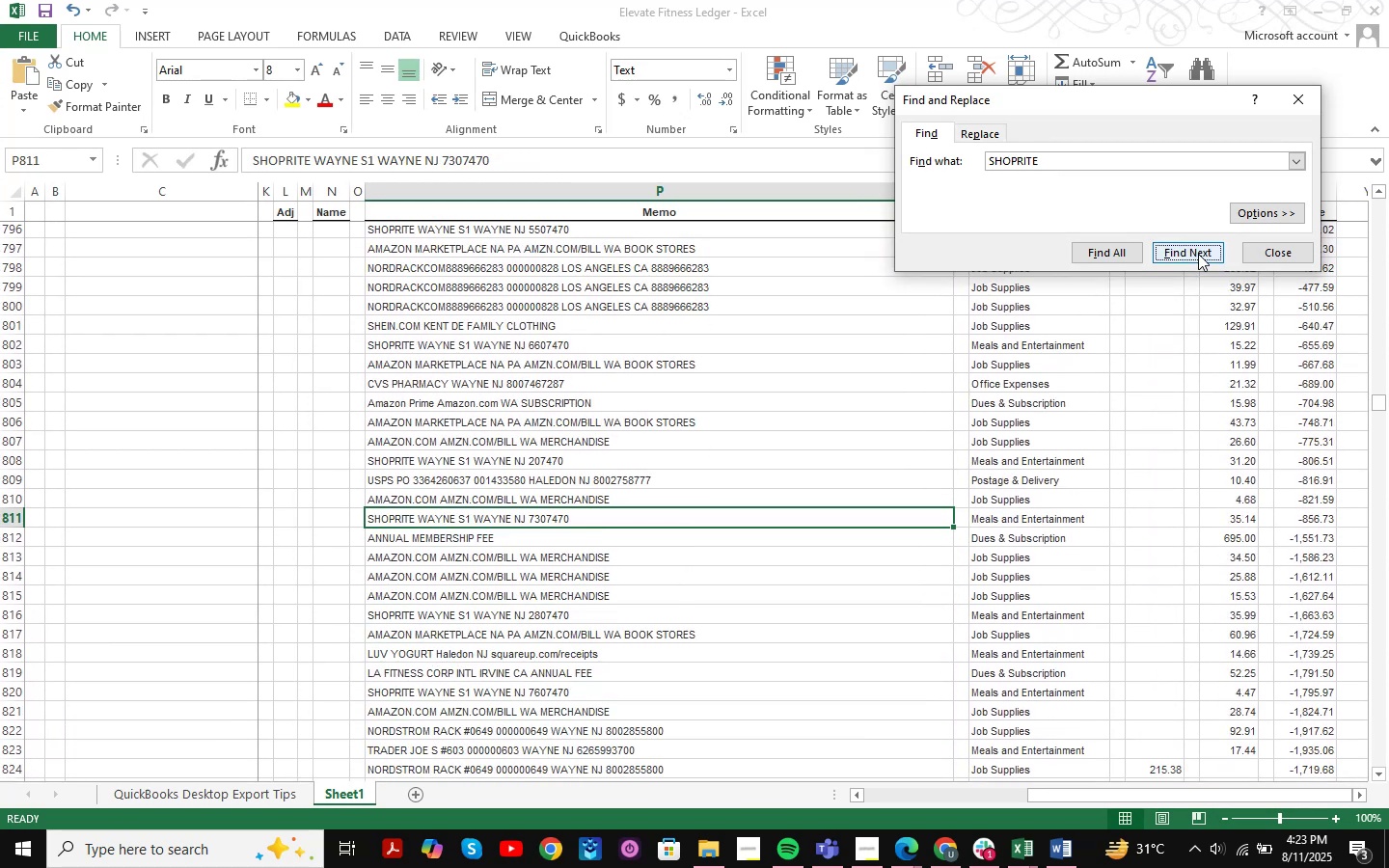 
mouse_move([1193, 202])
 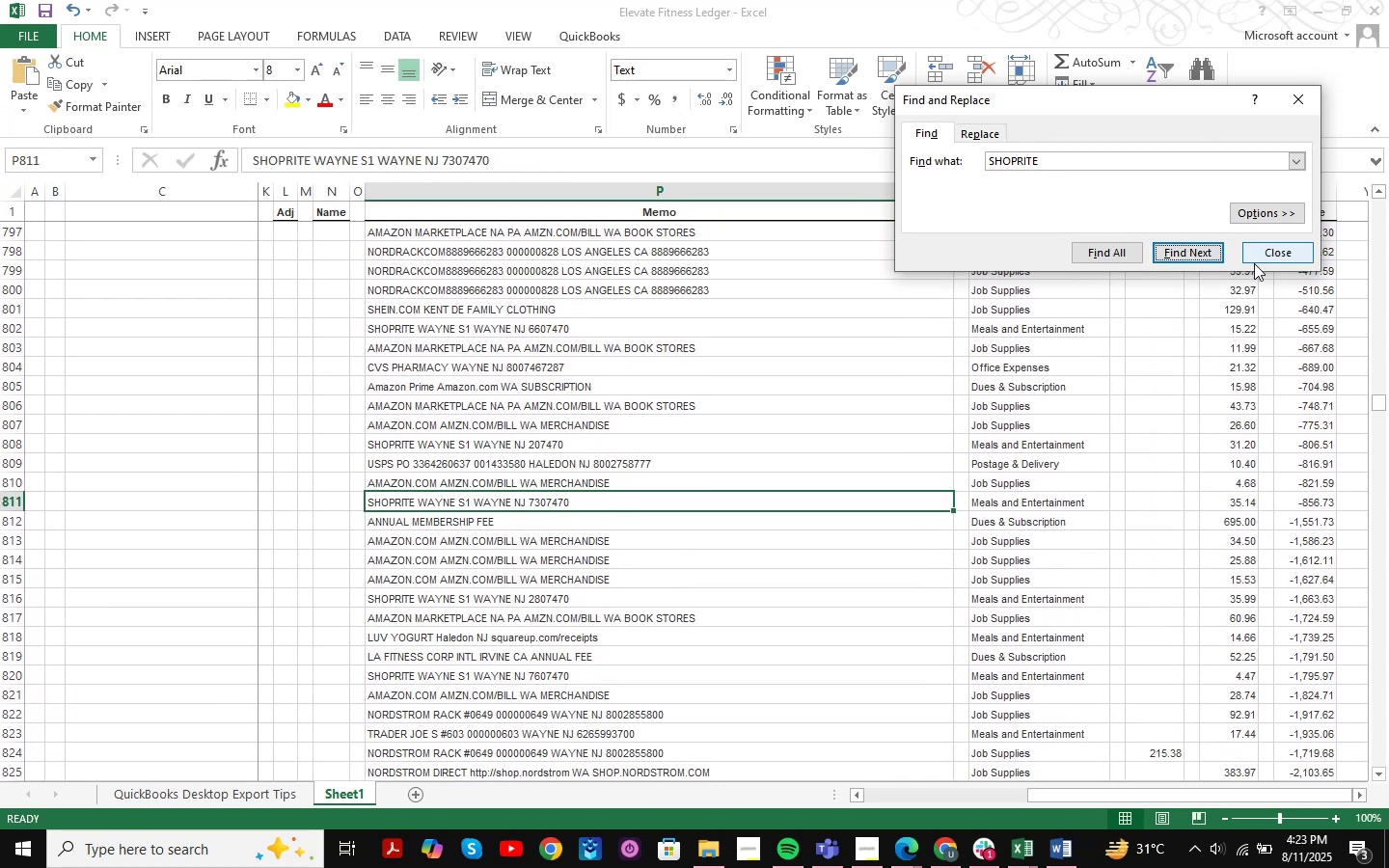 
left_click([1273, 254])
 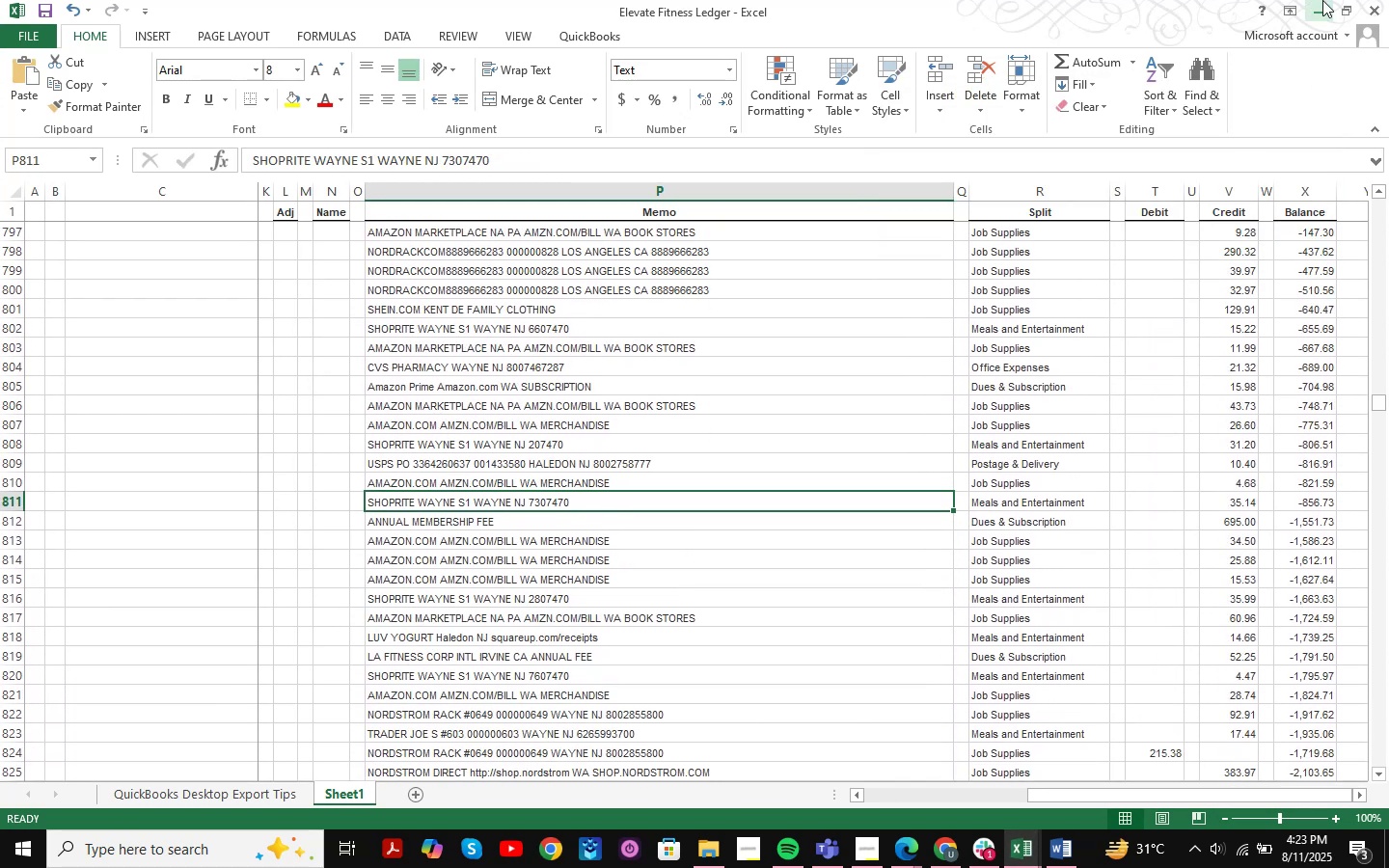 
left_click([1322, 0])
 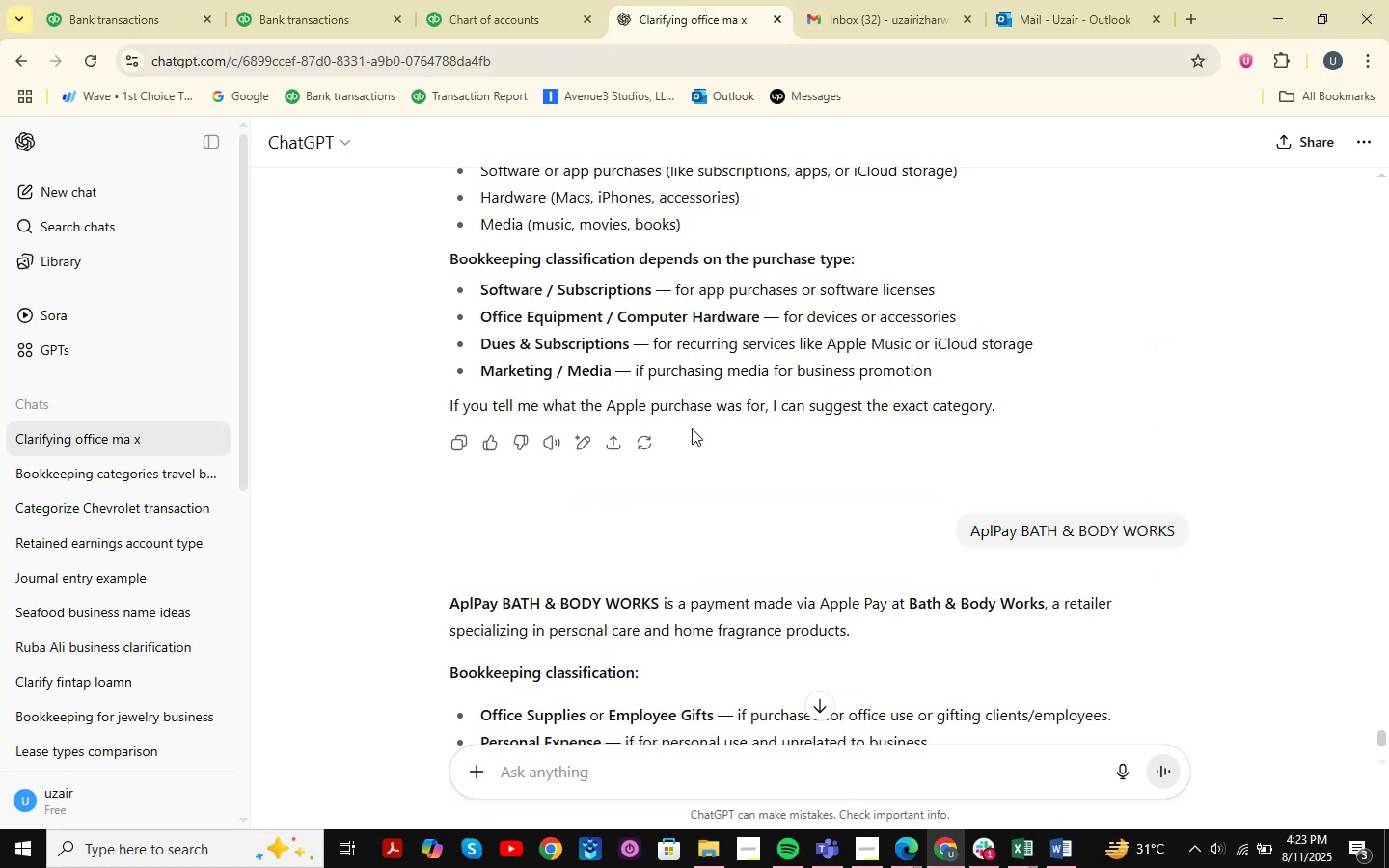 
scroll: coordinate [638, 446], scroll_direction: down, amount: 4.0
 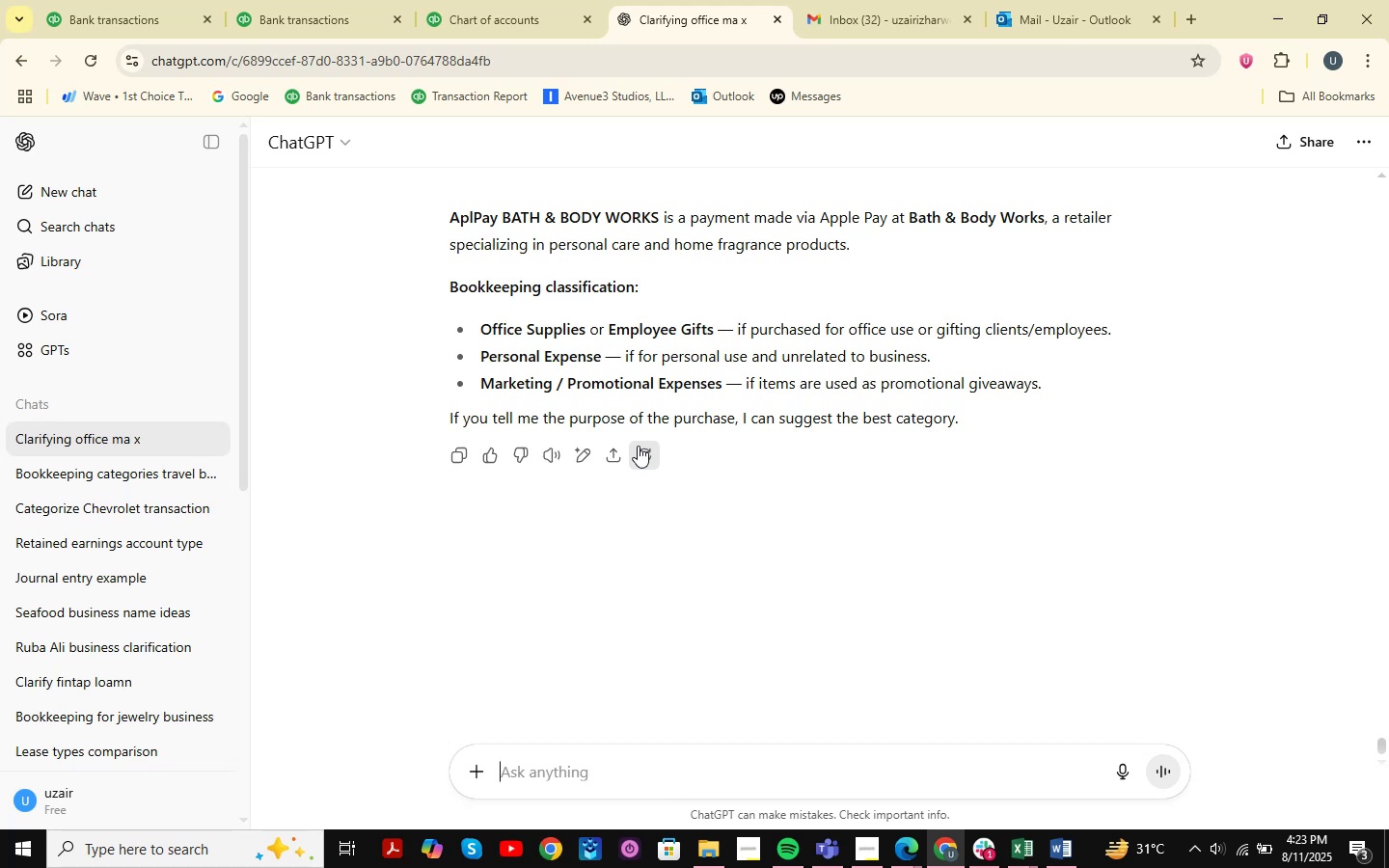 
scroll: coordinate [487, 278], scroll_direction: up, amount: 2.0
 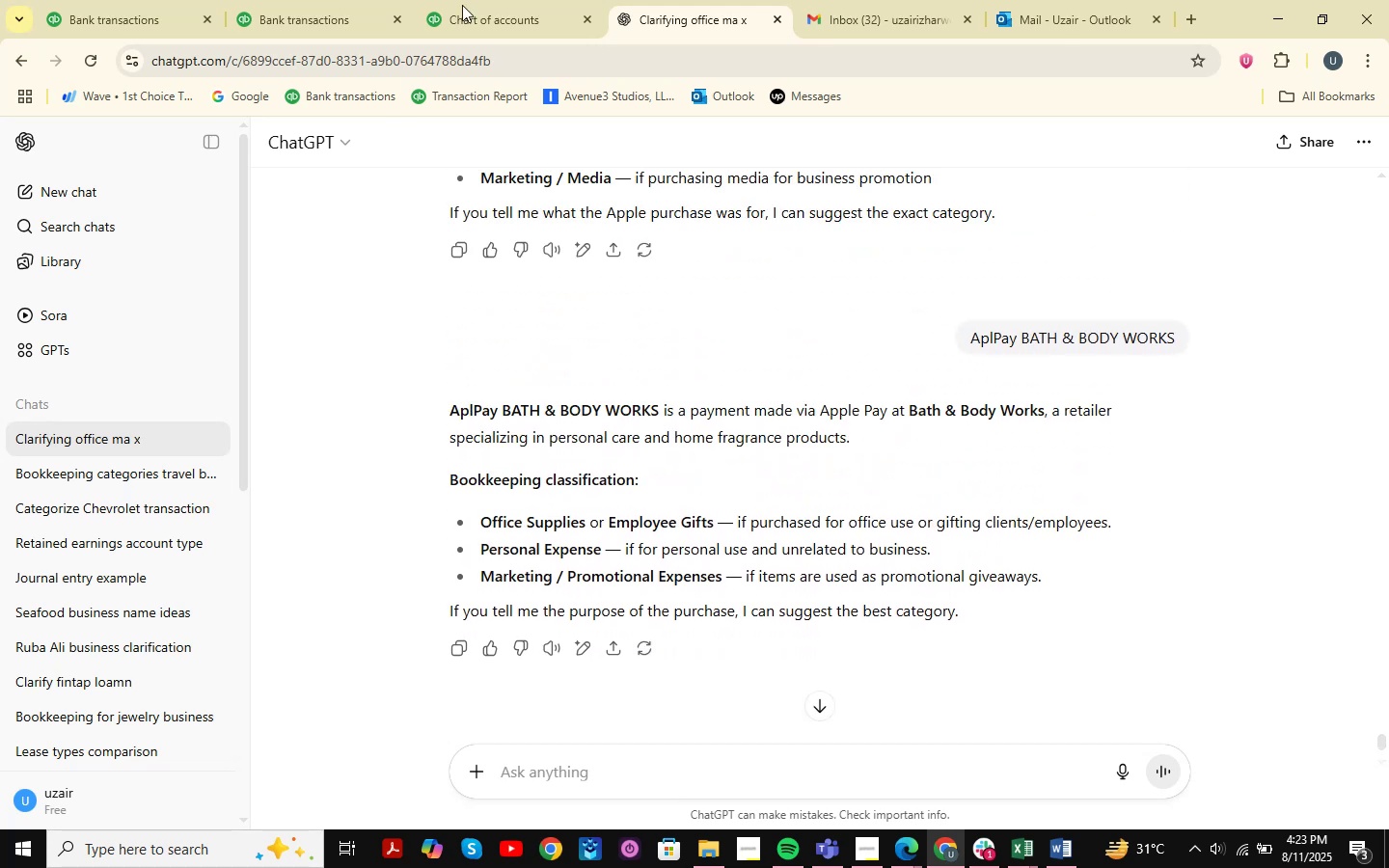 
left_click([515, 0])
 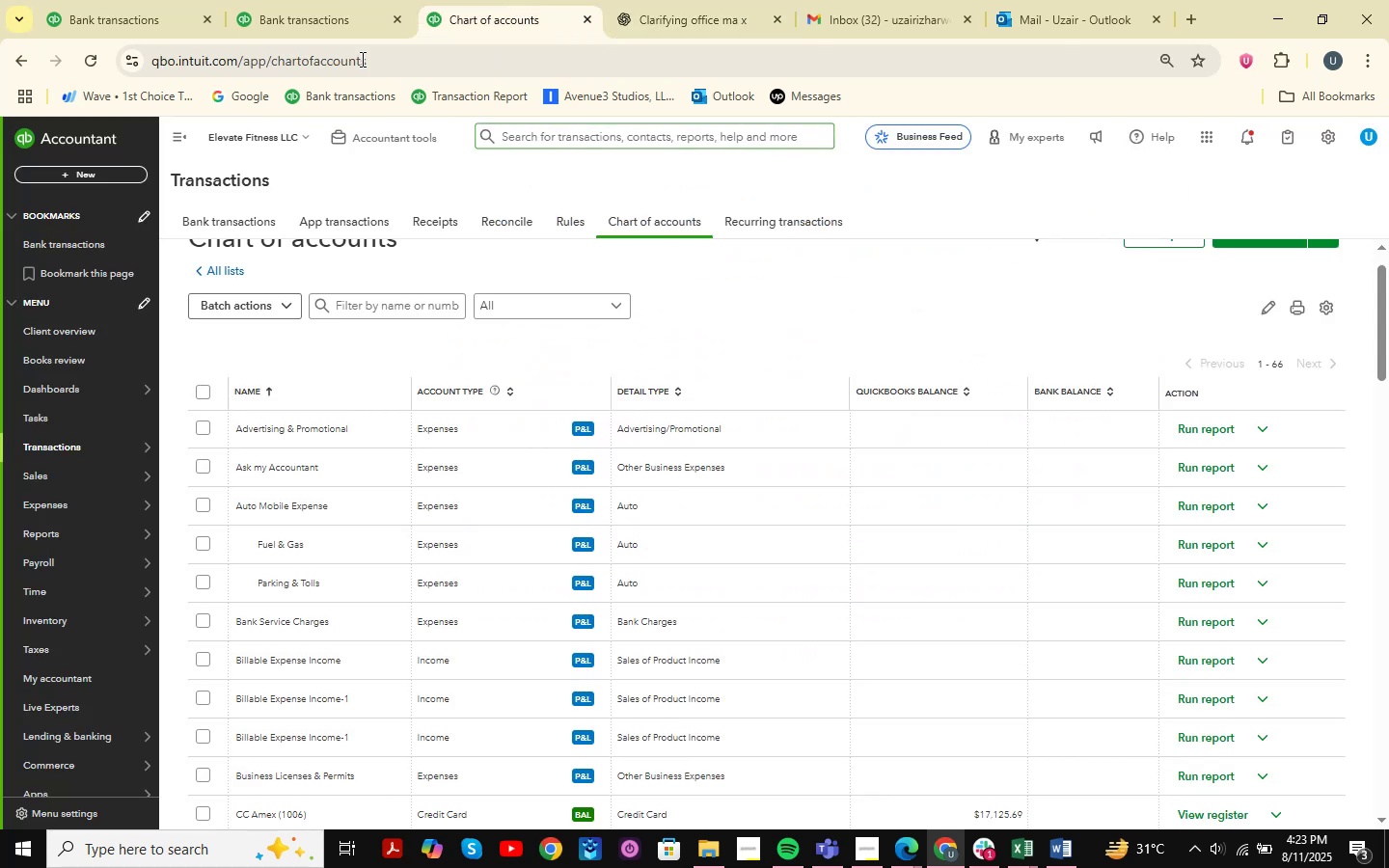 
left_click([343, 0])
 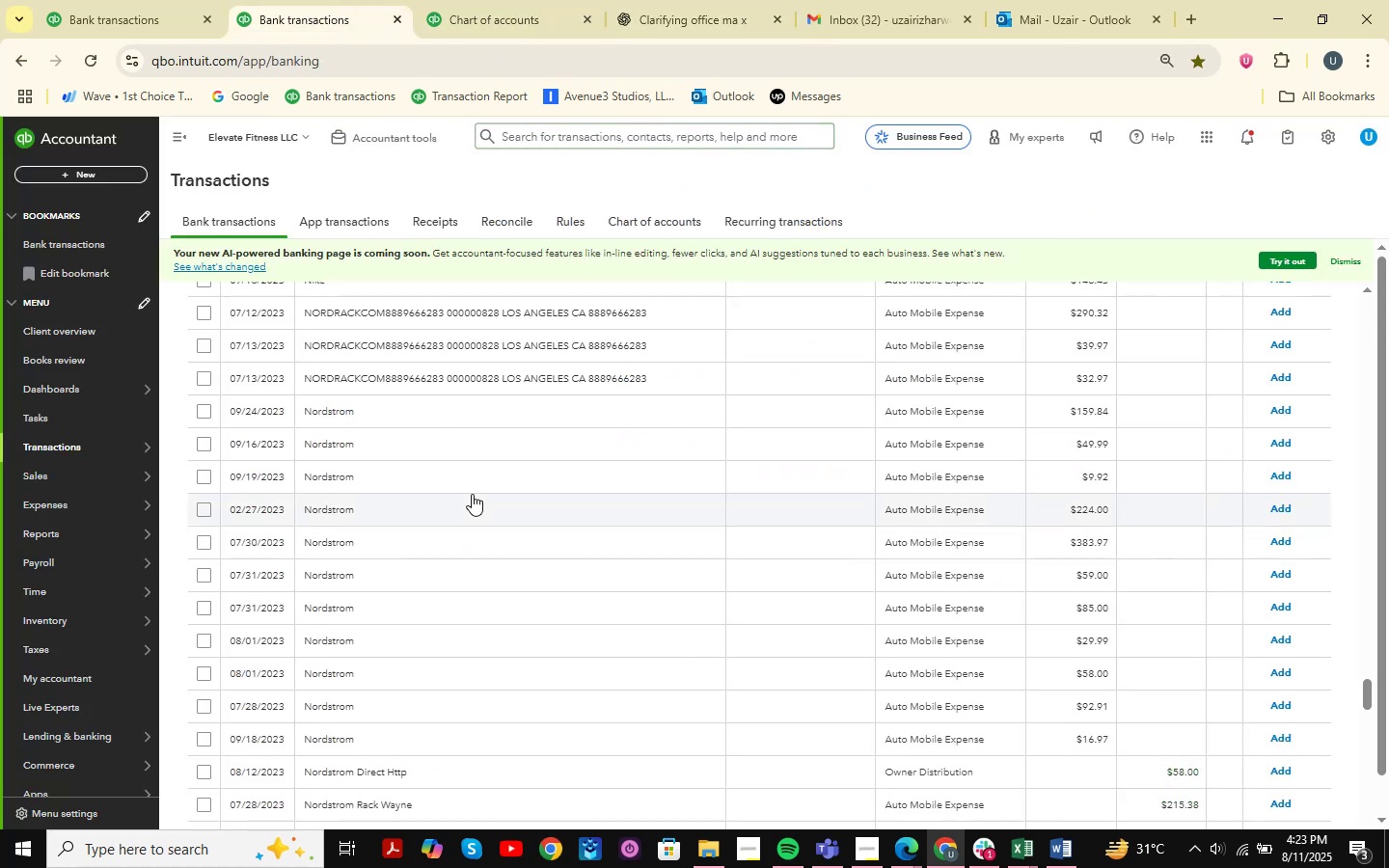 
scroll: coordinate [472, 494], scroll_direction: up, amount: 1.0
 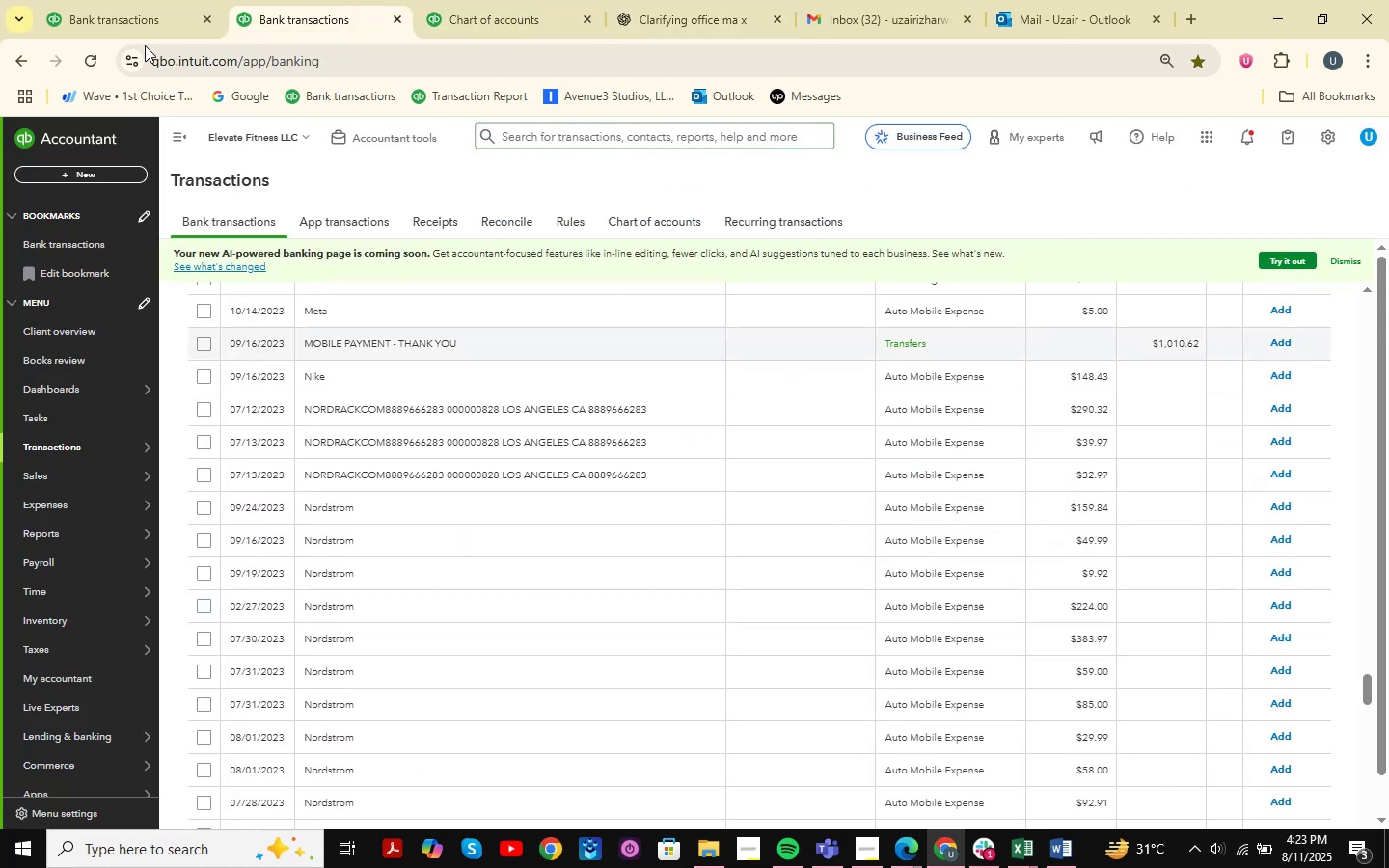 
left_click([122, 0])
 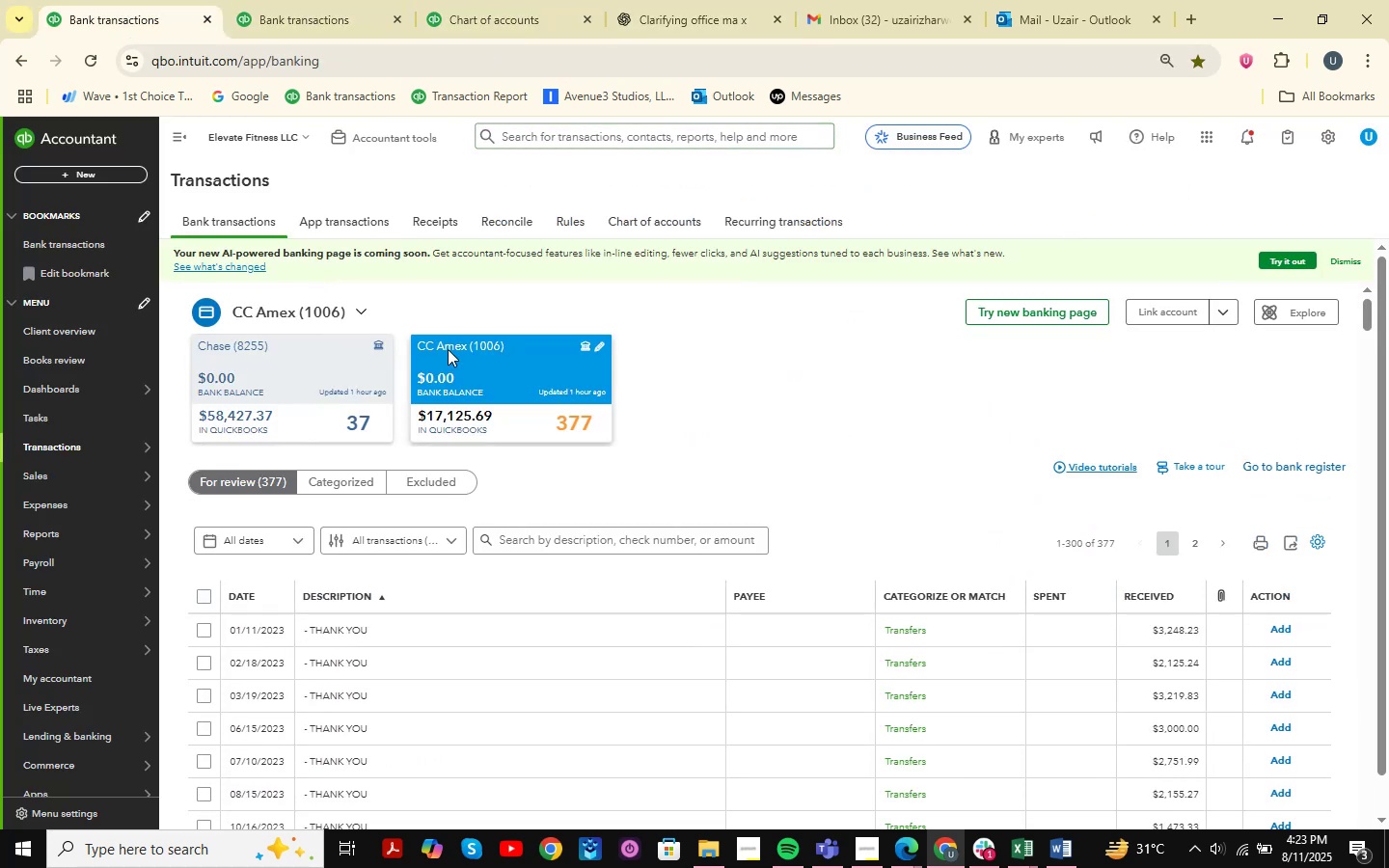 
left_click([312, 0])
 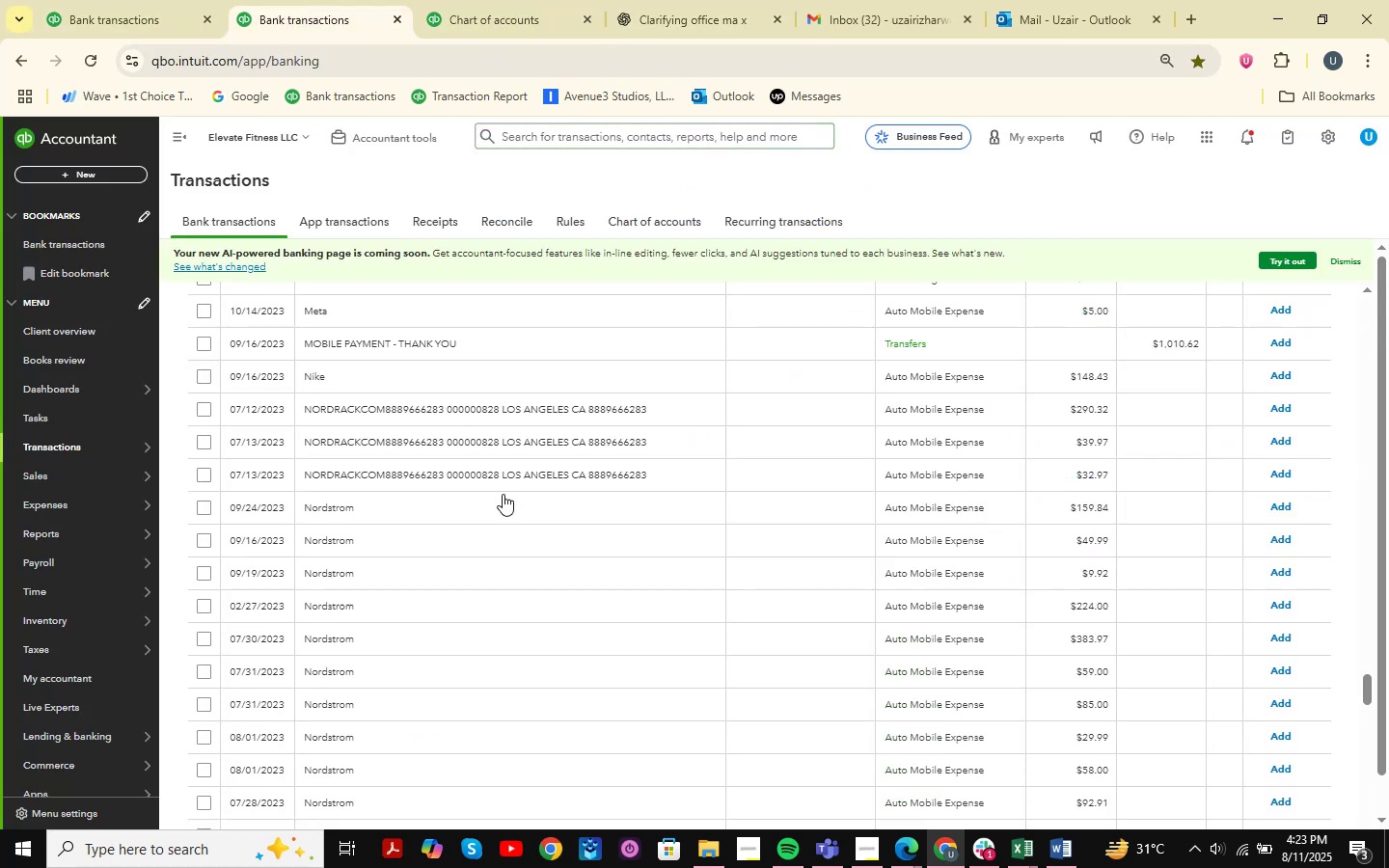 
scroll: coordinate [505, 668], scroll_direction: down, amount: 8.0
 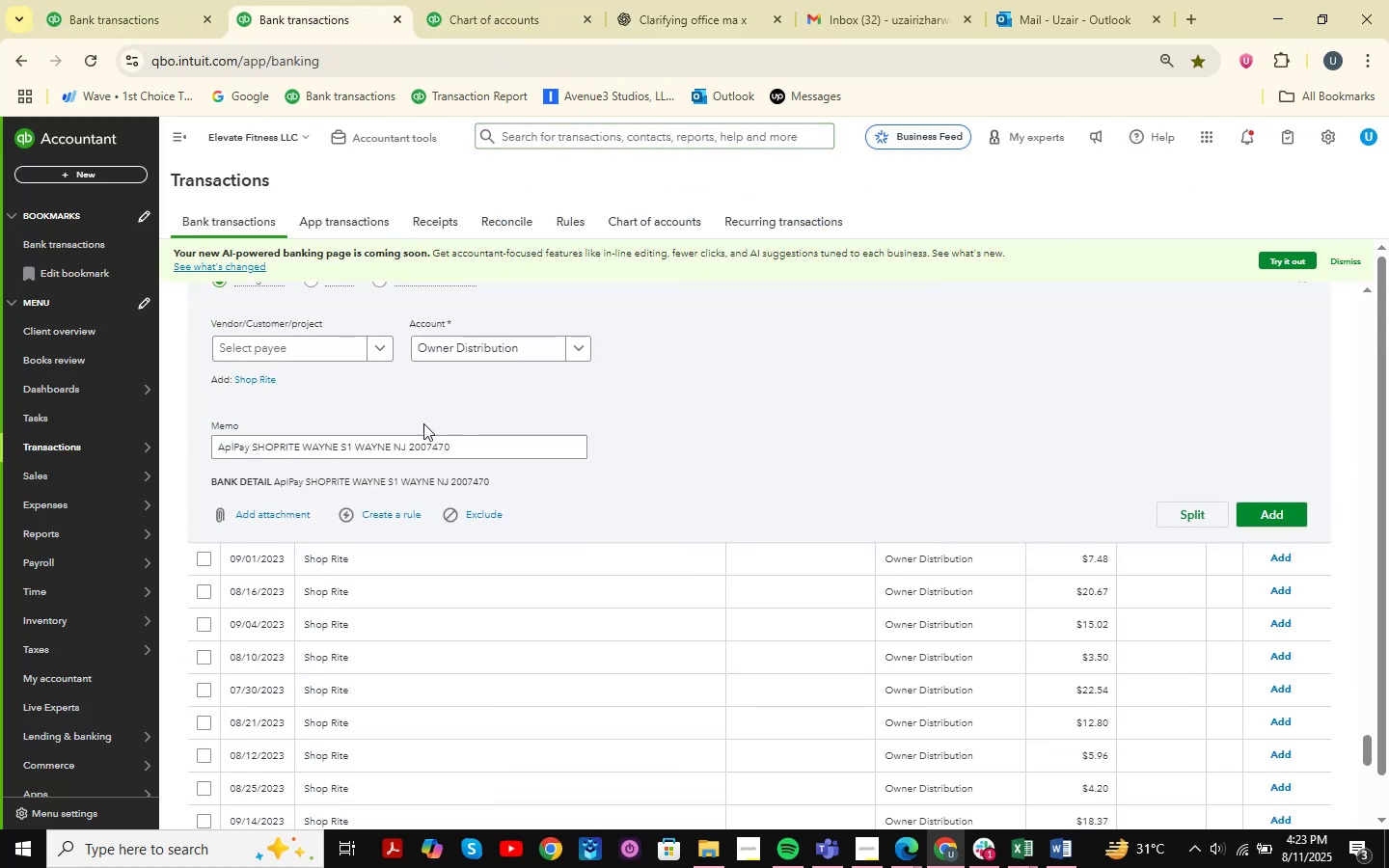 
left_click([314, 448])
 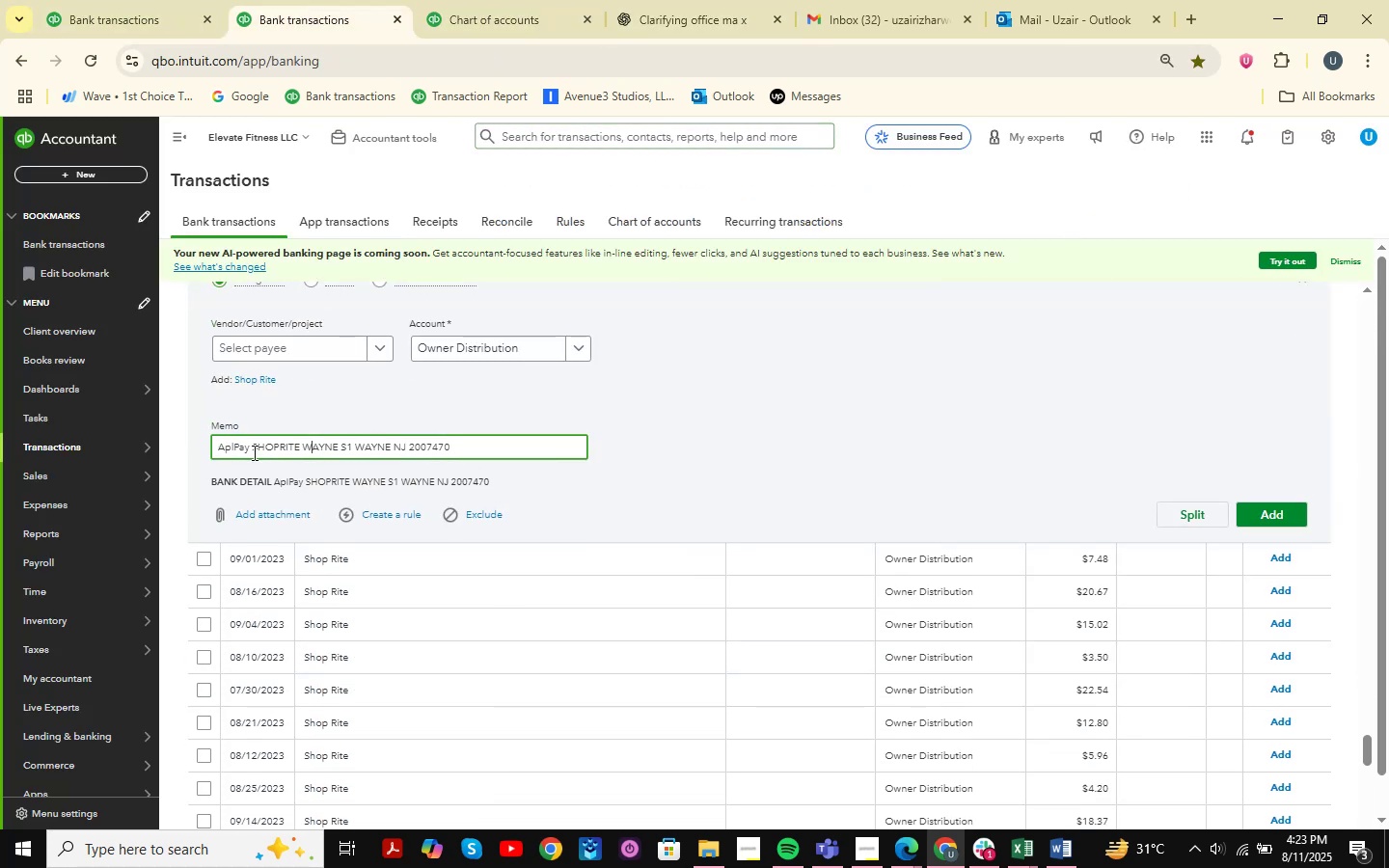 
left_click_drag(start_coordinate=[253, 451], to_coordinate=[300, 460])
 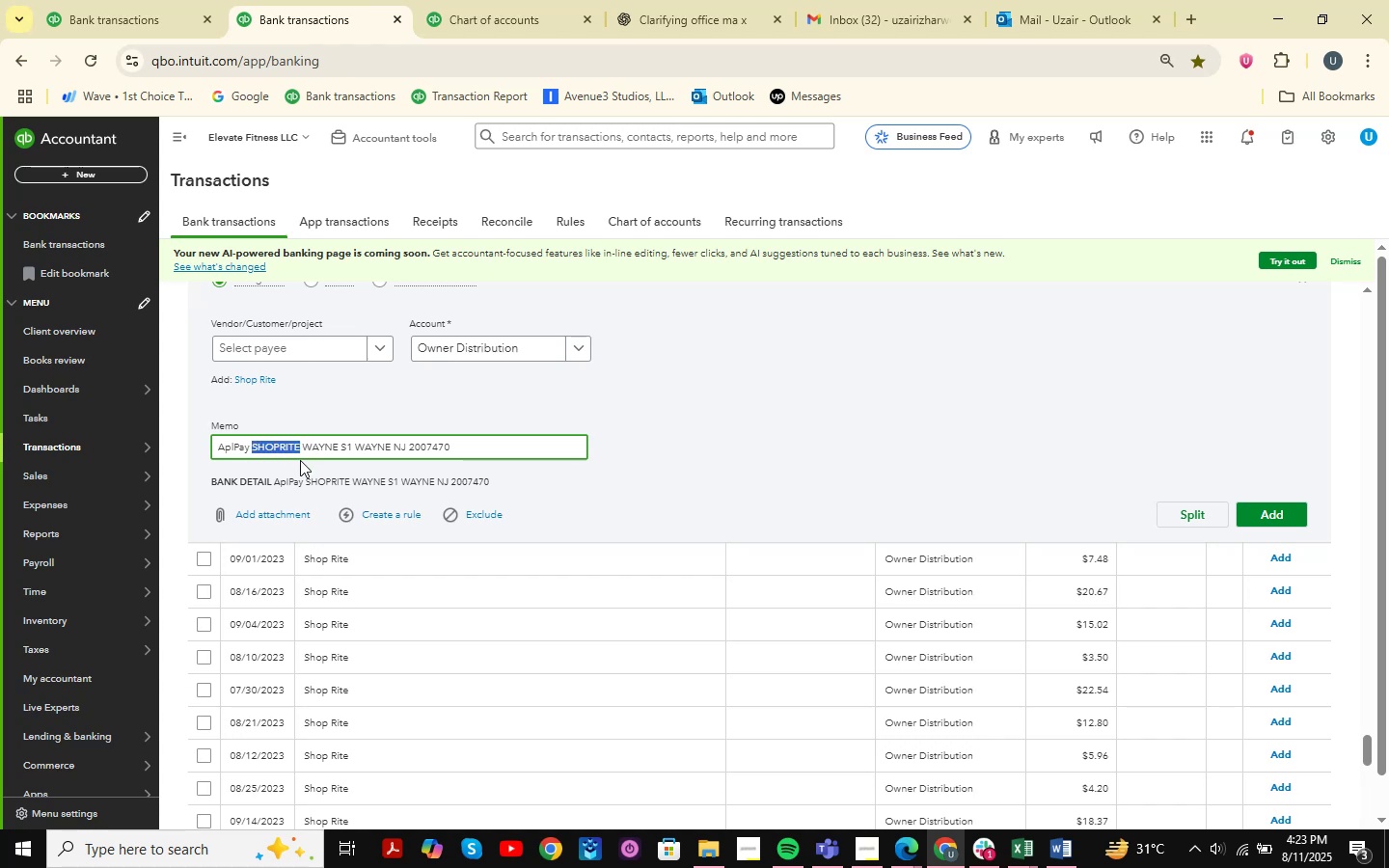 
key(Control+C)
 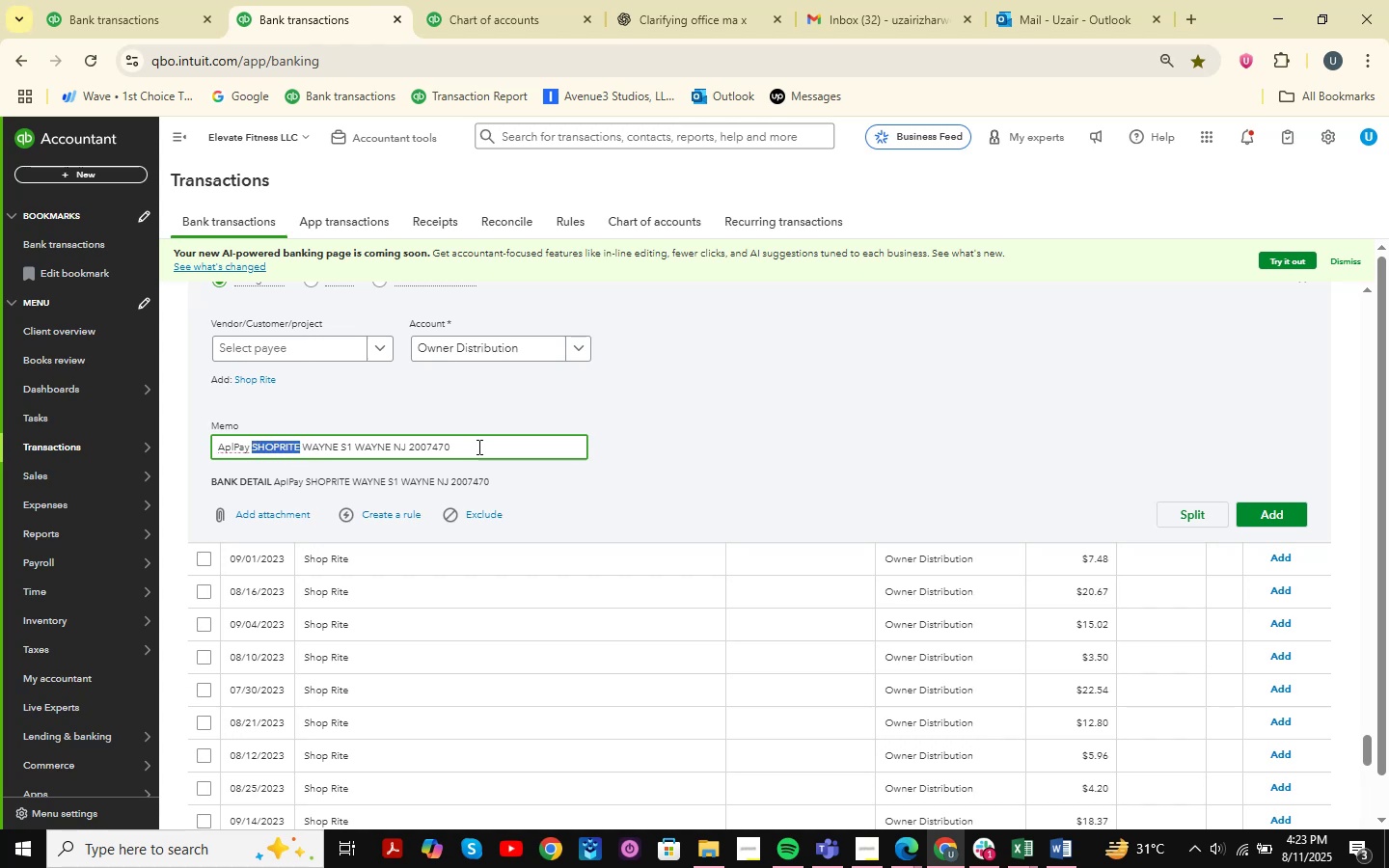 
scroll: coordinate [713, 449], scroll_direction: up, amount: 3.0
 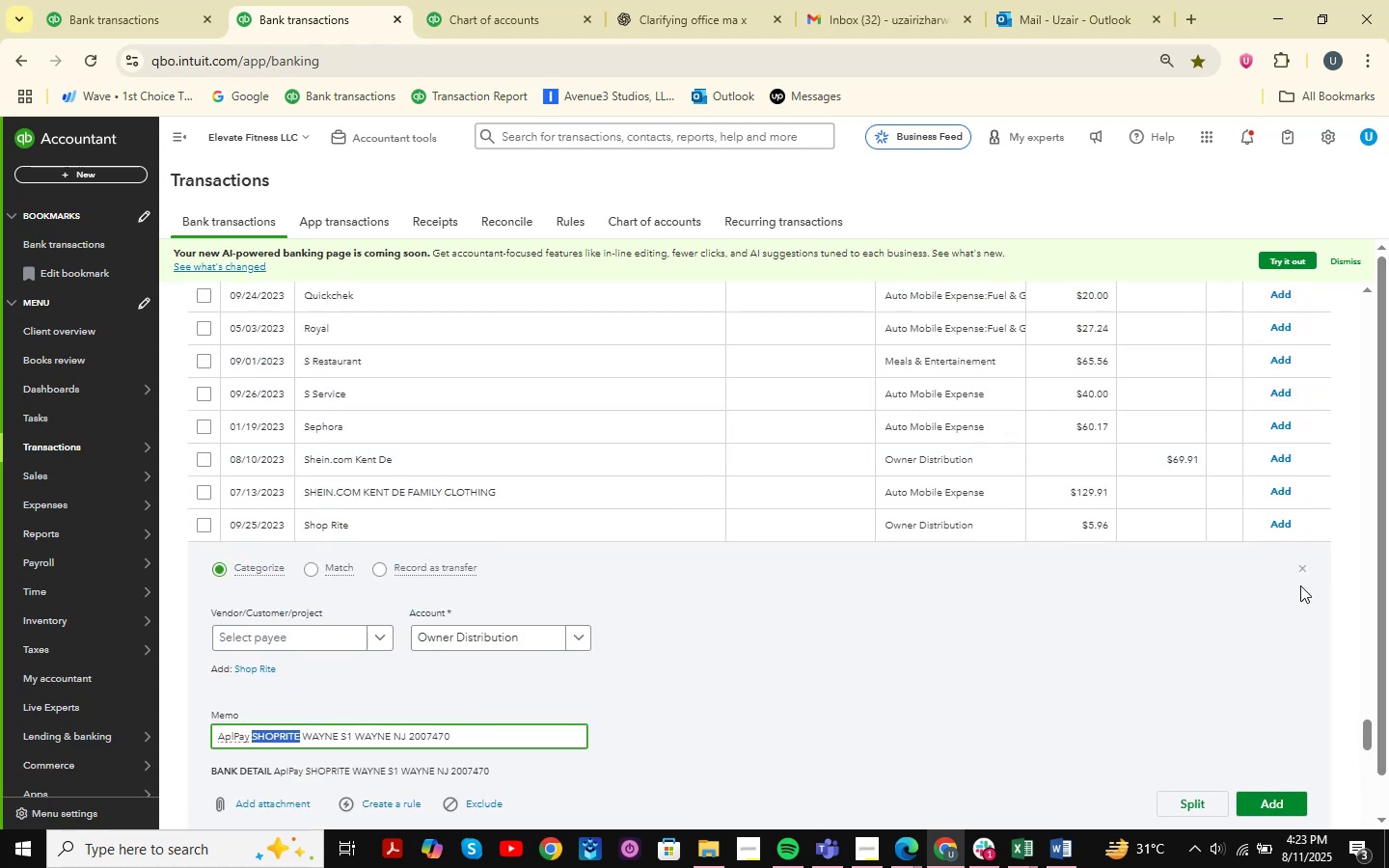 
left_click([1303, 569])
 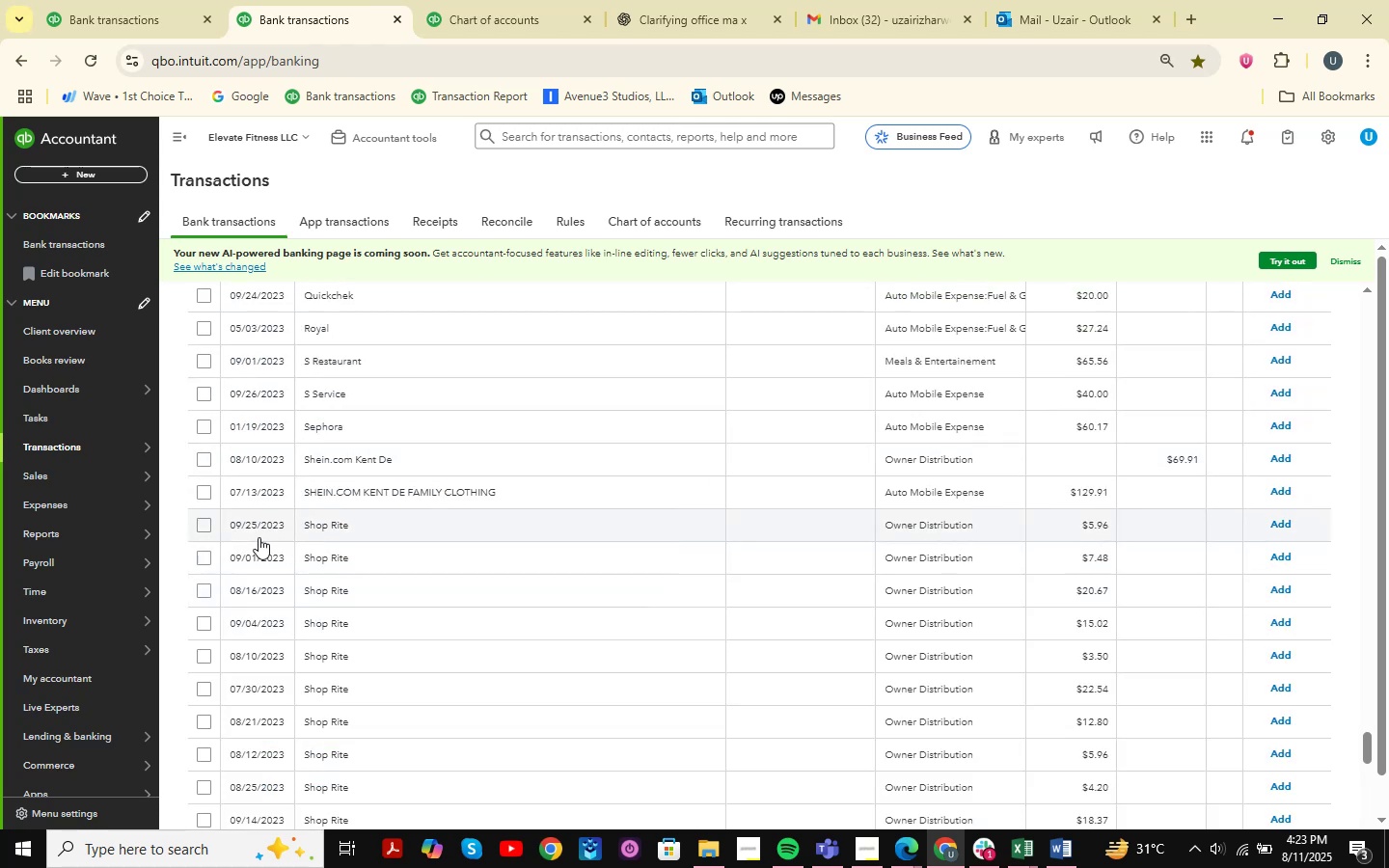 
double_click([207, 527])
 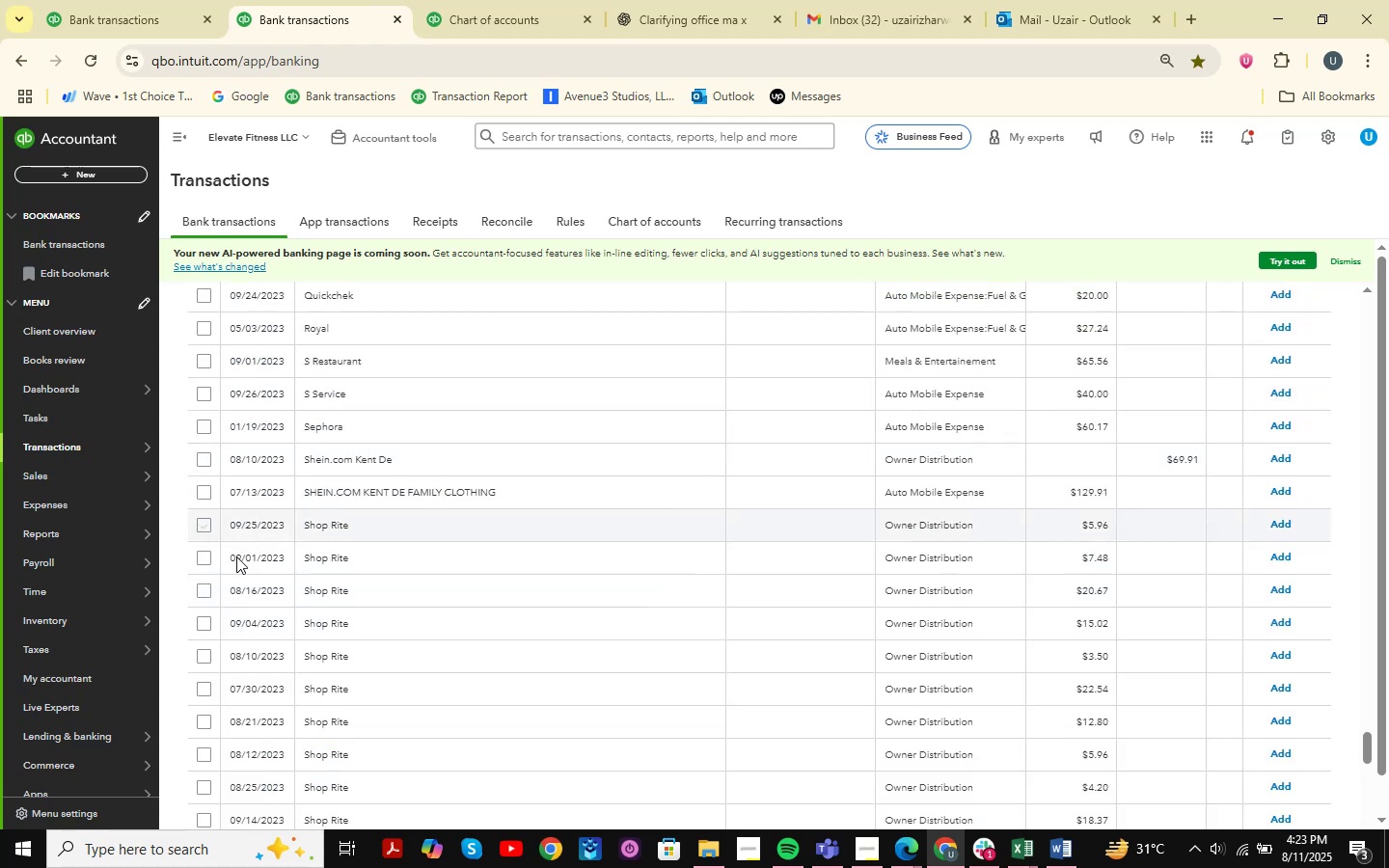 
scroll: coordinate [238, 555], scroll_direction: down, amount: 12.0
 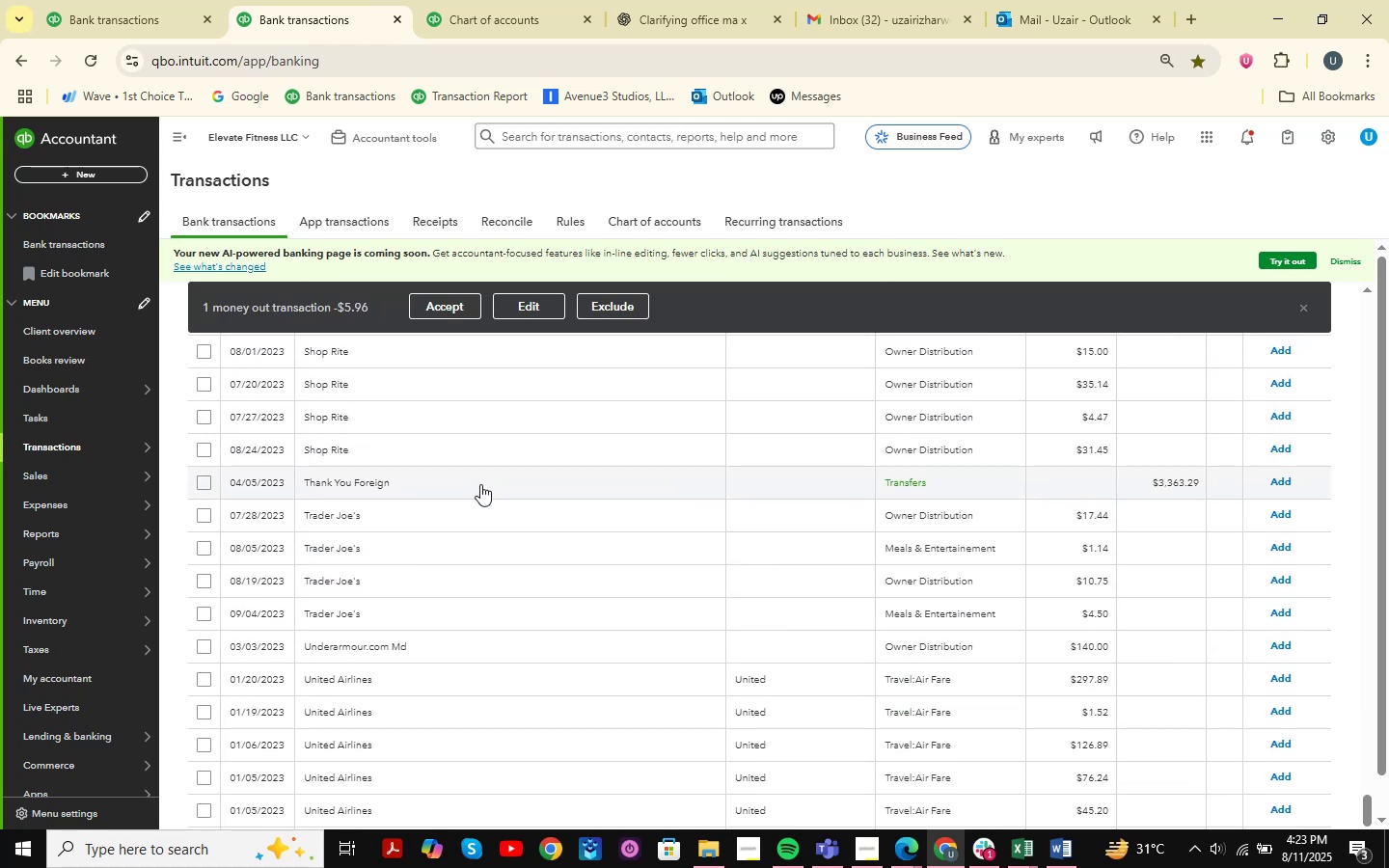 
hold_key(key=ShiftLeft, duration=0.76)
left_click([205, 450])
 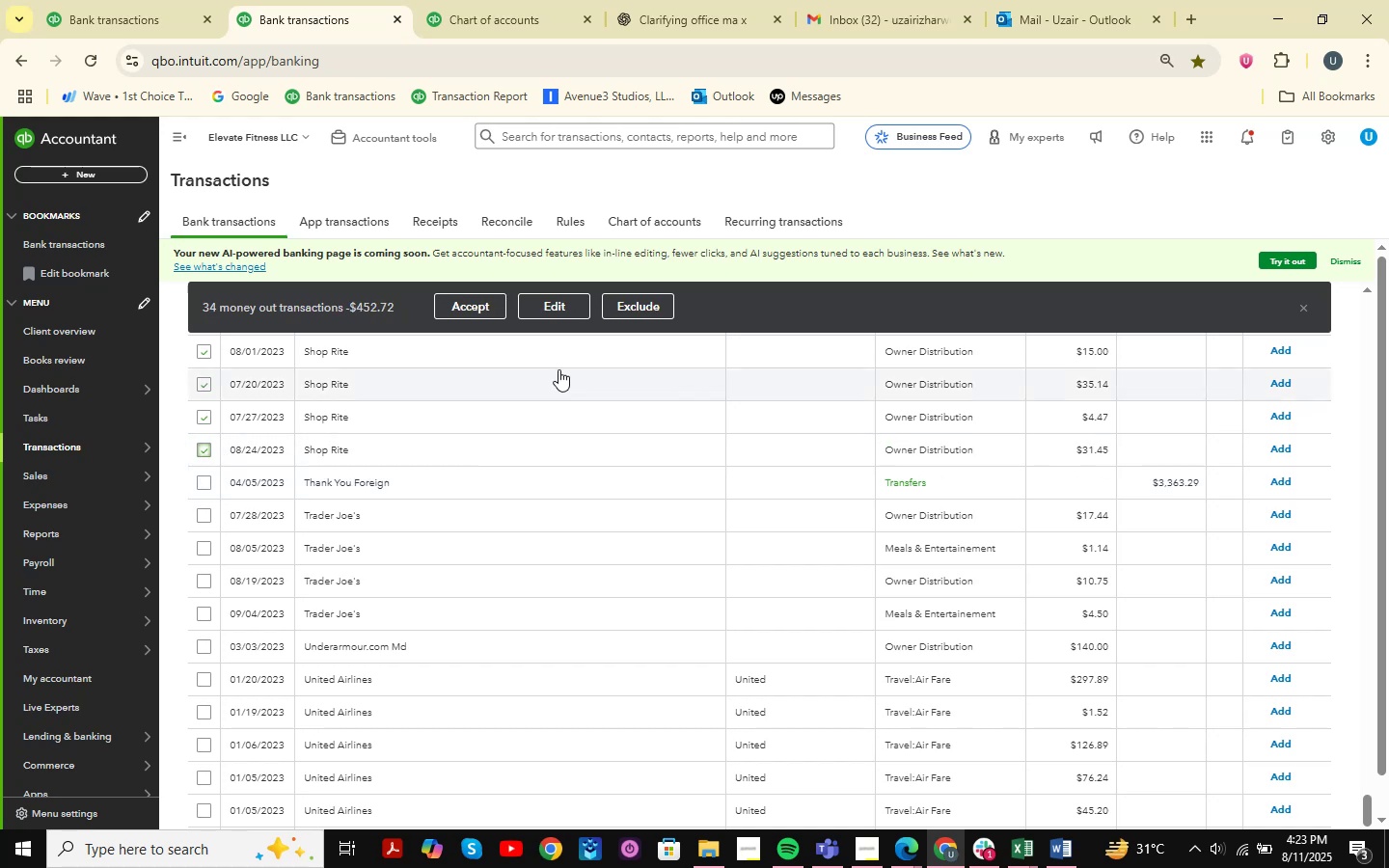 
left_click([559, 304])
 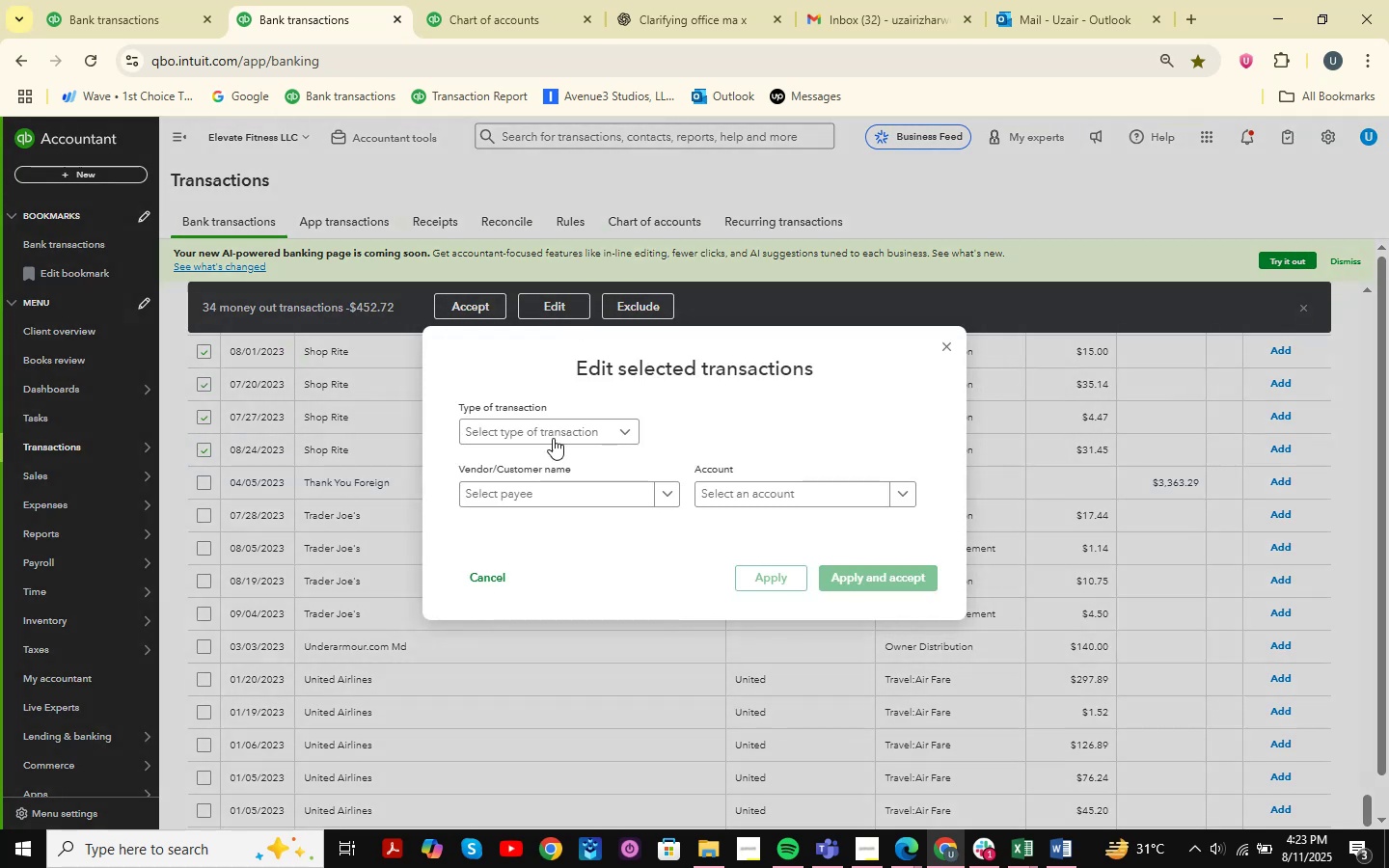 
double_click([522, 461])
 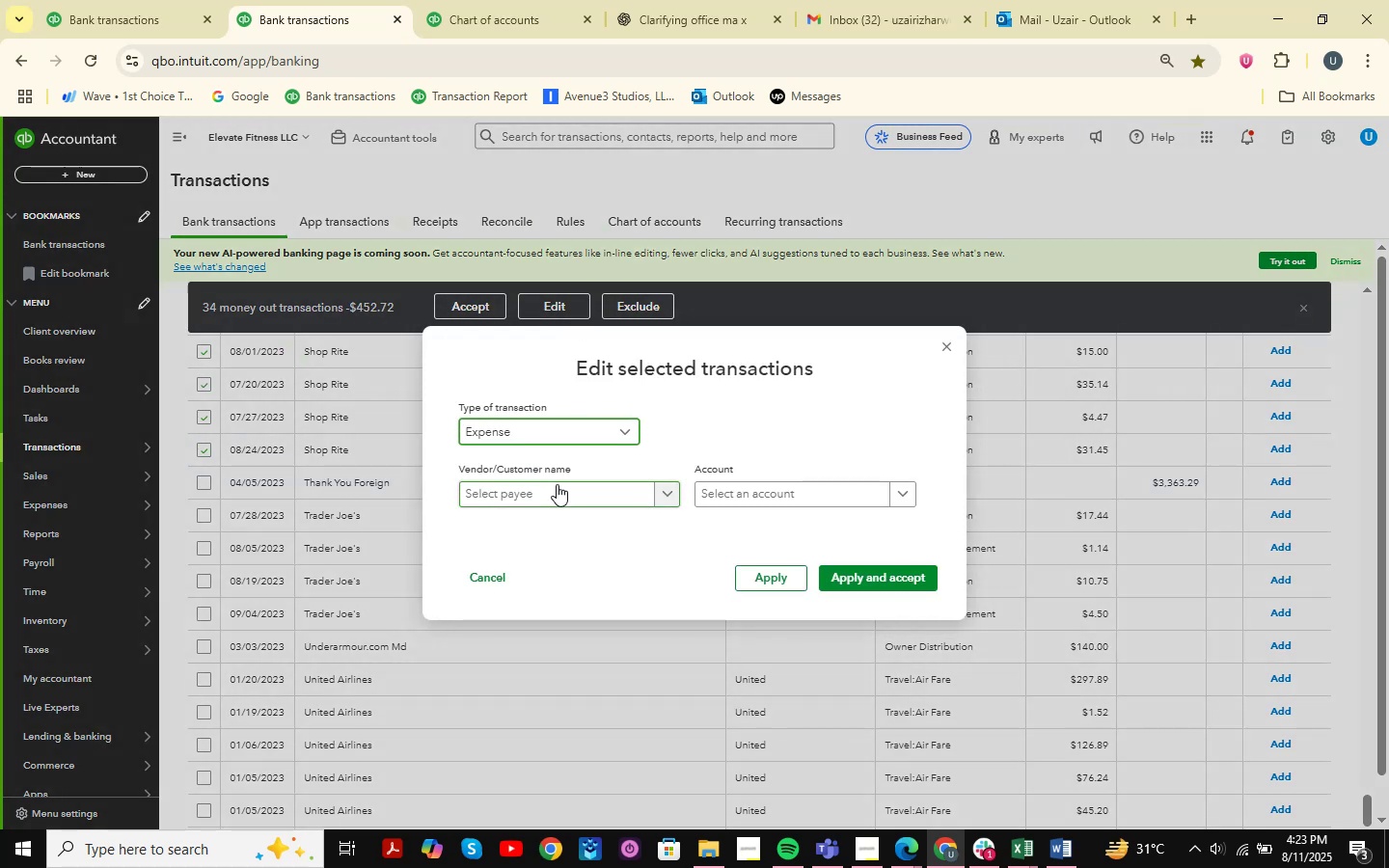 
left_click([551, 489])
 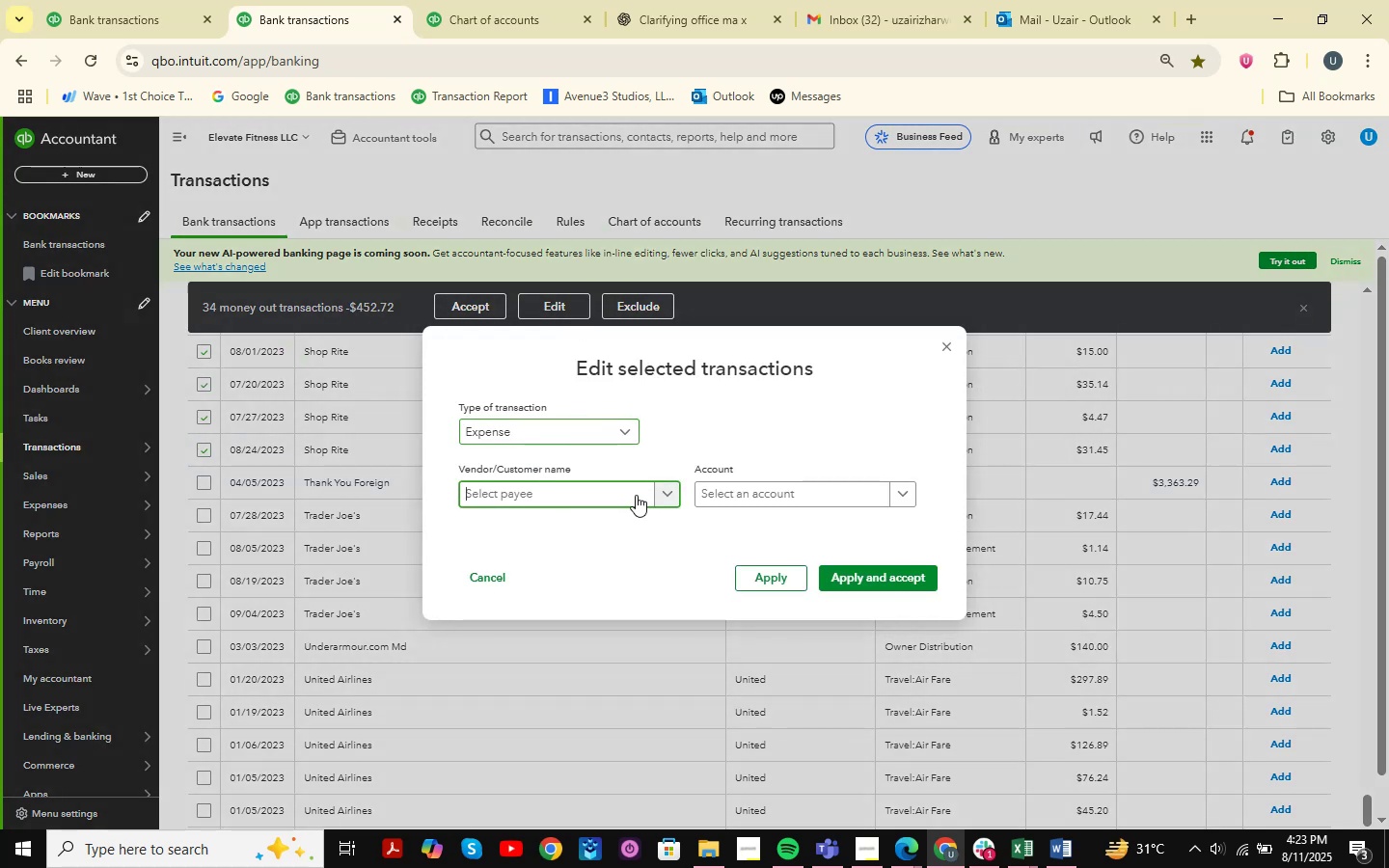 
key(Control+V)
 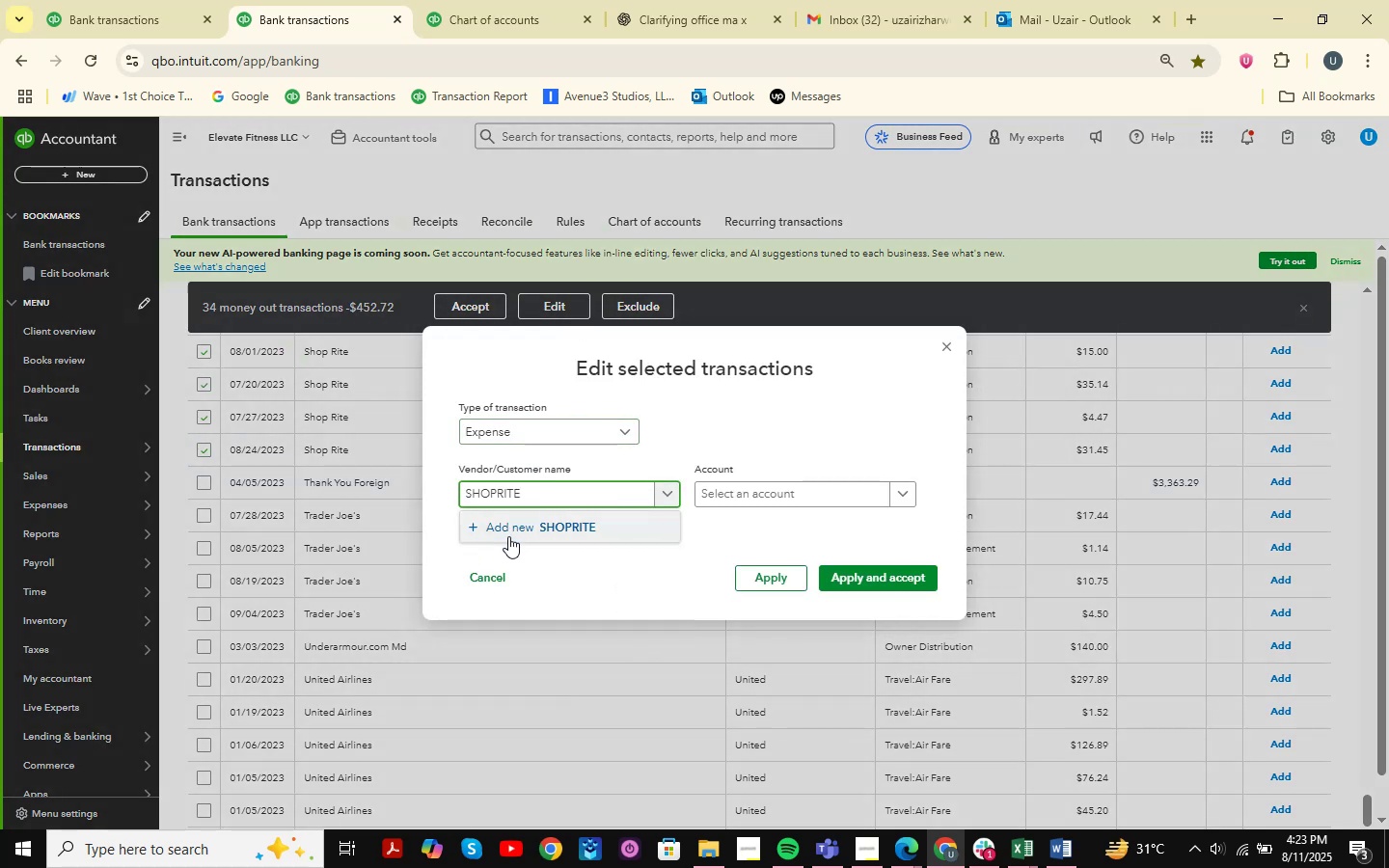 
left_click([522, 529])
 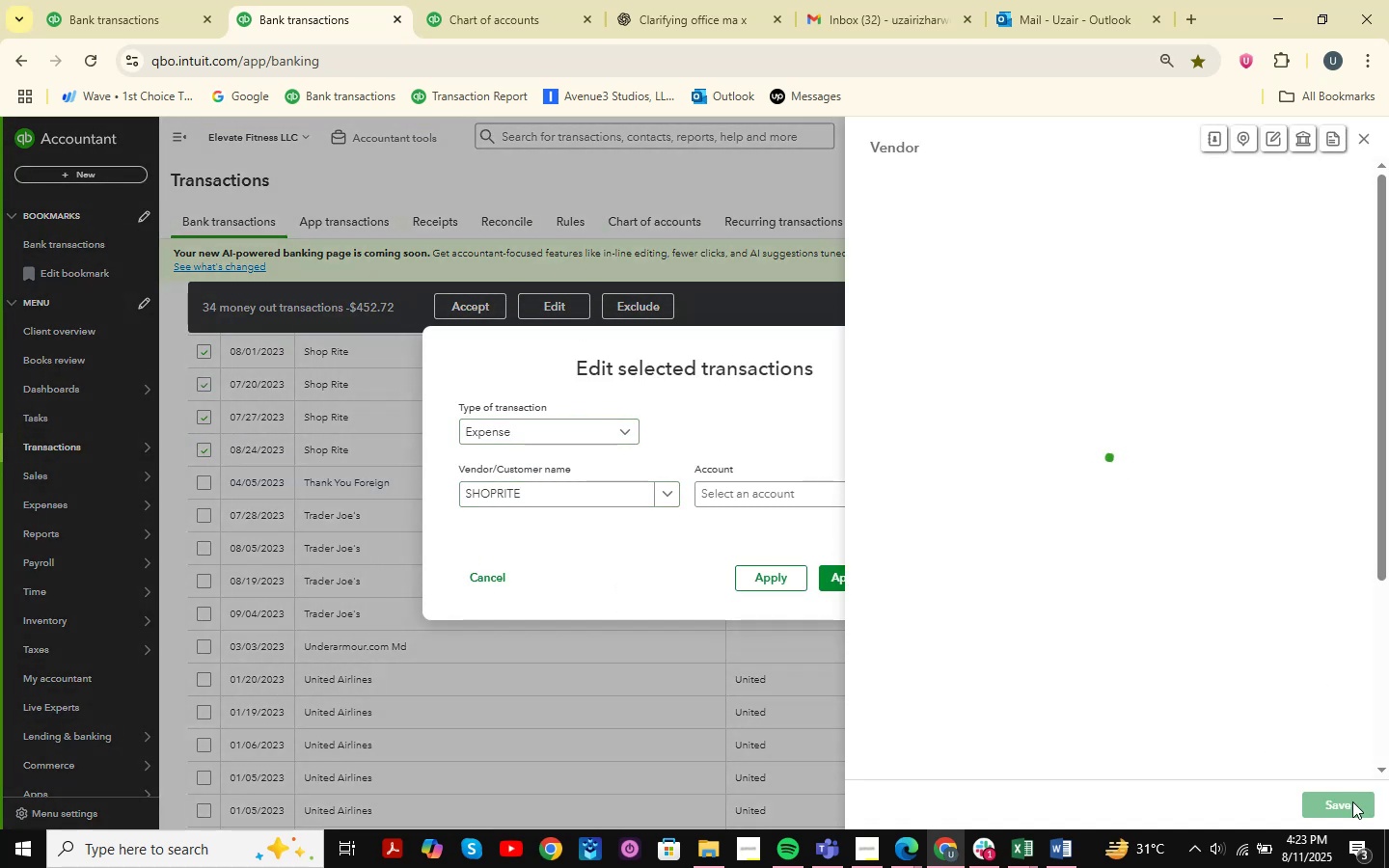 
left_click([1352, 801])
 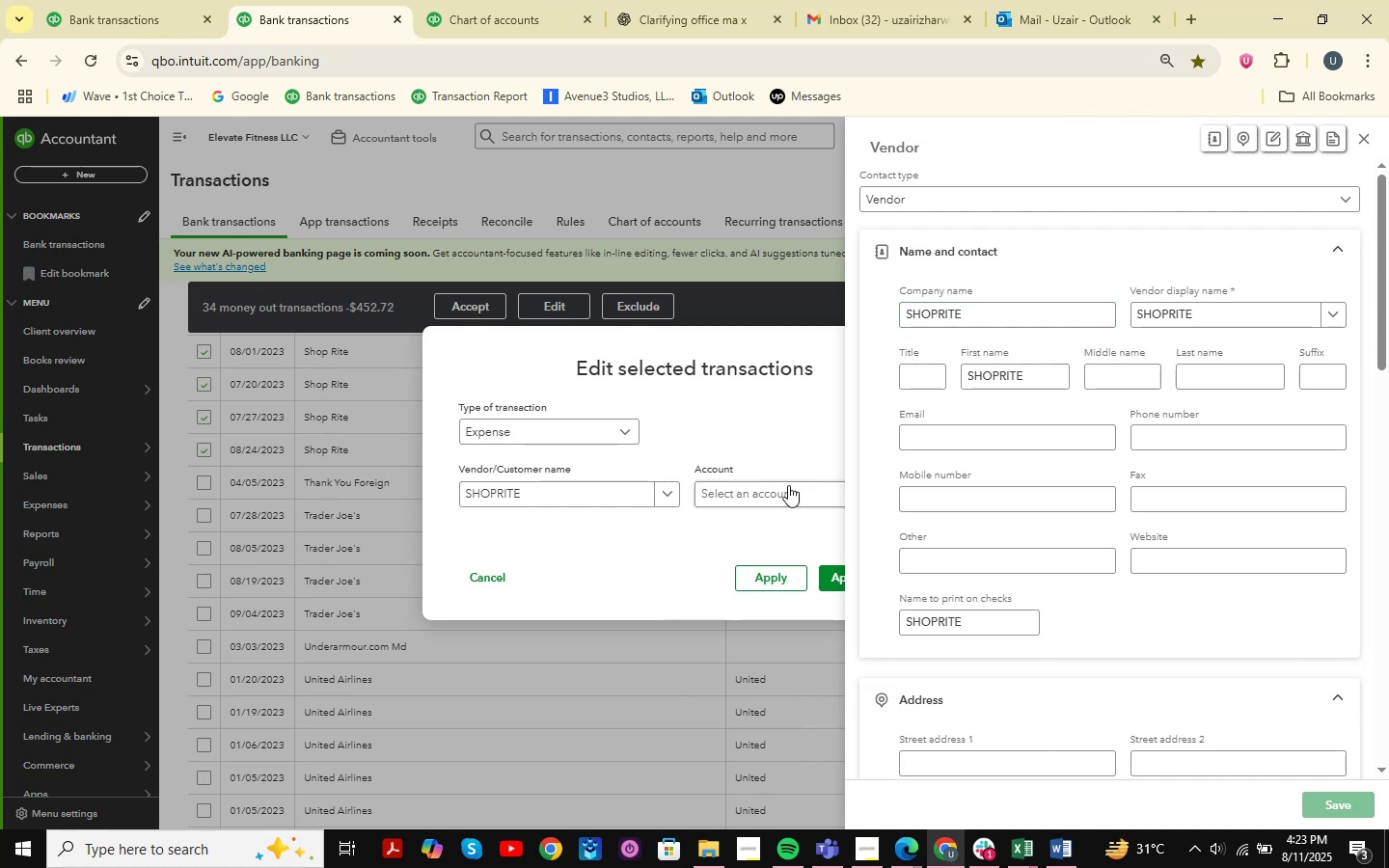 
left_click([788, 485])
 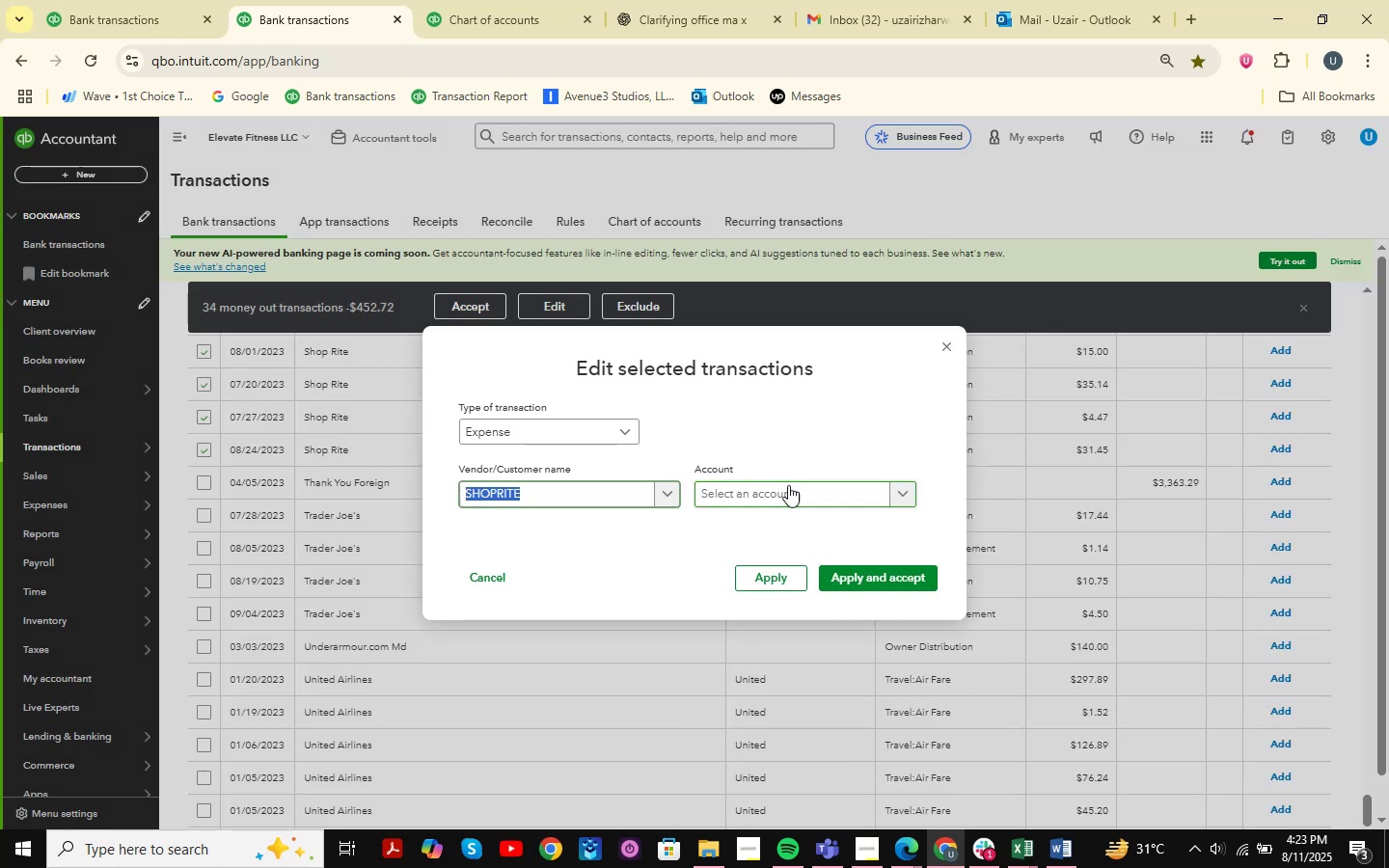 
type(meals )
key(Backspace)
key(Backspace)
key(Backspace)
key(Backspace)
key(Backspace)
key(Backspace)
key(Backspace)
type(shop)
 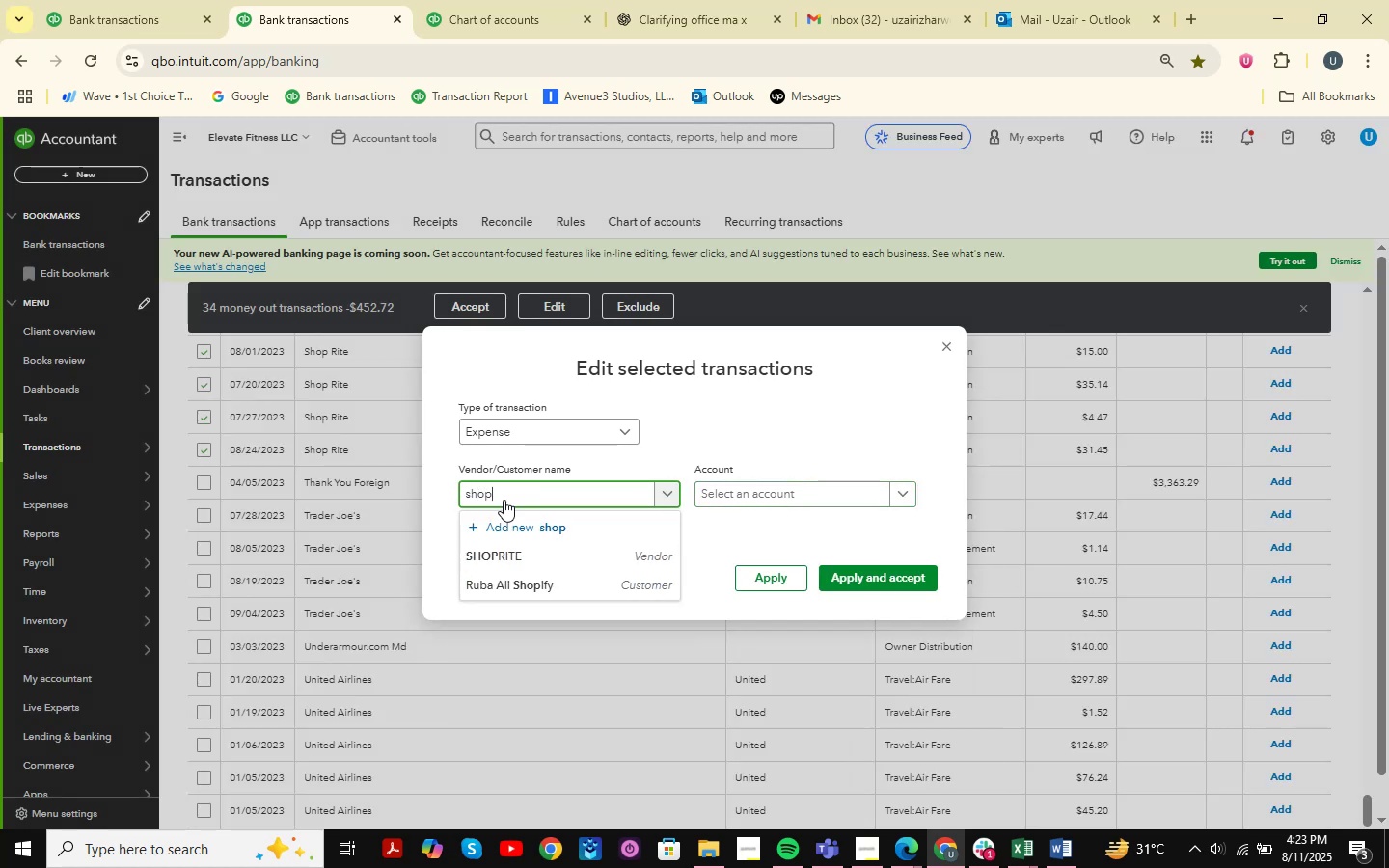 
left_click([501, 552])
 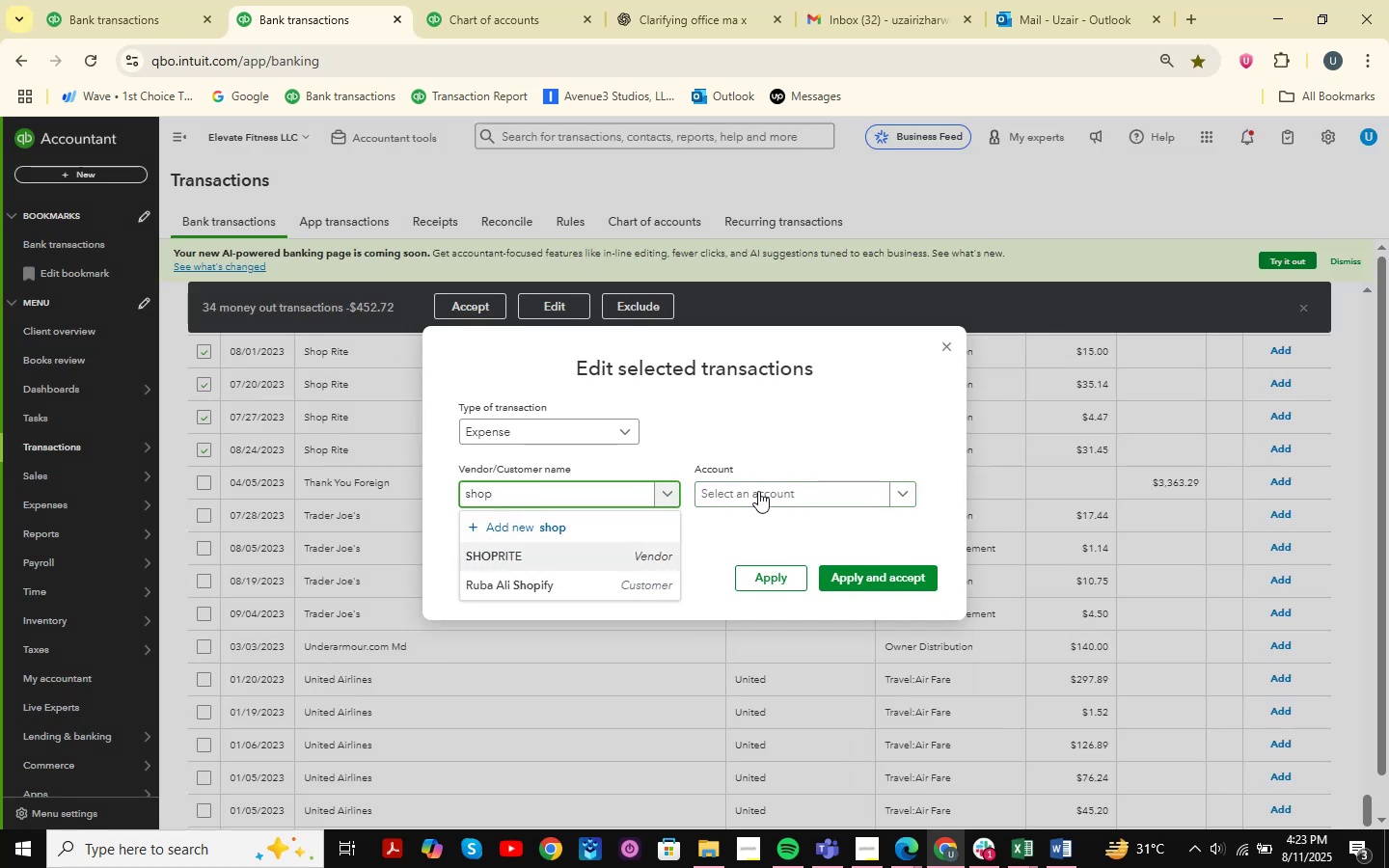 
left_click([758, 491])
 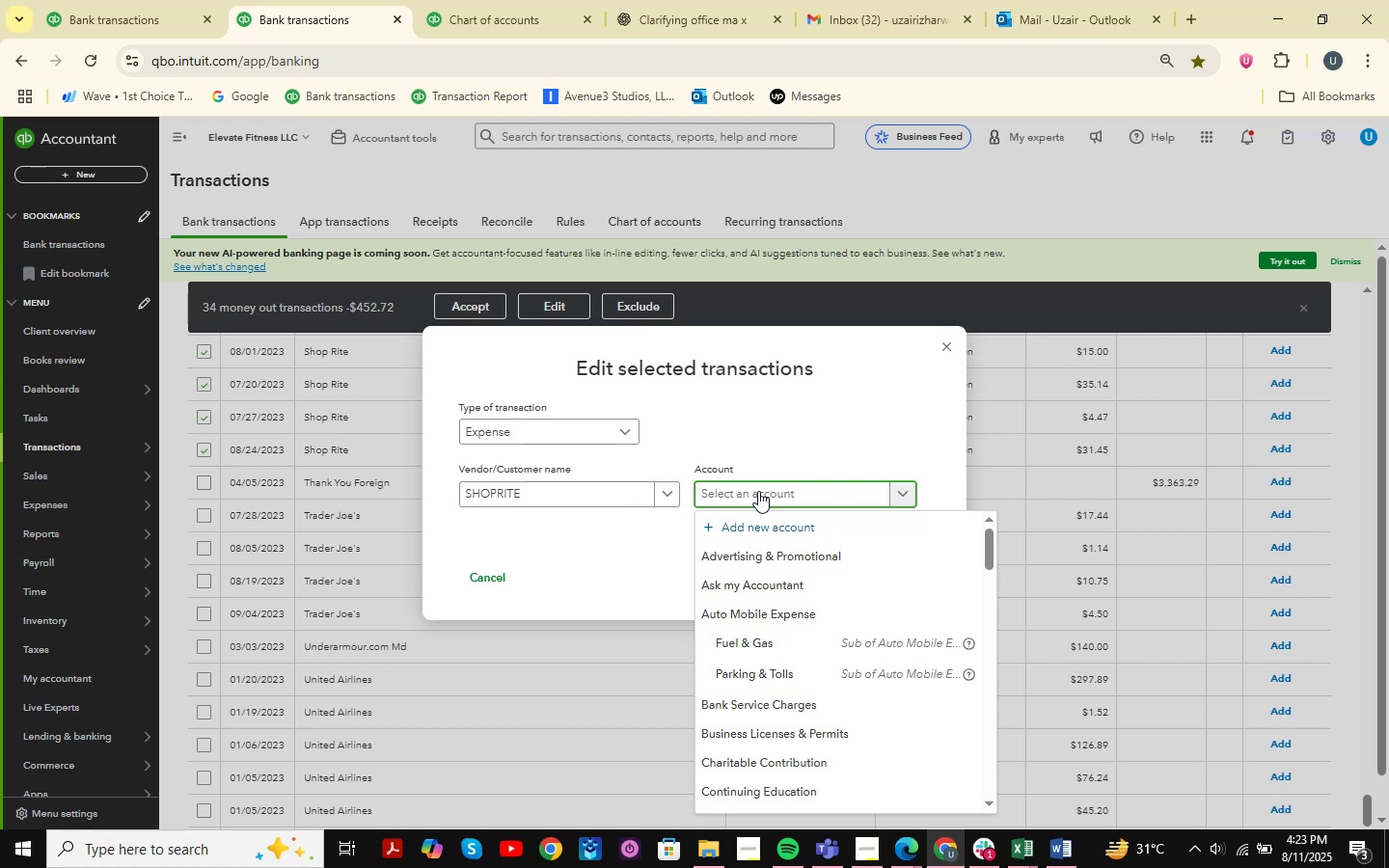 
type(meals )
 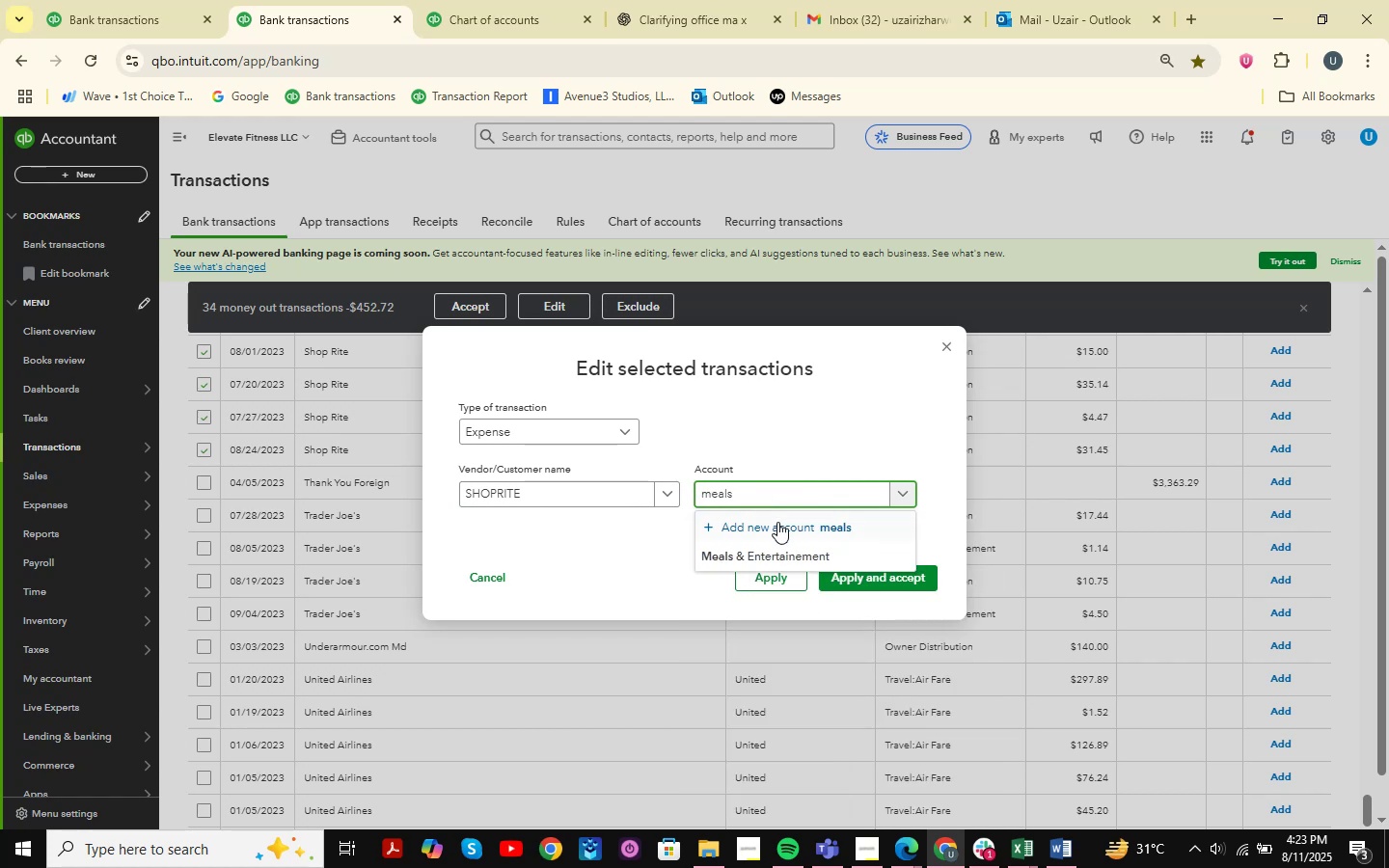 
left_click([757, 555])
 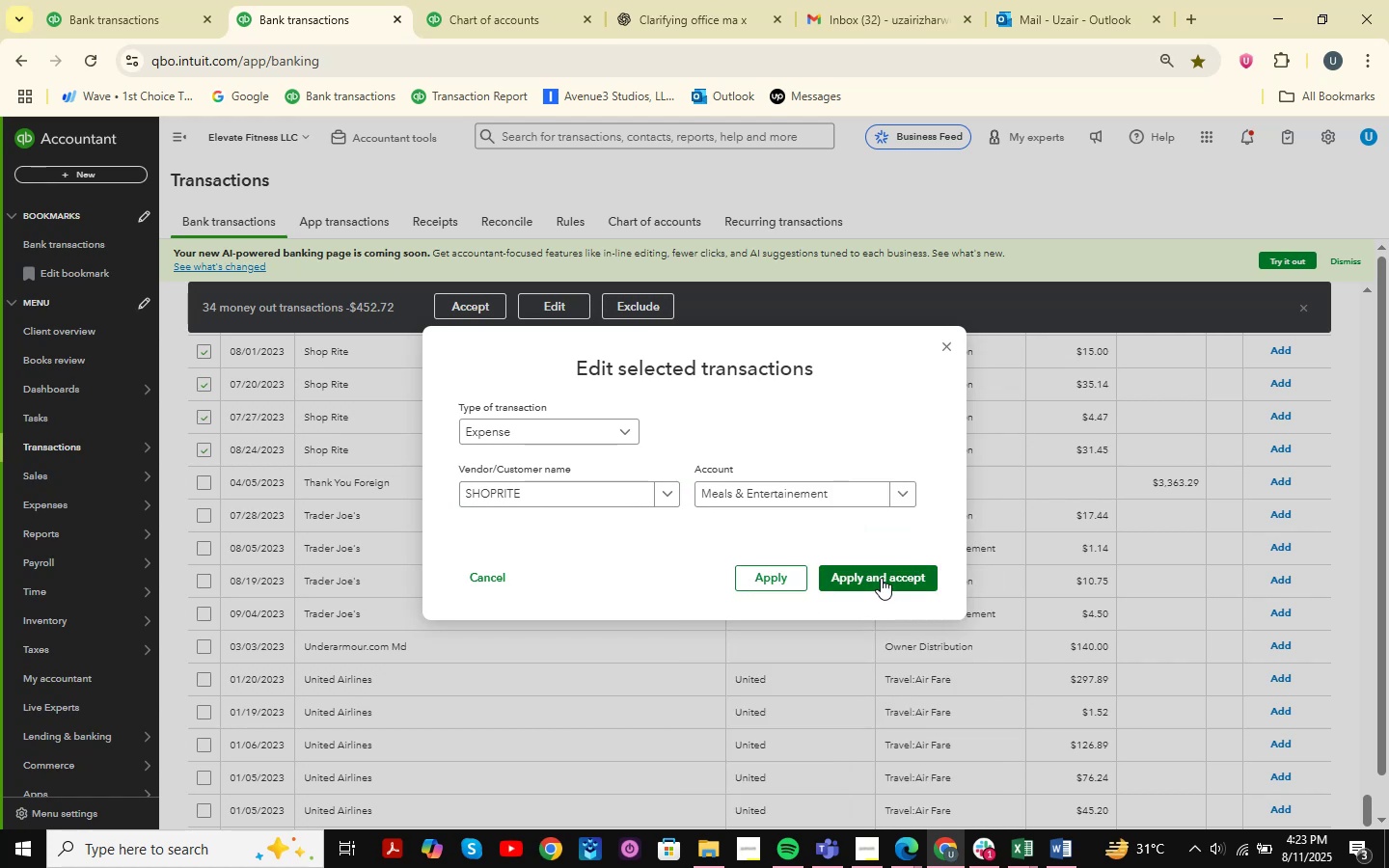 
left_click([881, 578])
 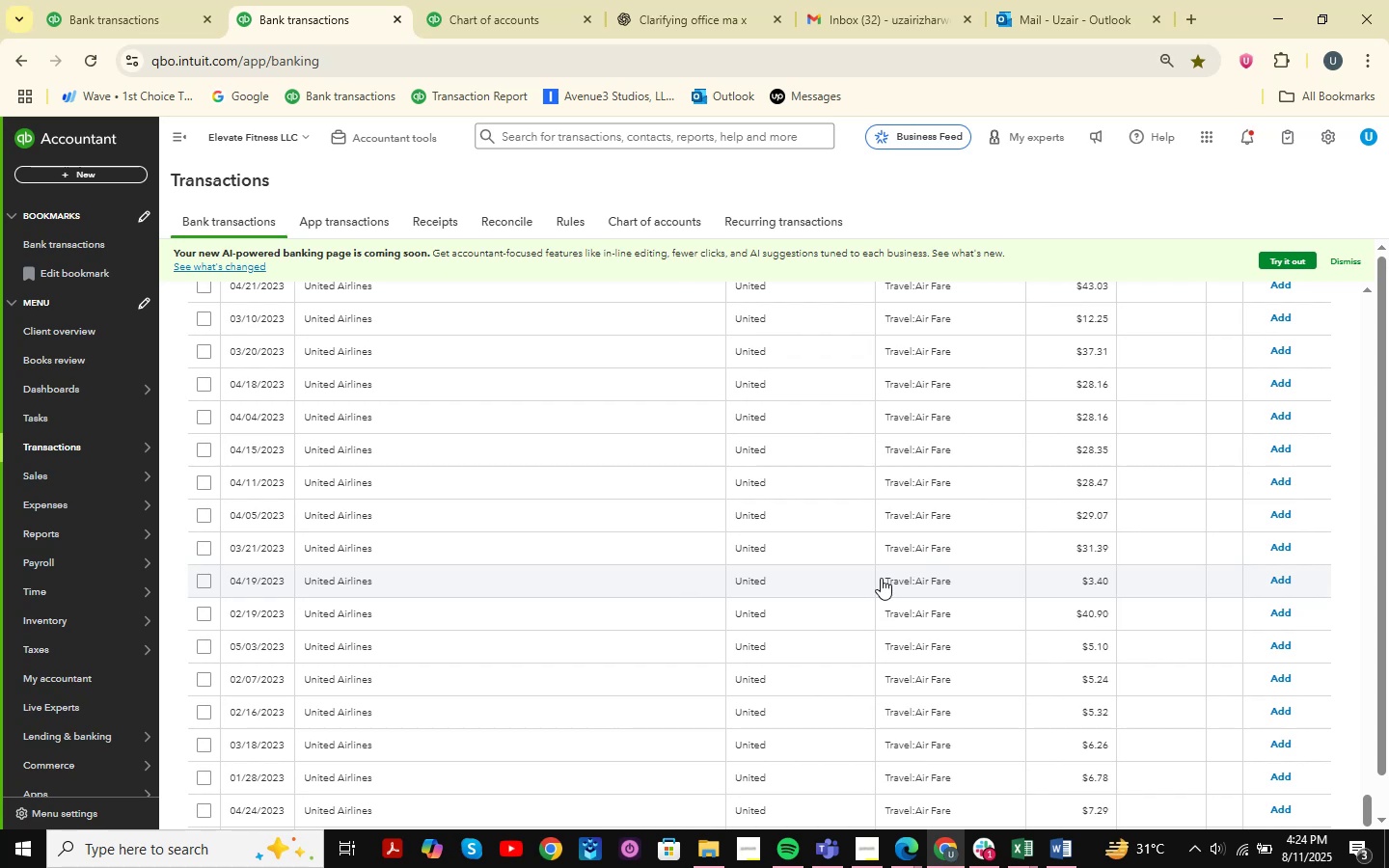 
wait(27.29)
 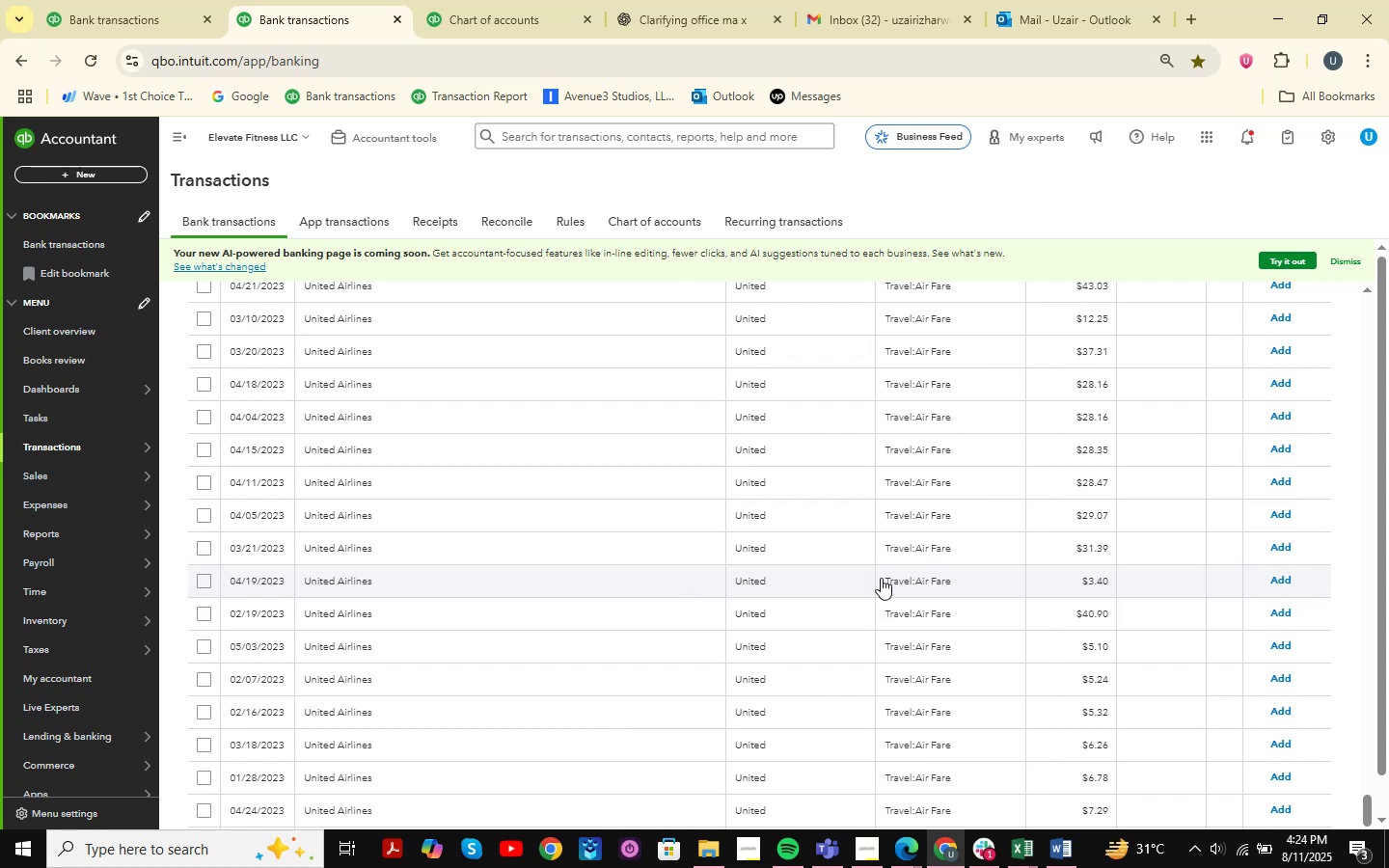 
scroll: coordinate [827, 570], scroll_direction: down, amount: 4.0
 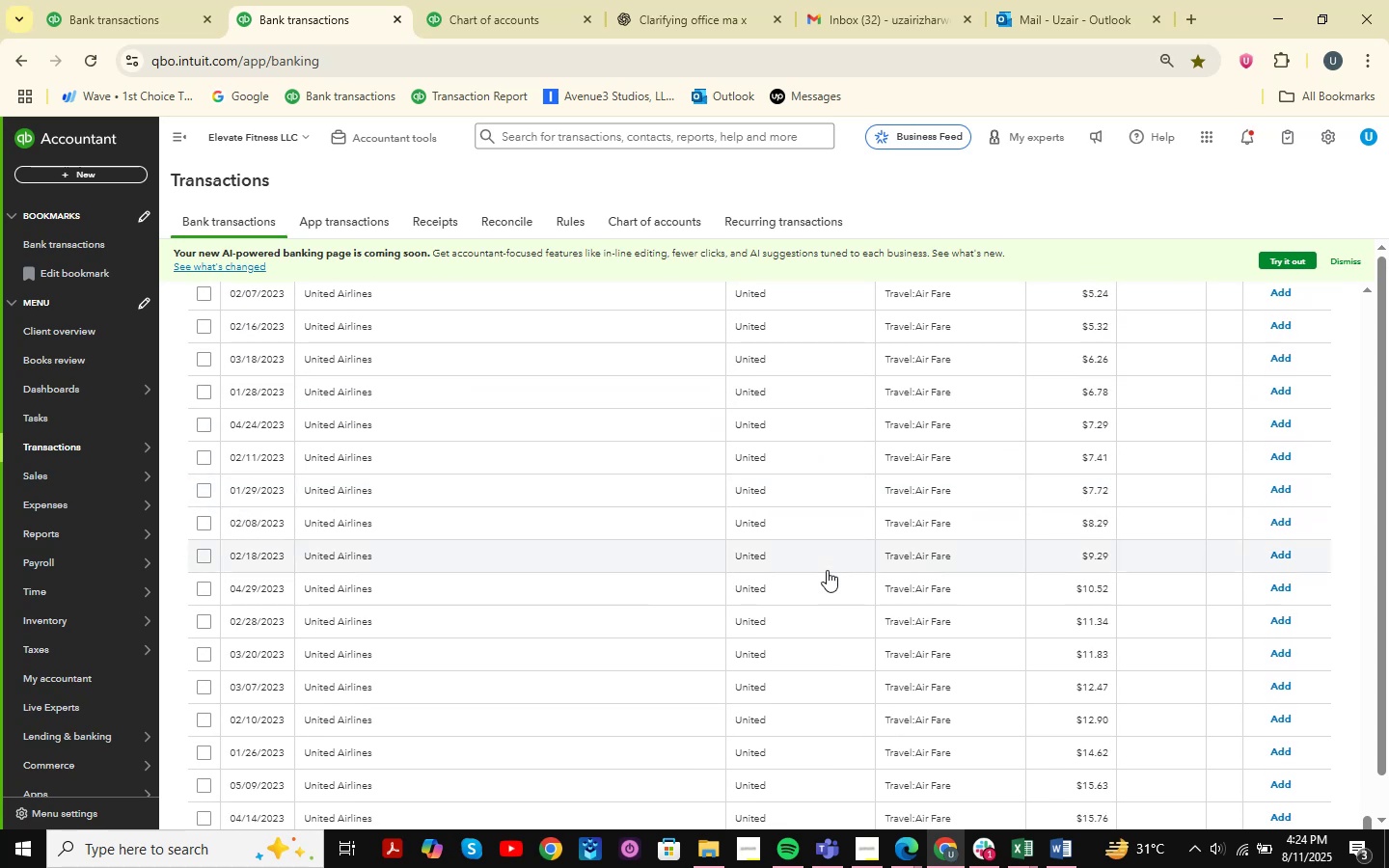 
wait(7.04)
 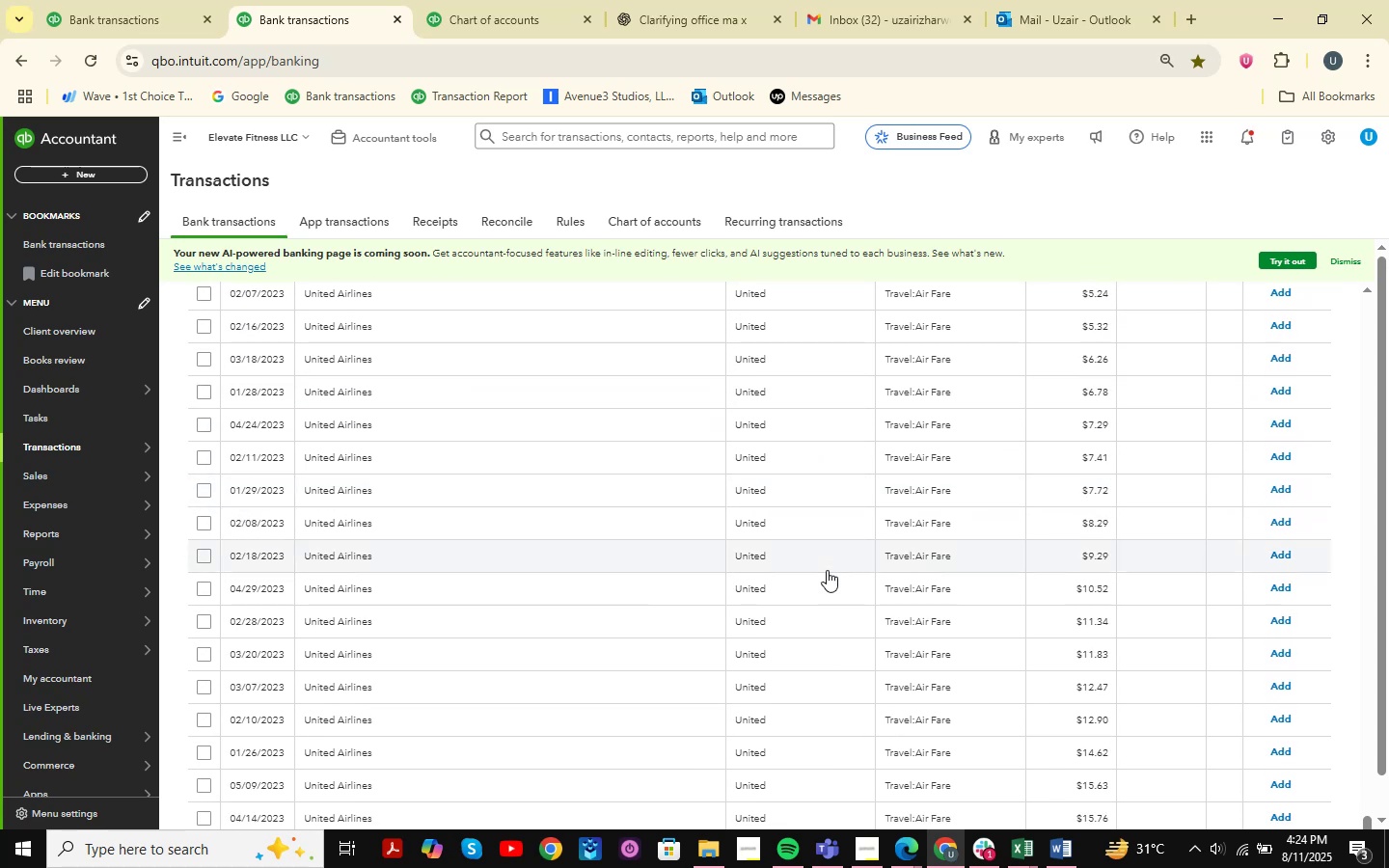 
scroll: coordinate [827, 570], scroll_direction: down, amount: 2.0
 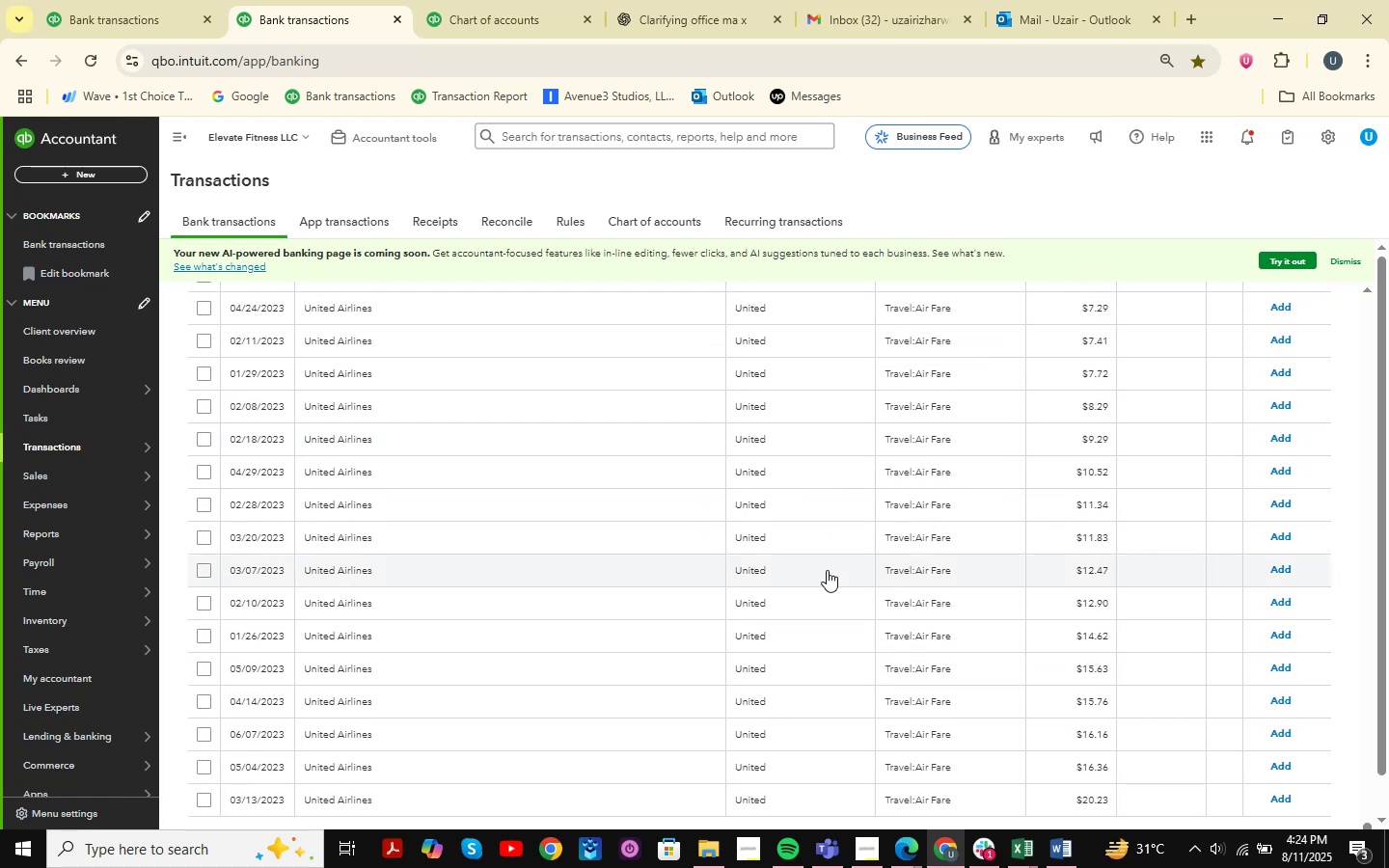 
wait(11.14)
 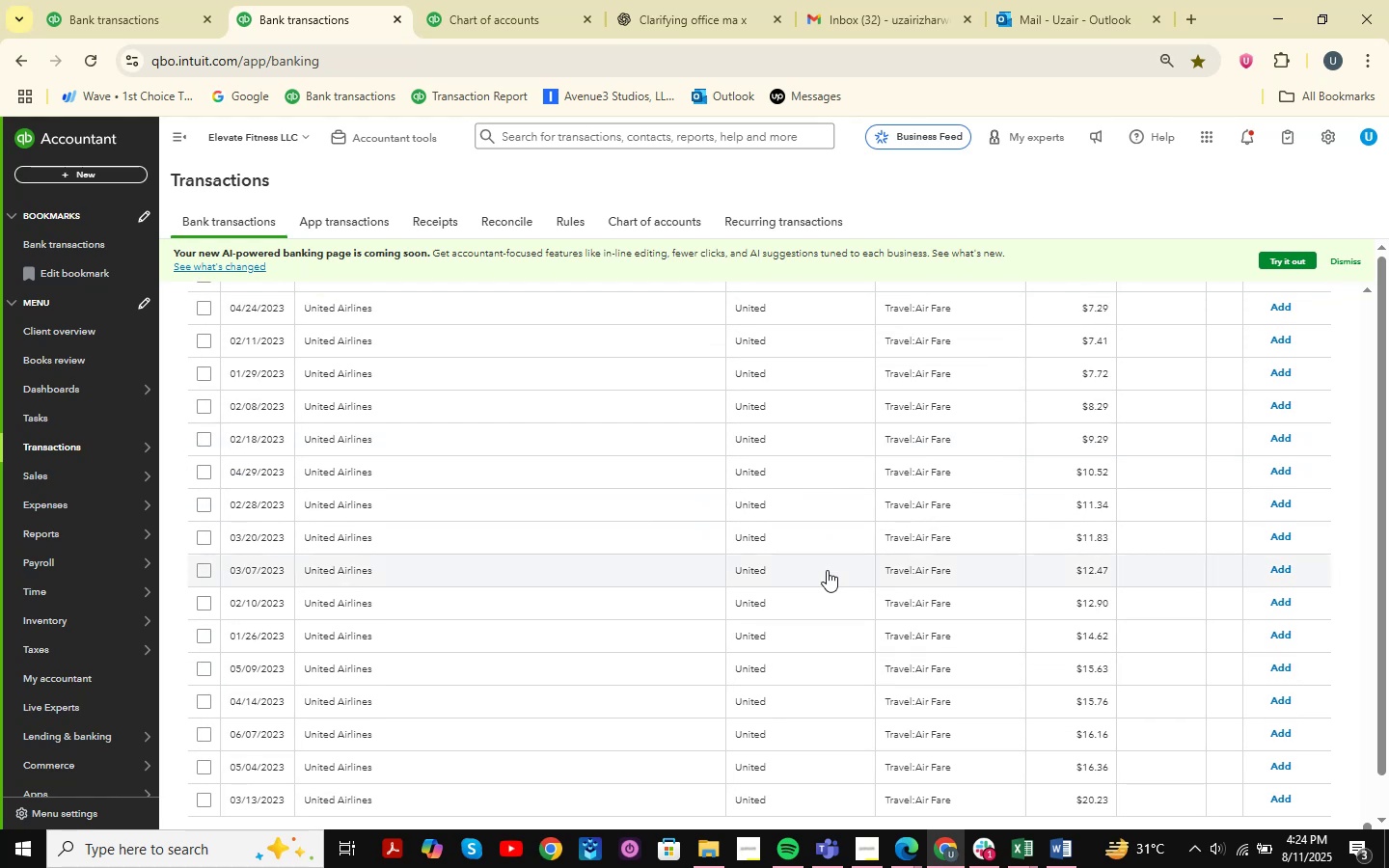 
scroll: coordinate [736, 548], scroll_direction: down, amount: 4.0
 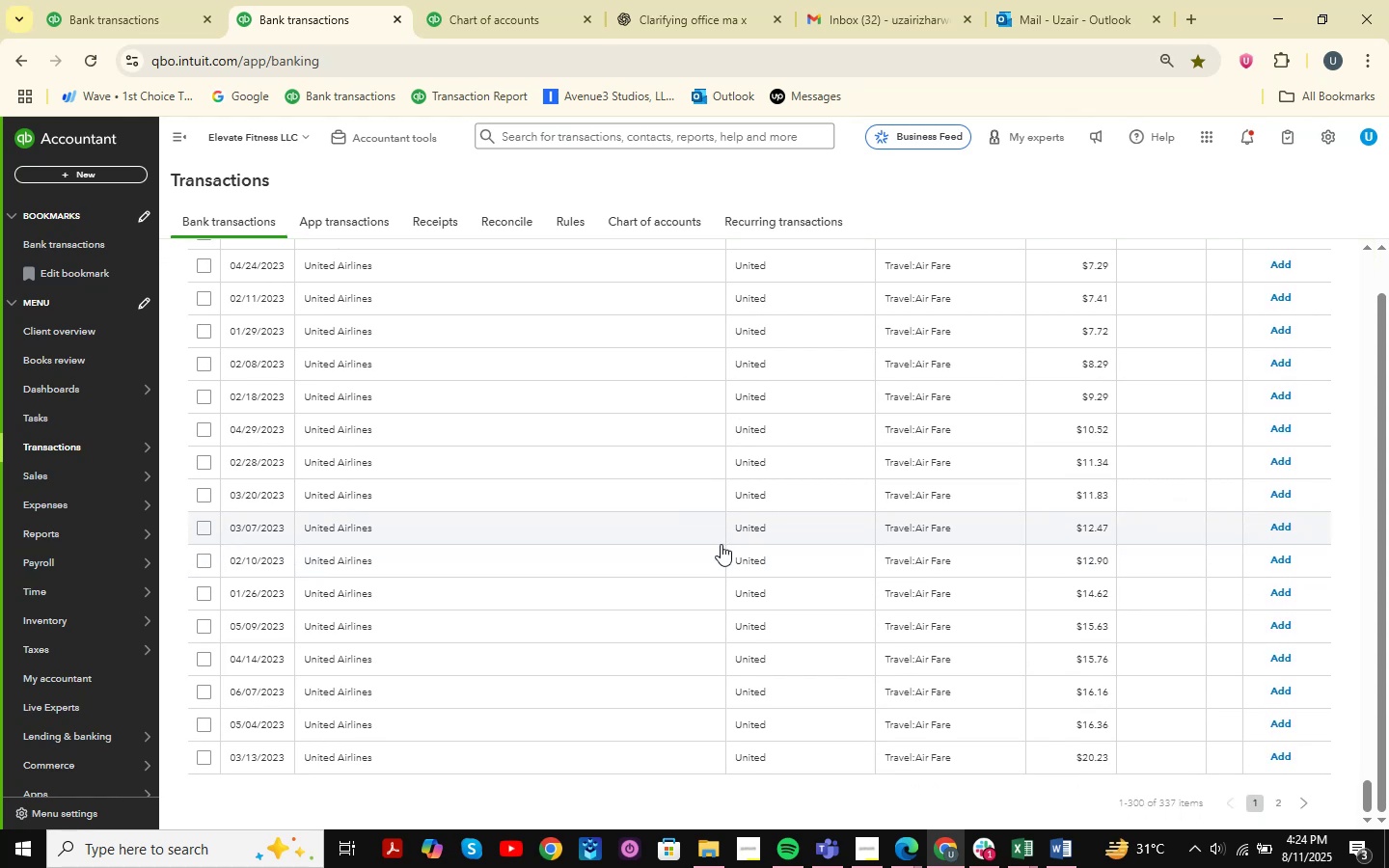 
wait(6.85)
 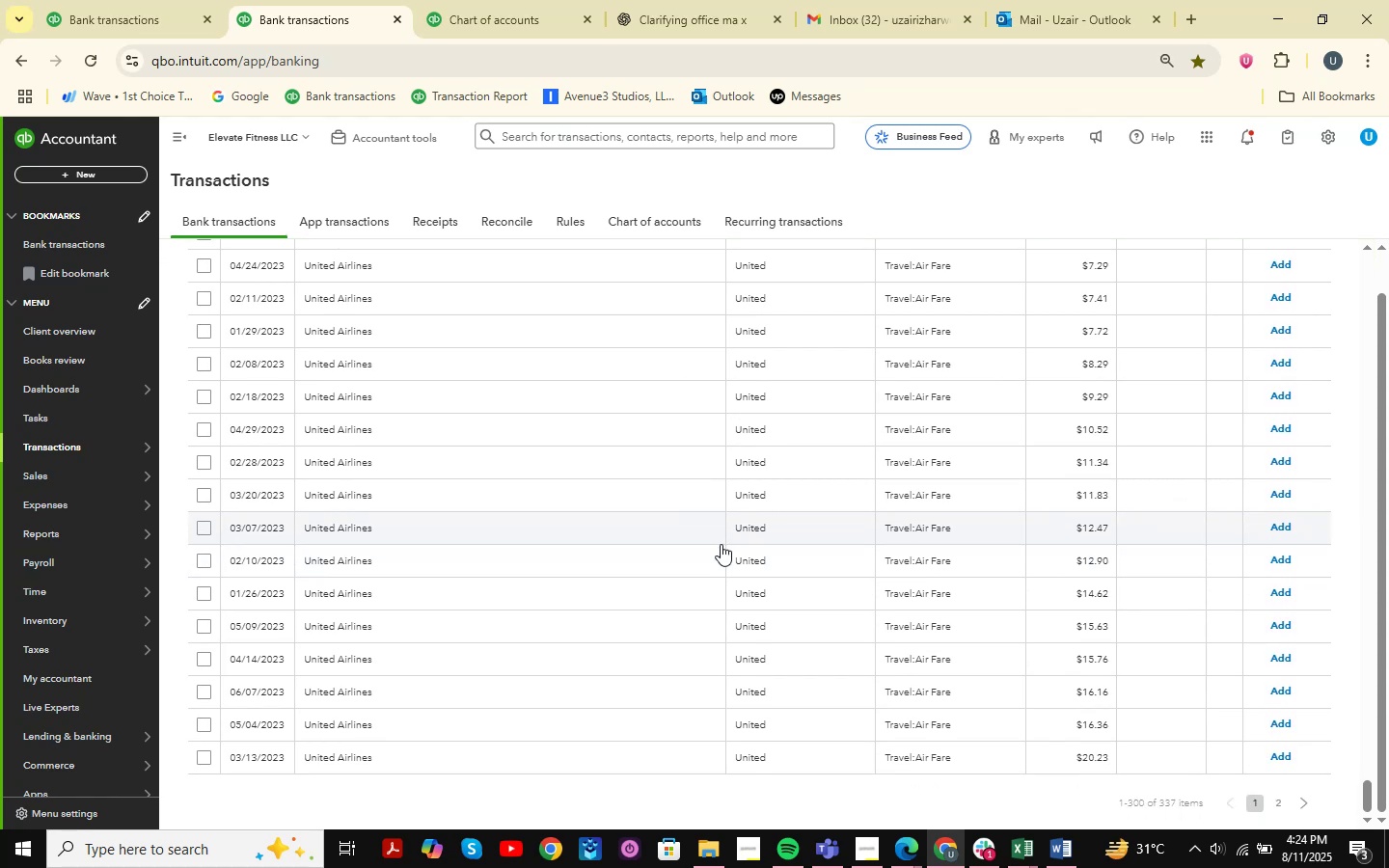 
scroll: coordinate [678, 650], scroll_direction: down, amount: 9.0
 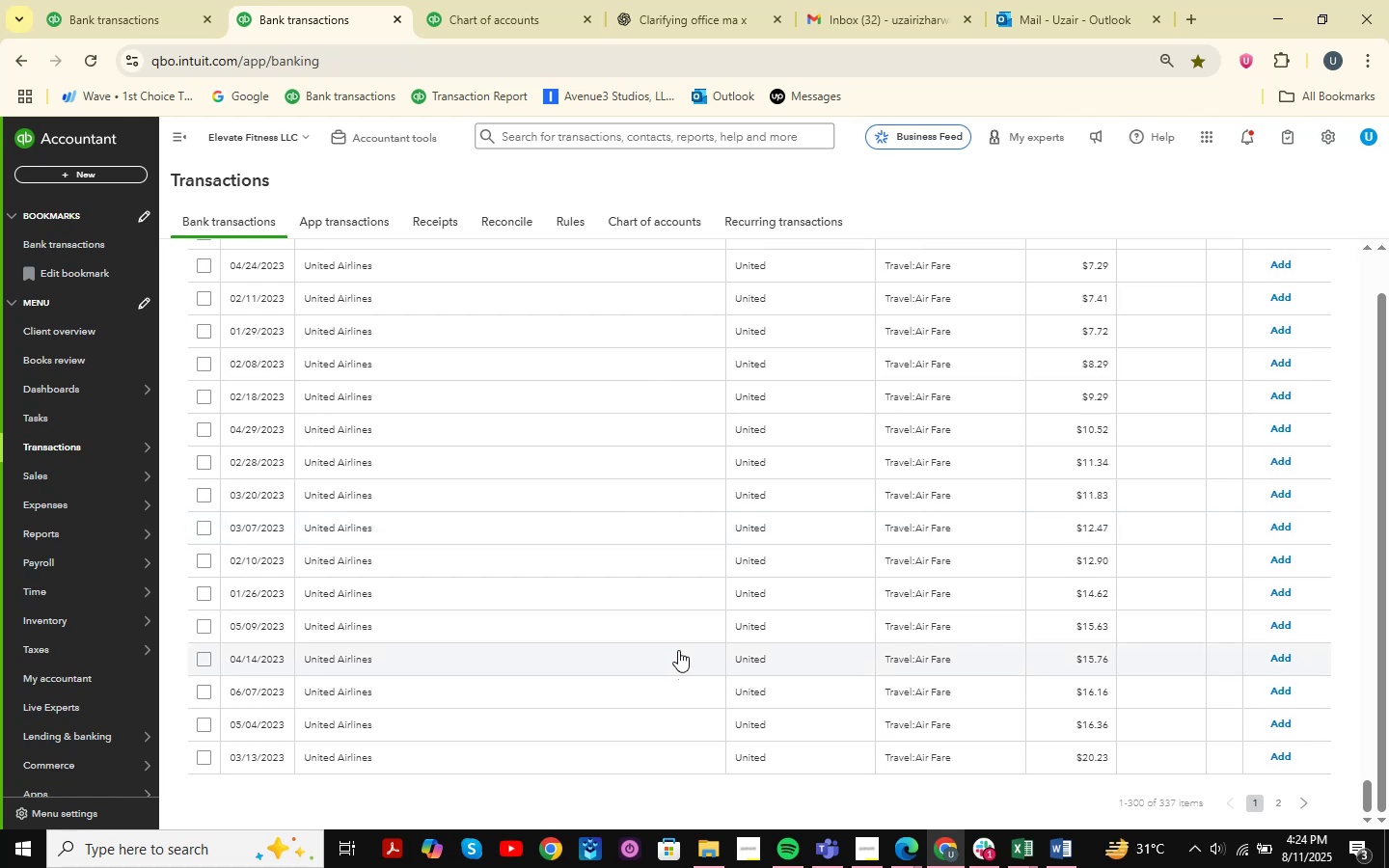 
wait(5.46)
 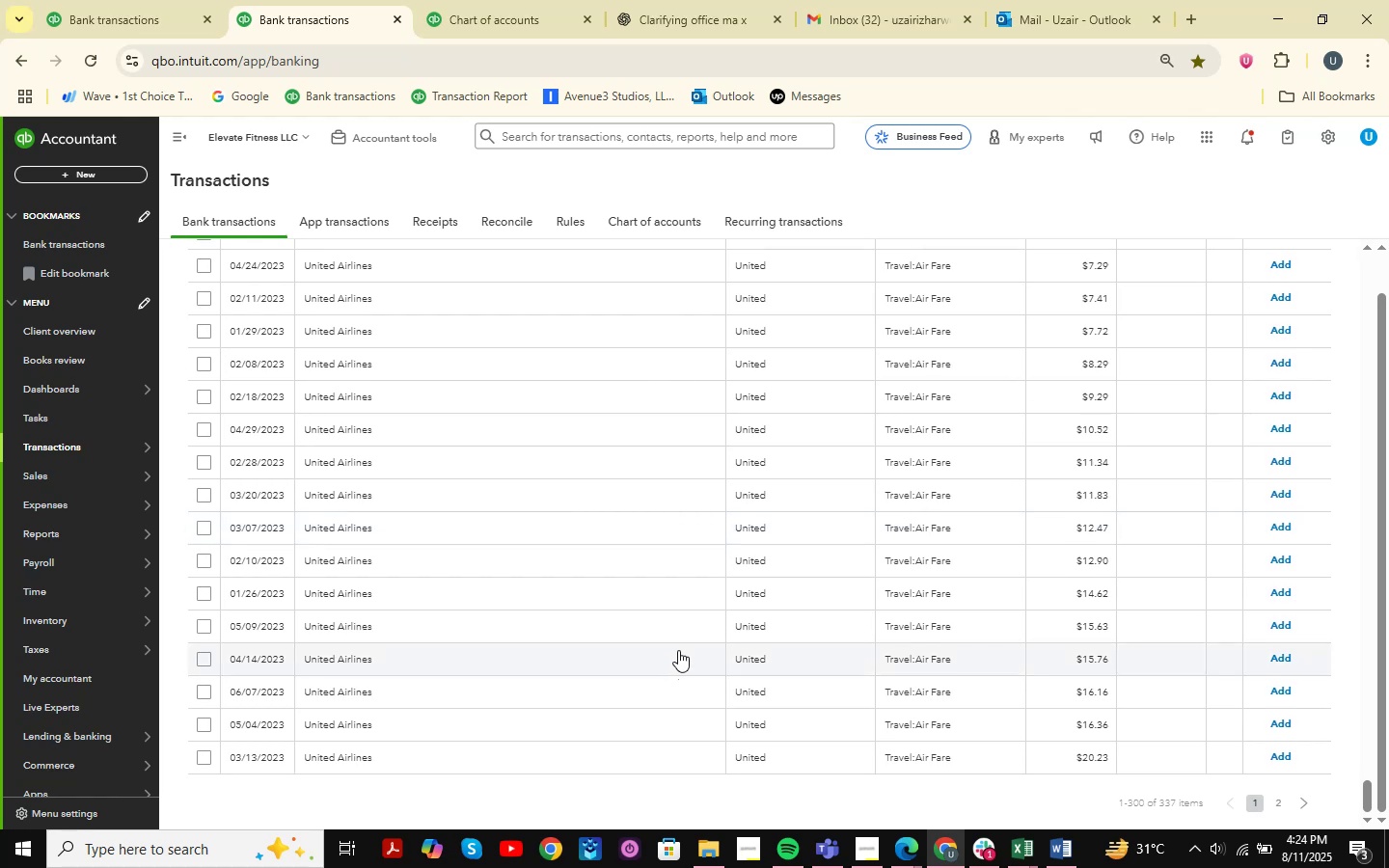 
scroll: coordinate [581, 626], scroll_direction: down, amount: 7.0
 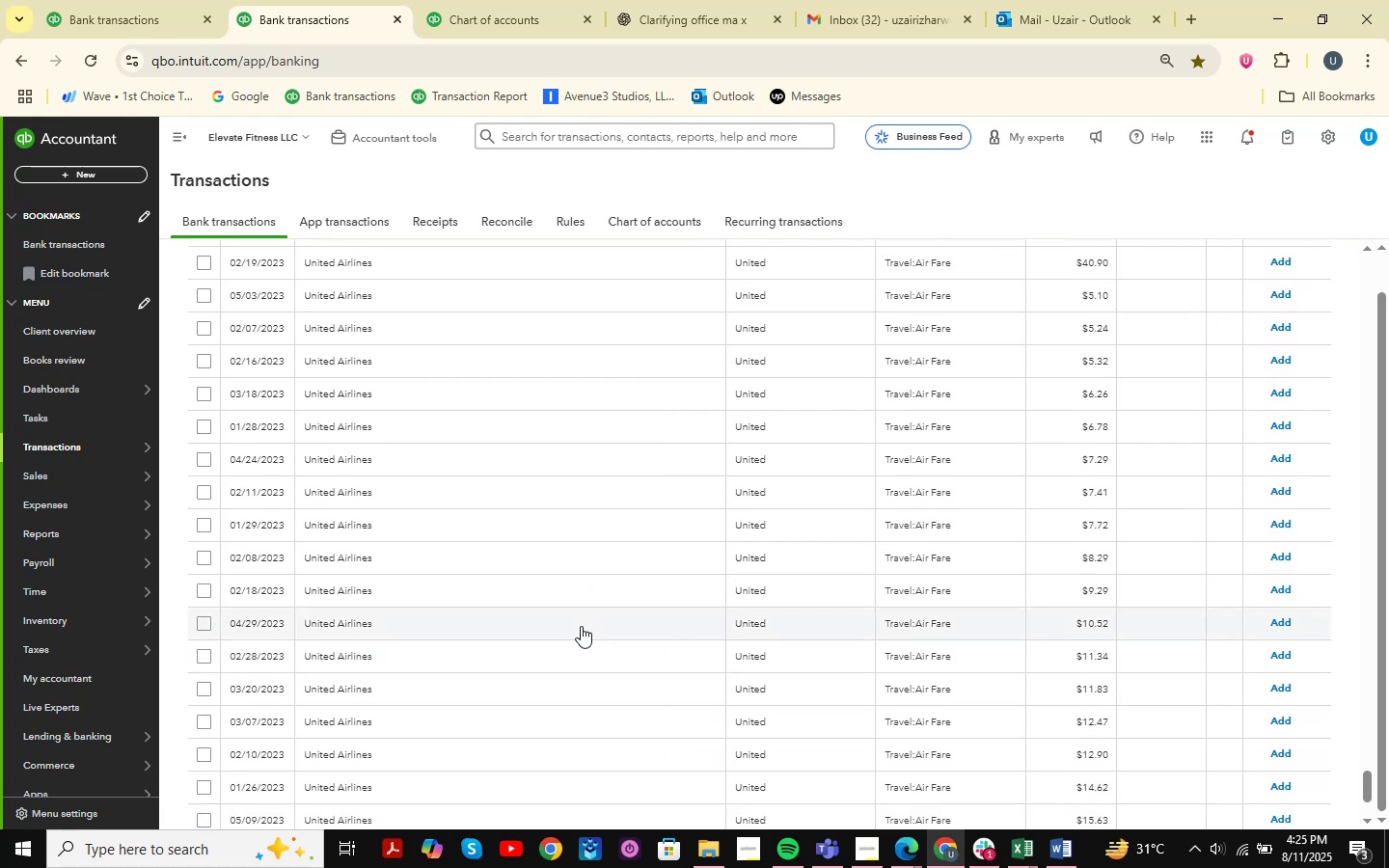 
scroll: coordinate [581, 626], scroll_direction: up, amount: 3.0
 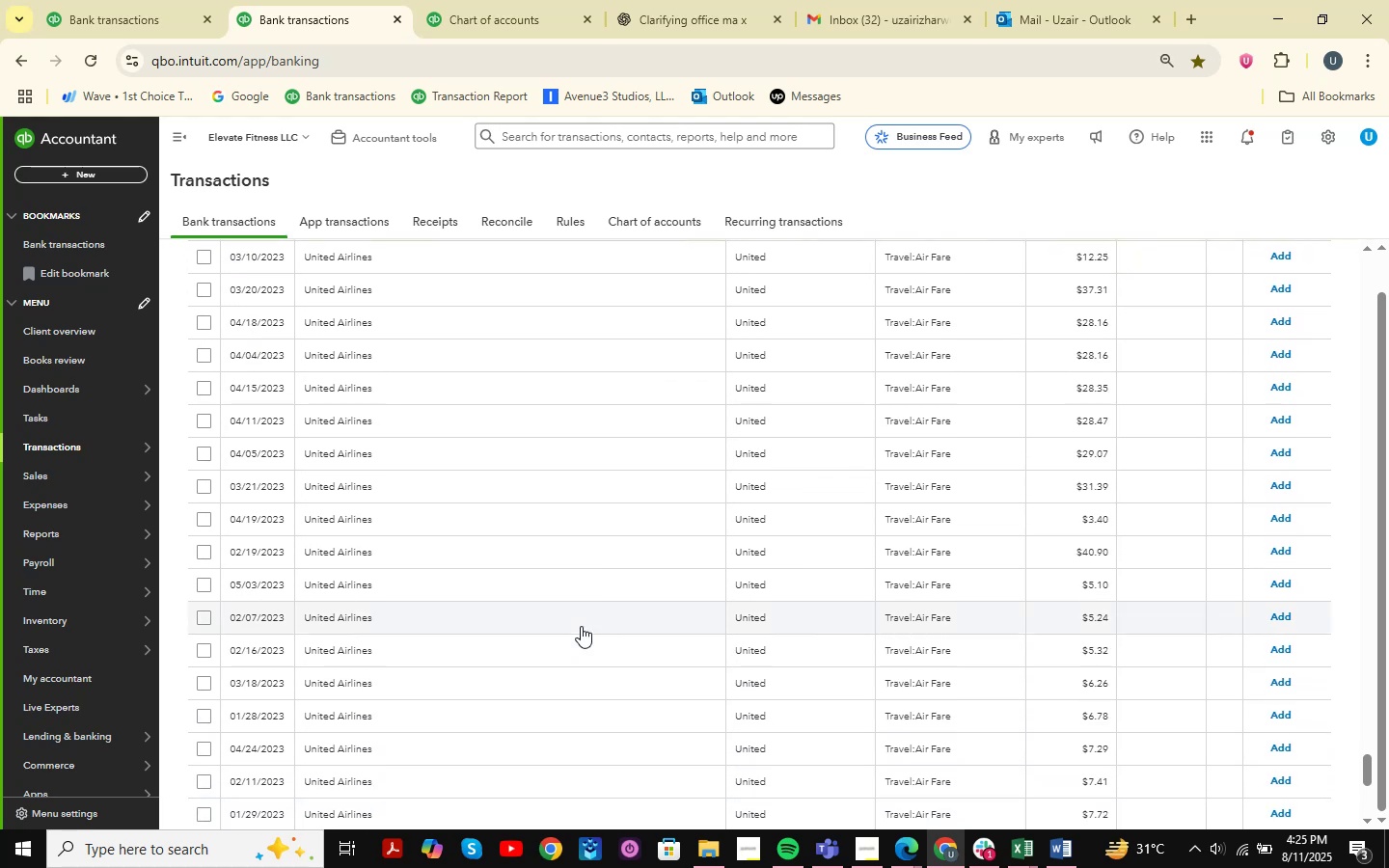 
scroll: coordinate [581, 626], scroll_direction: down, amount: 3.0
 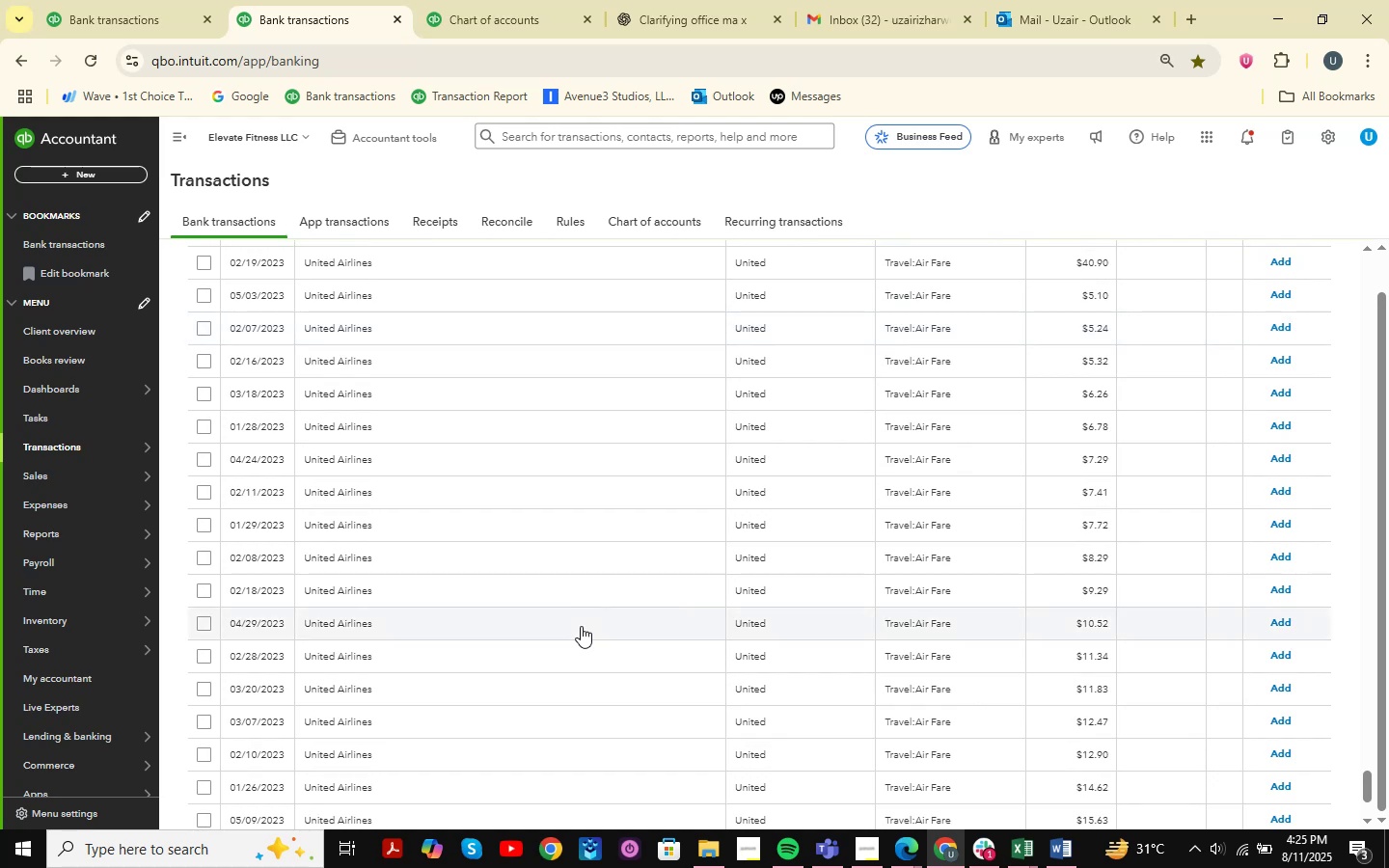 
wait(6.06)
 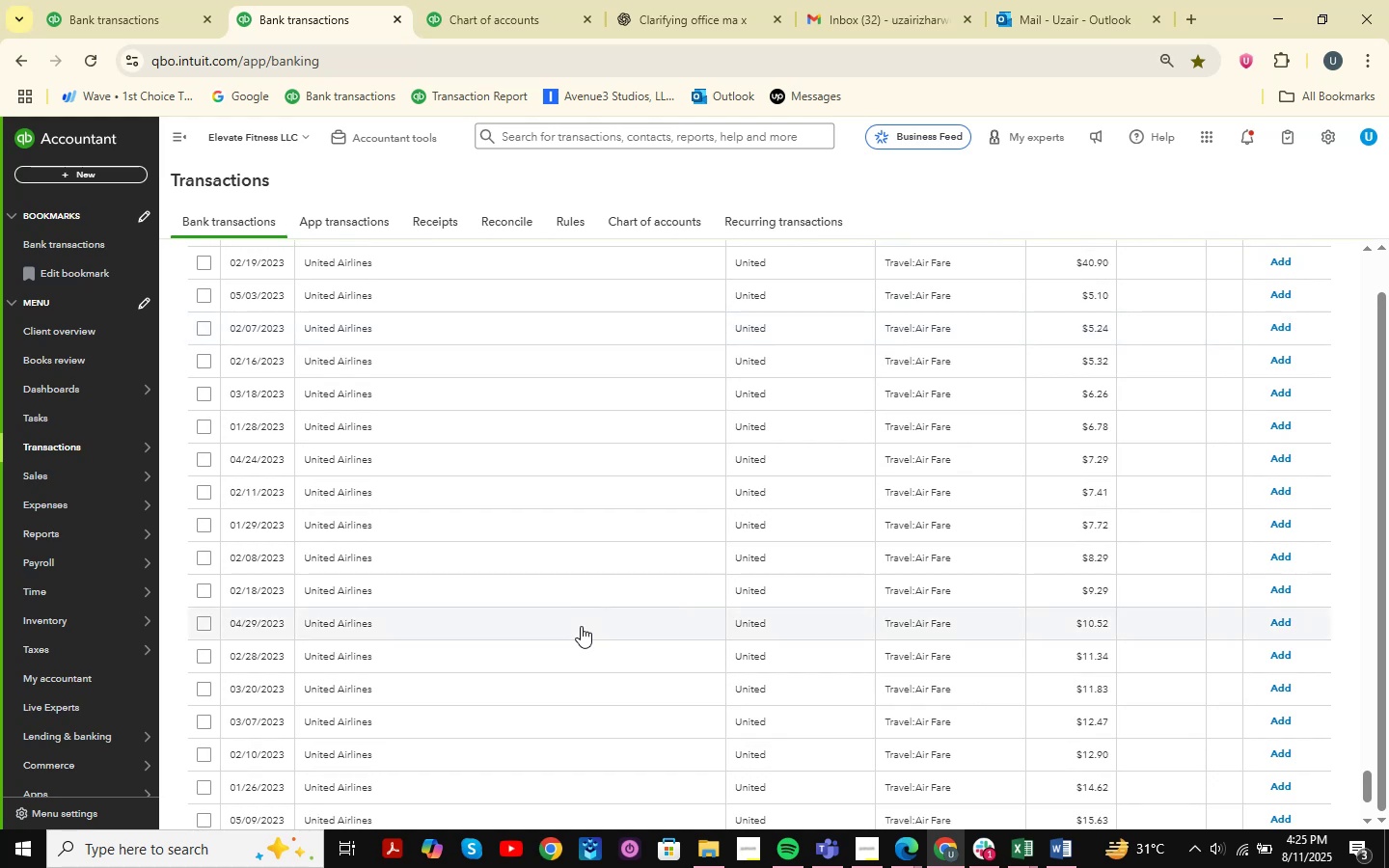 
scroll: coordinate [581, 626], scroll_direction: down, amount: 7.0
 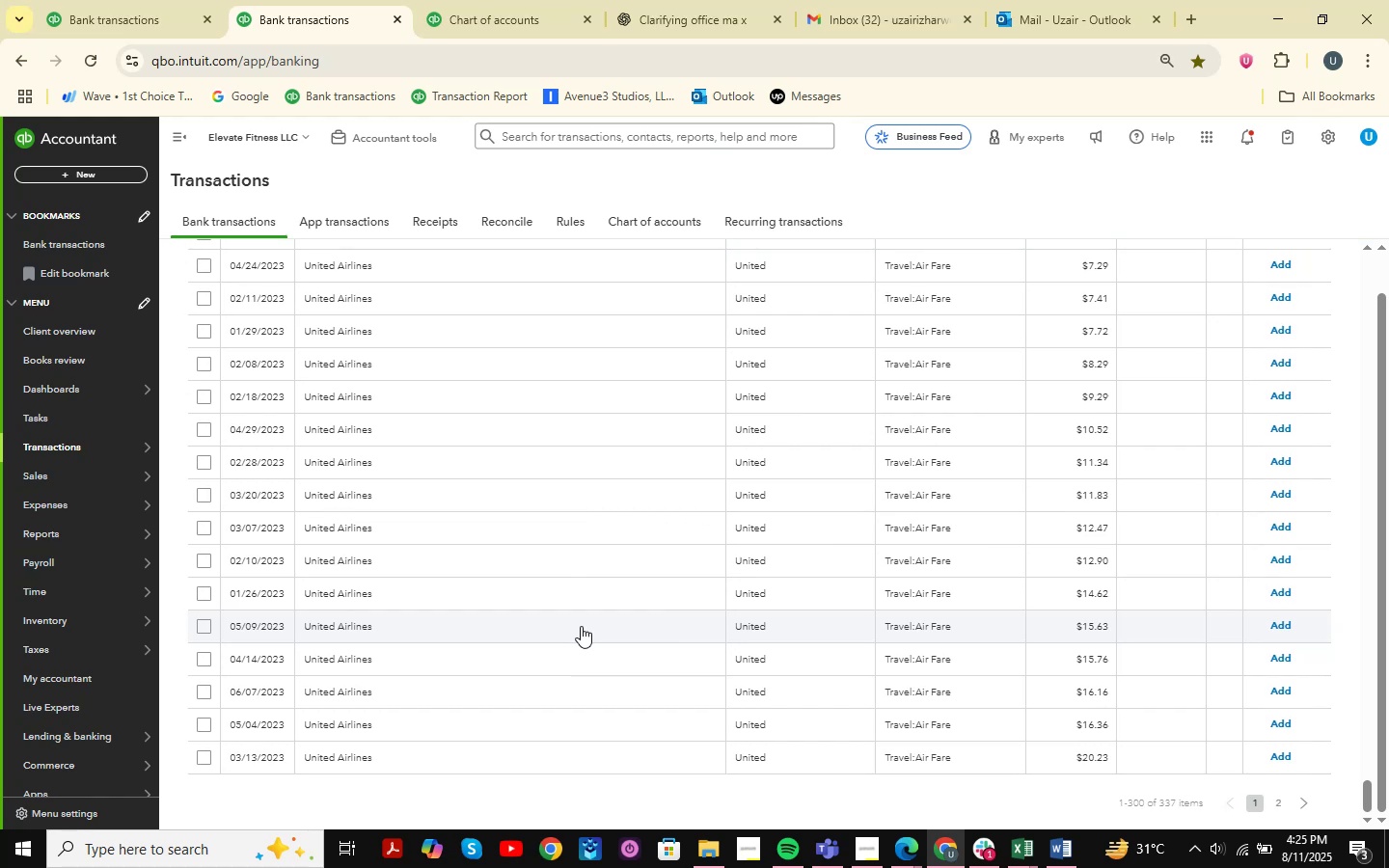 
scroll: coordinate [567, 652], scroll_direction: up, amount: 1.0
 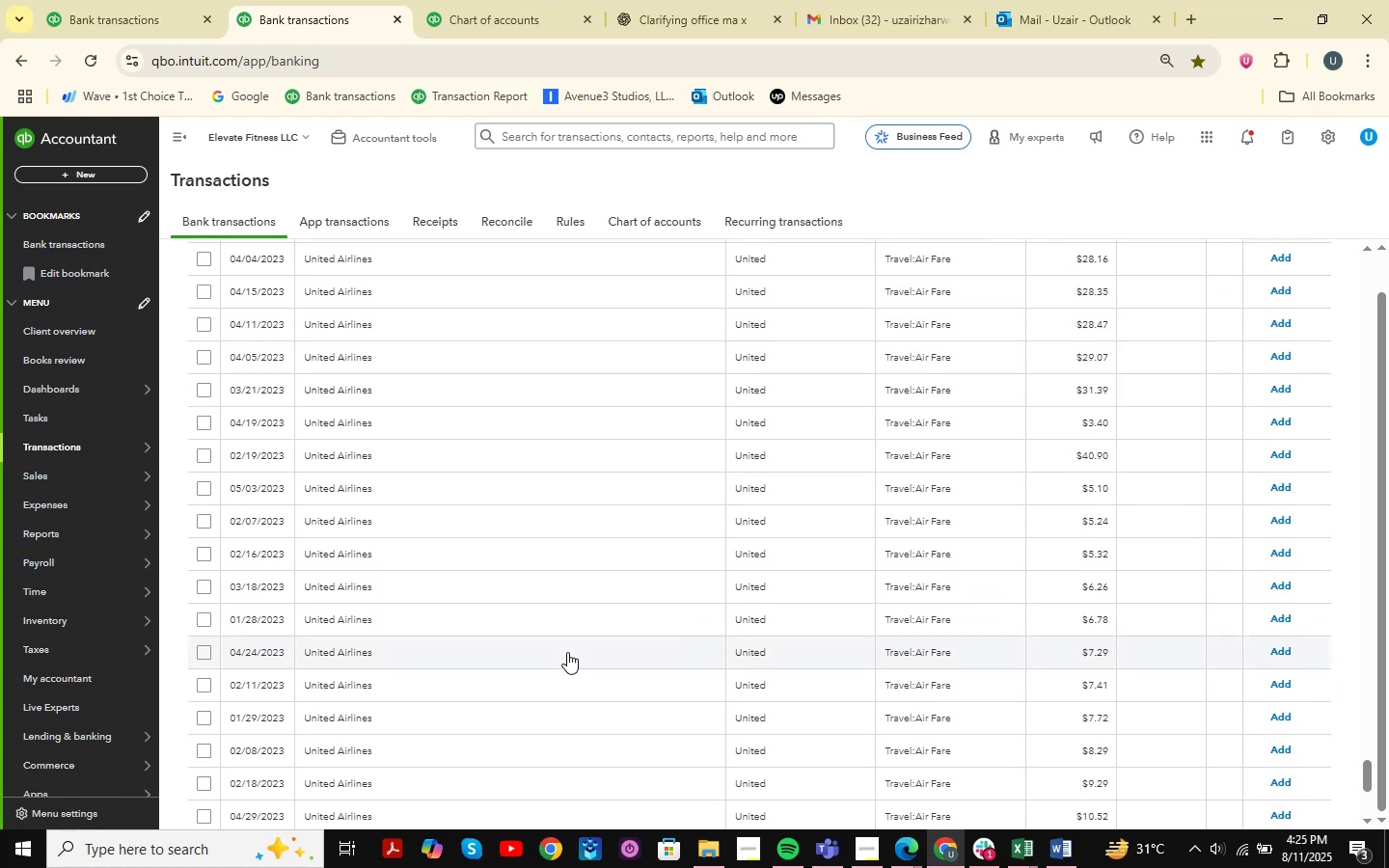 
scroll: coordinate [1183, 735], scroll_direction: down, amount: 30.0
 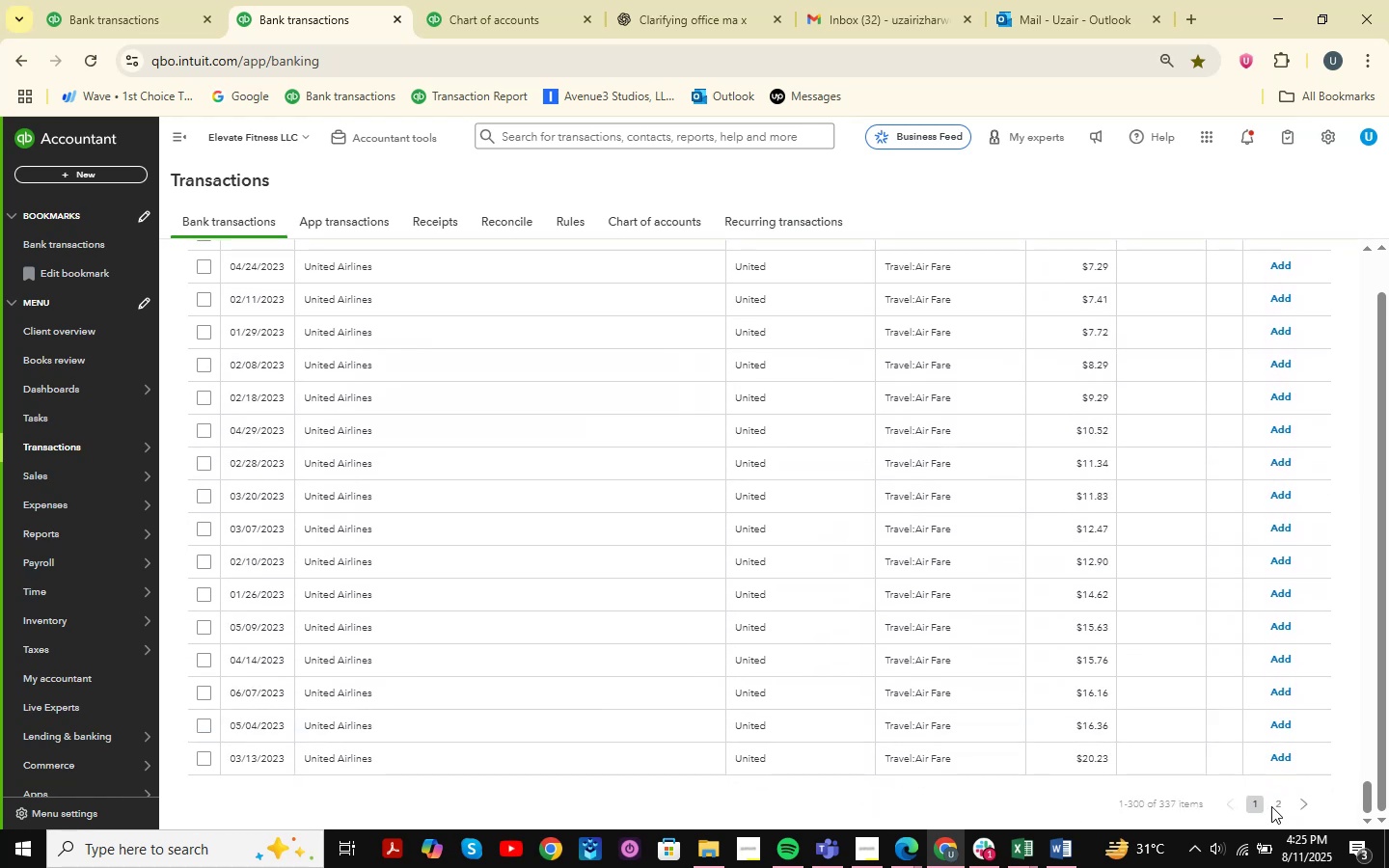 
left_click([1275, 804])
 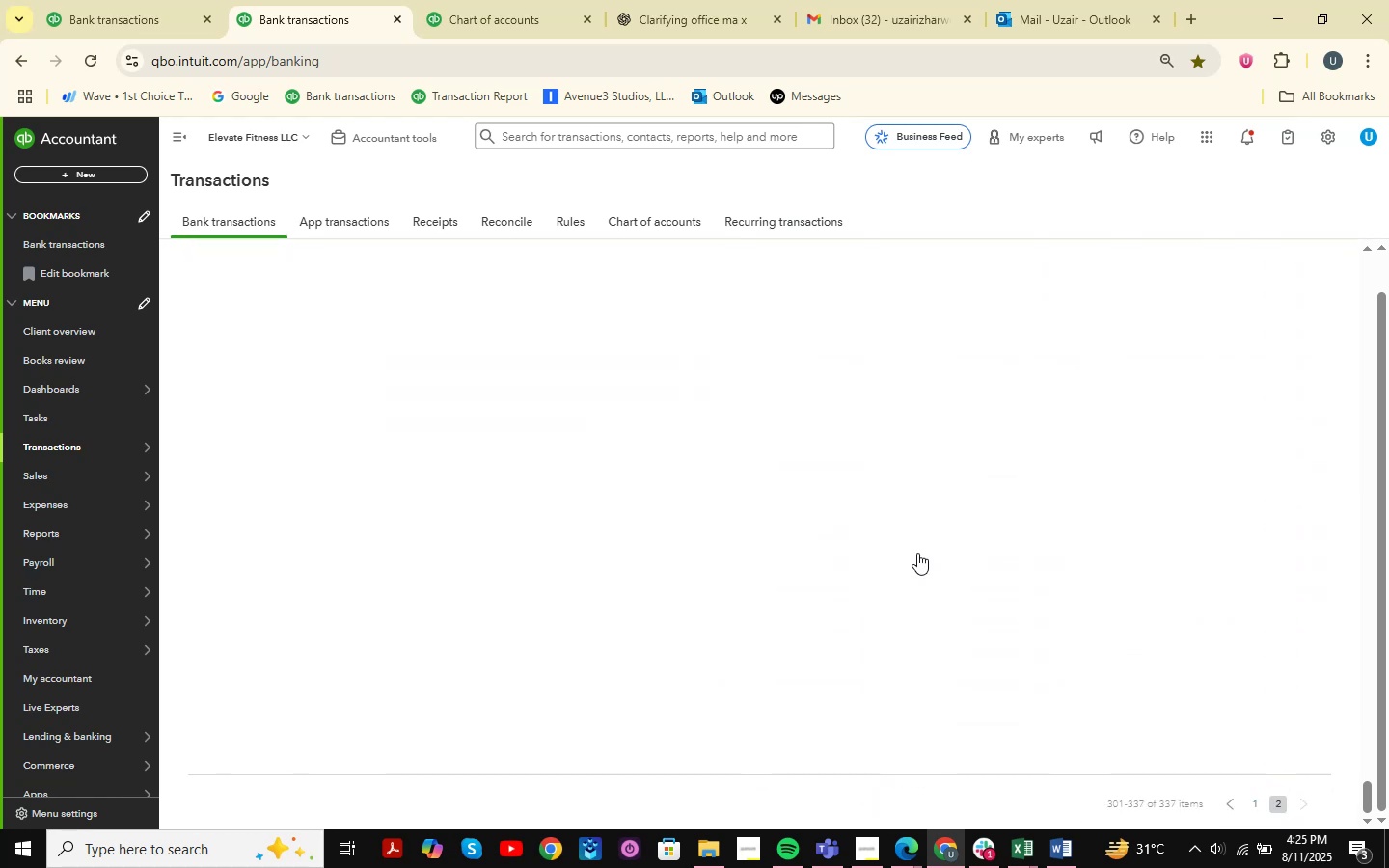 
scroll: coordinate [673, 524], scroll_direction: none, amount: 0.0
 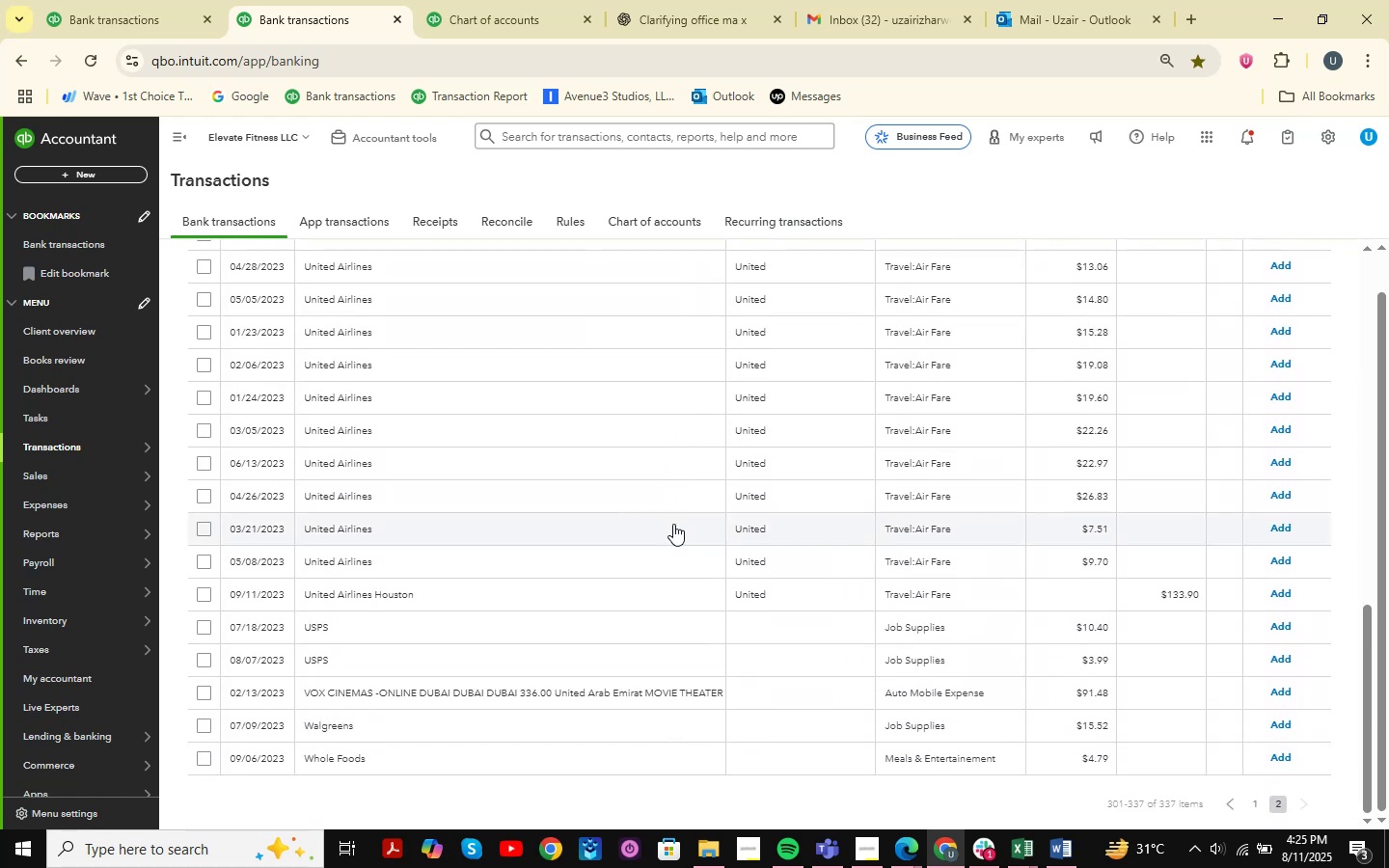 
scroll: coordinate [673, 524], scroll_direction: up, amount: 28.0
 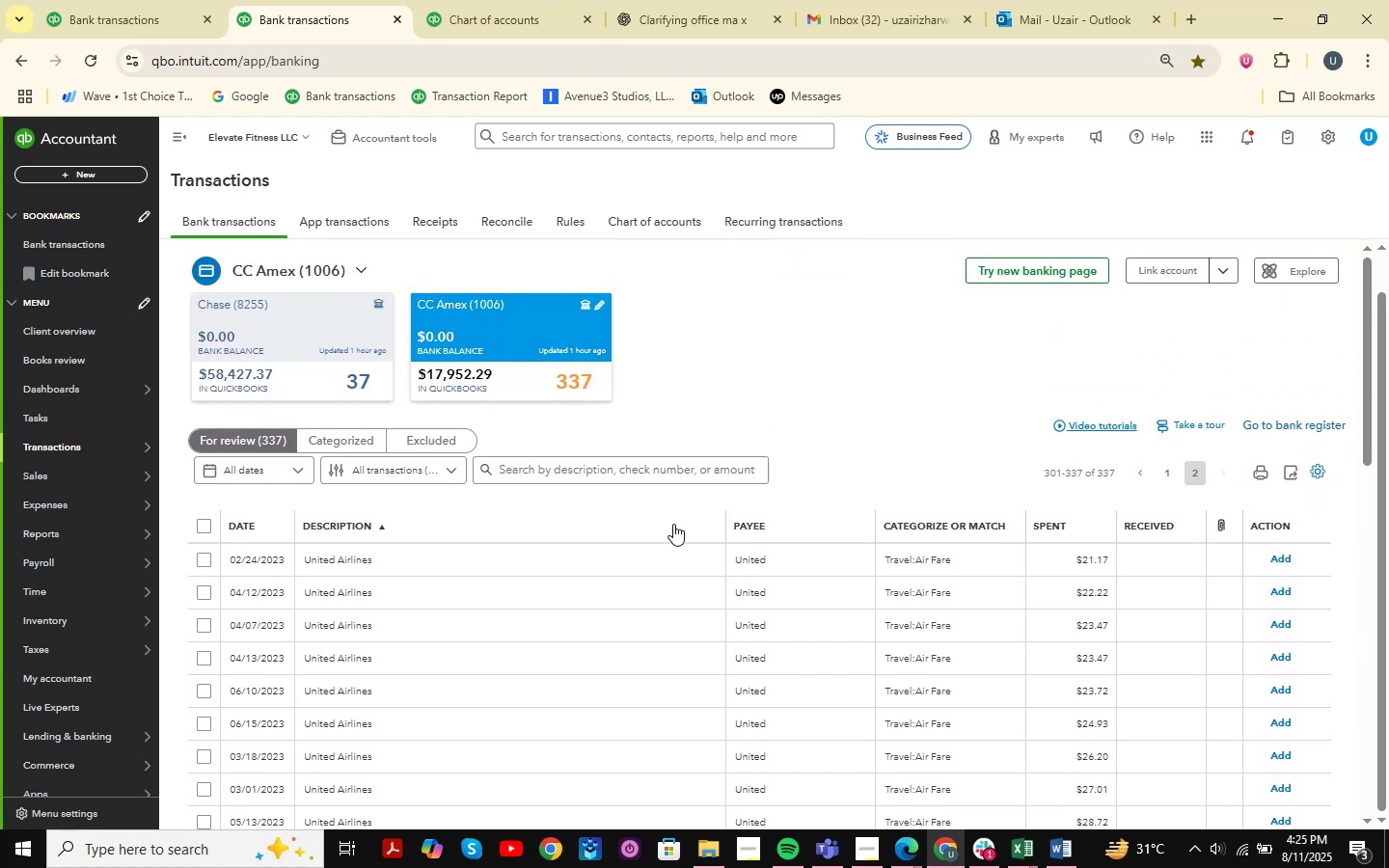 
wait(5.92)
 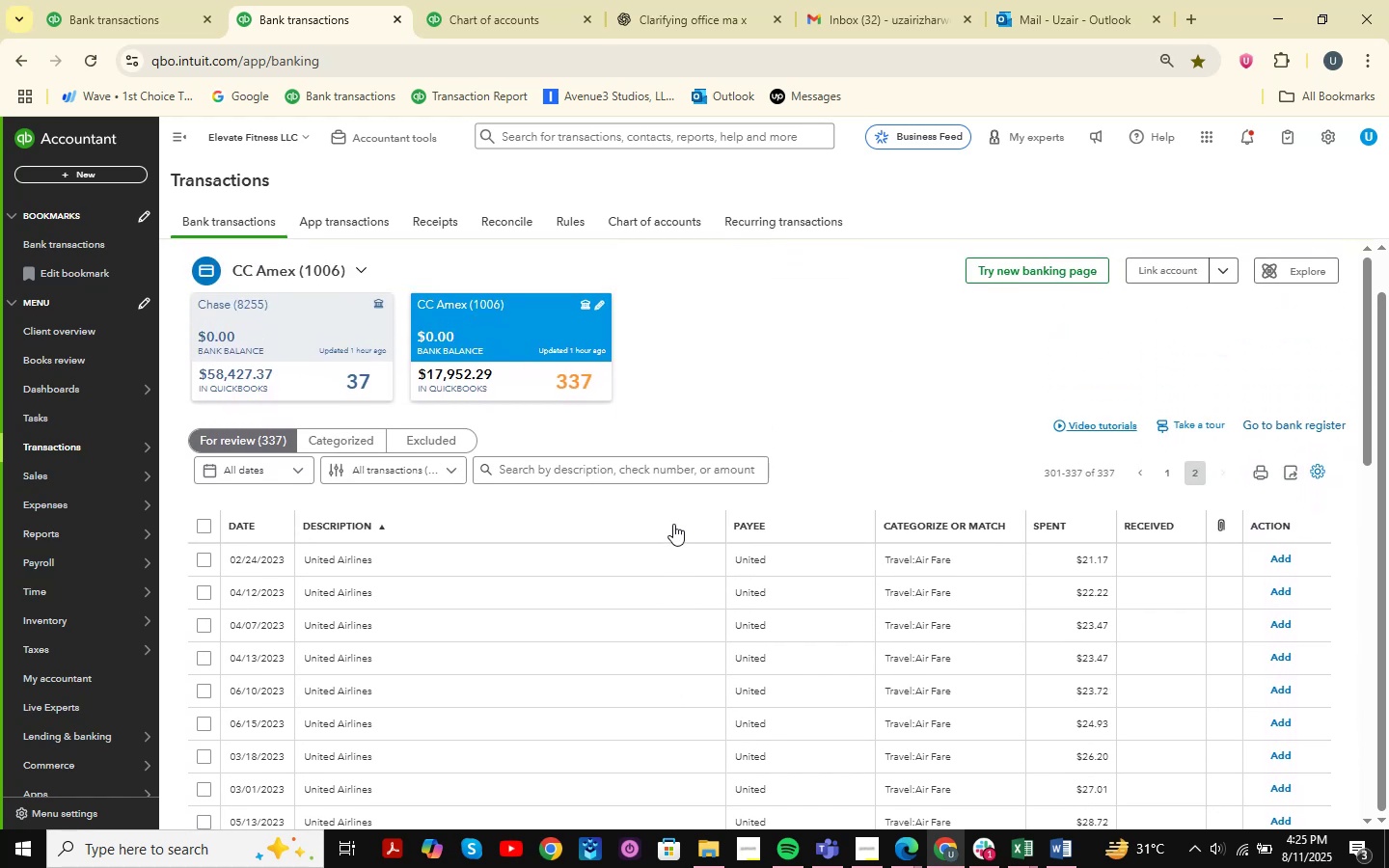 
scroll: coordinate [629, 473], scroll_direction: down, amount: 2.0
 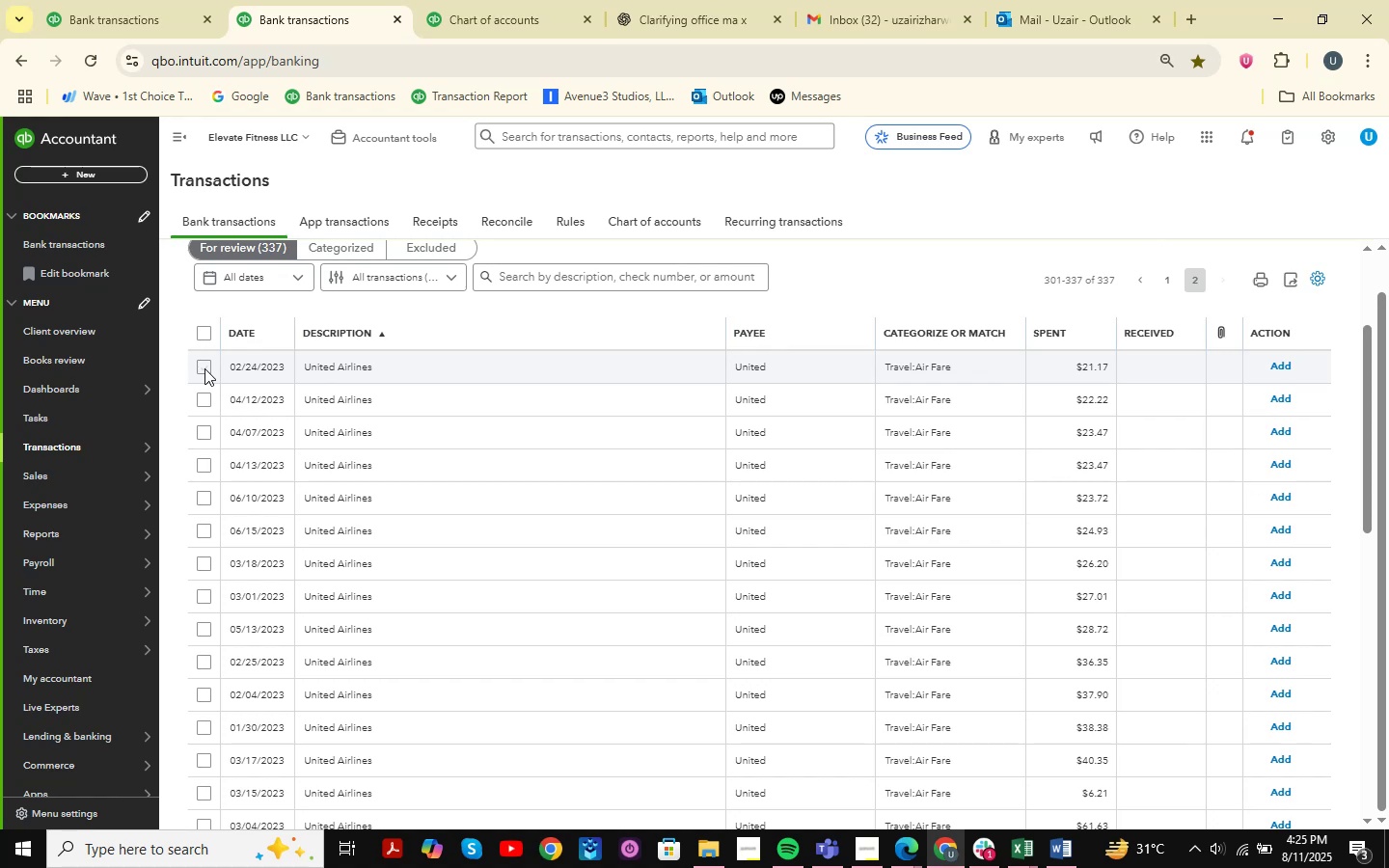 
wait(7.71)
 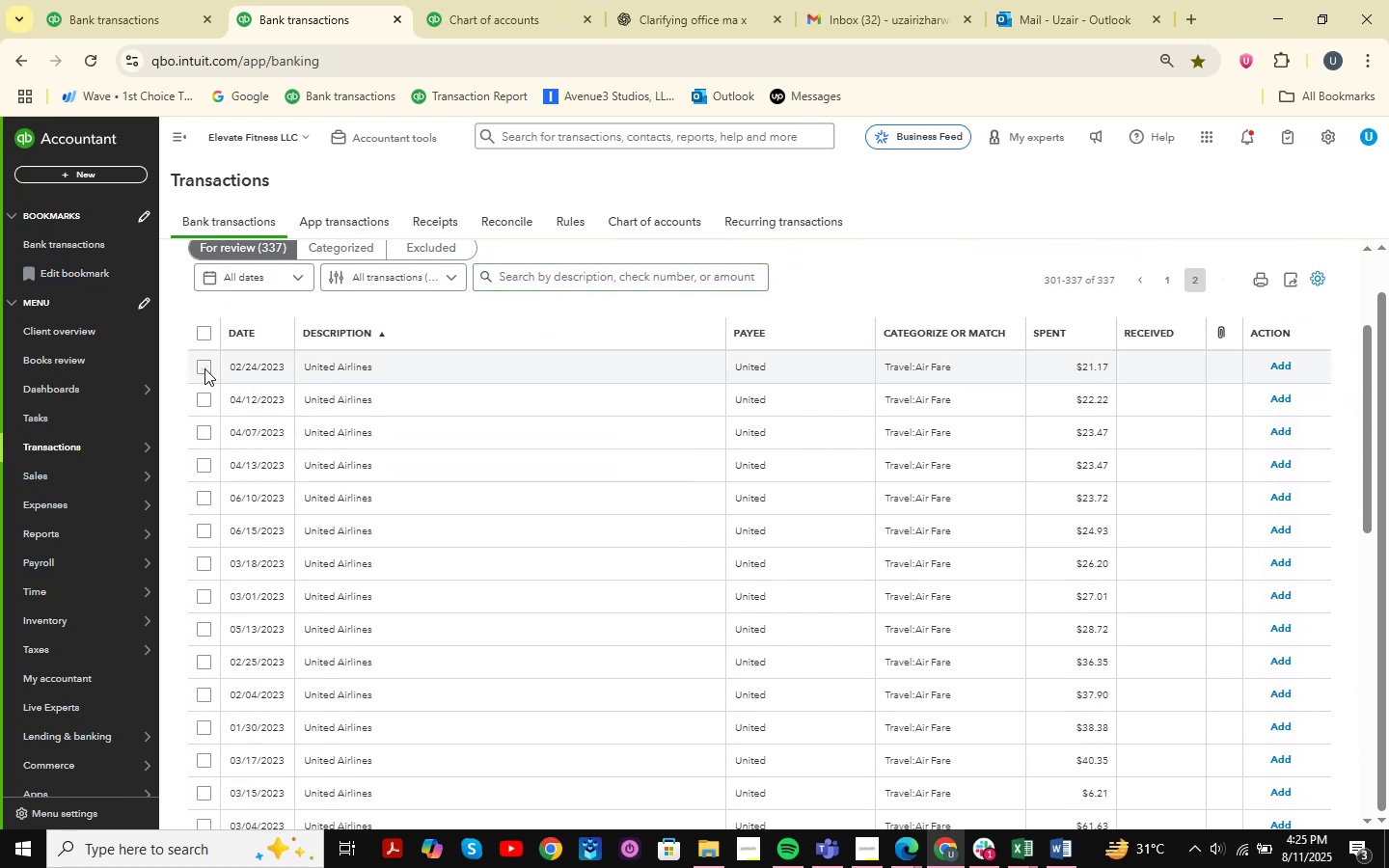 
scroll: coordinate [472, 414], scroll_direction: up, amount: 4.0
 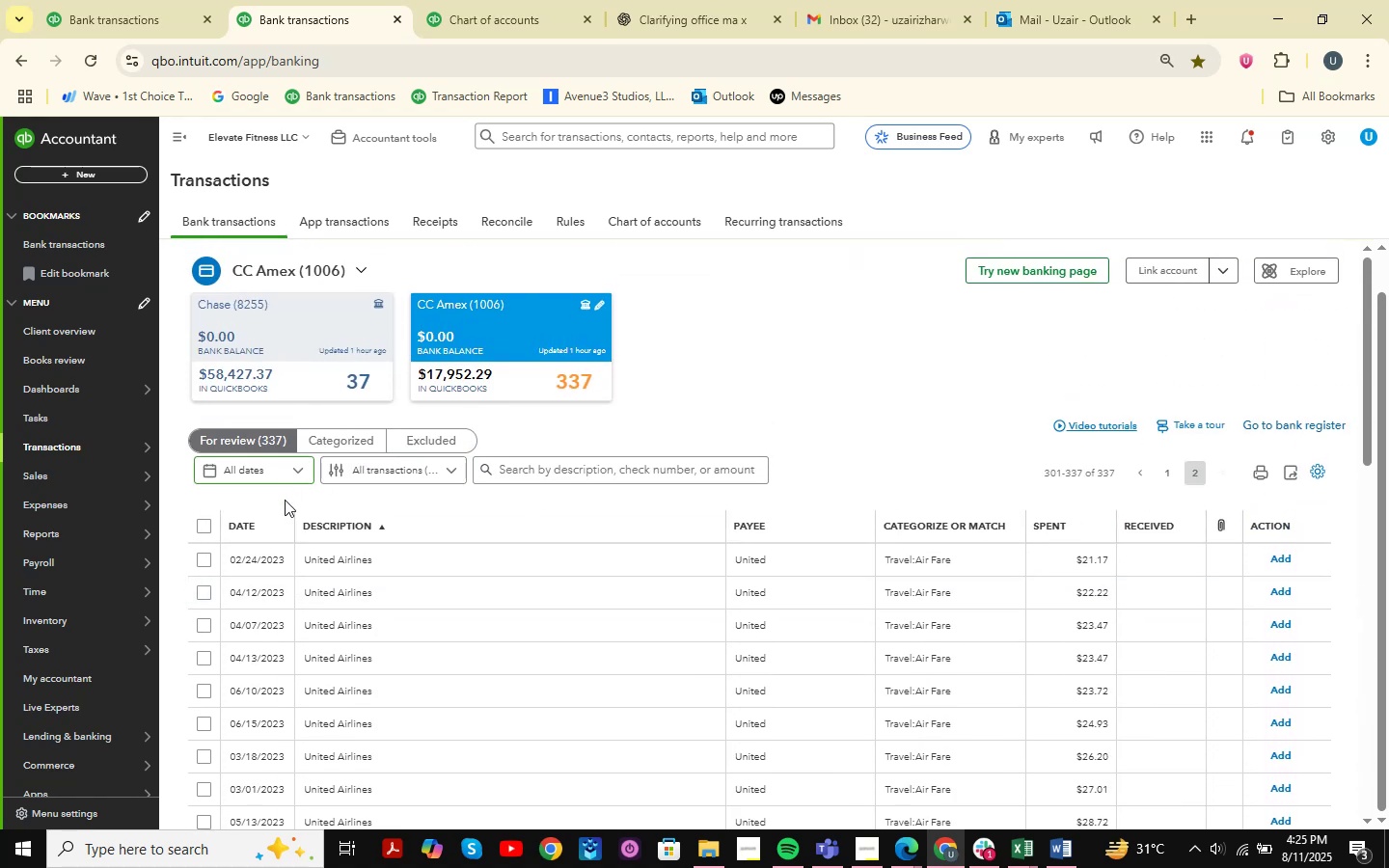 
scroll: coordinate [350, 420], scroll_direction: down, amount: 15.0
 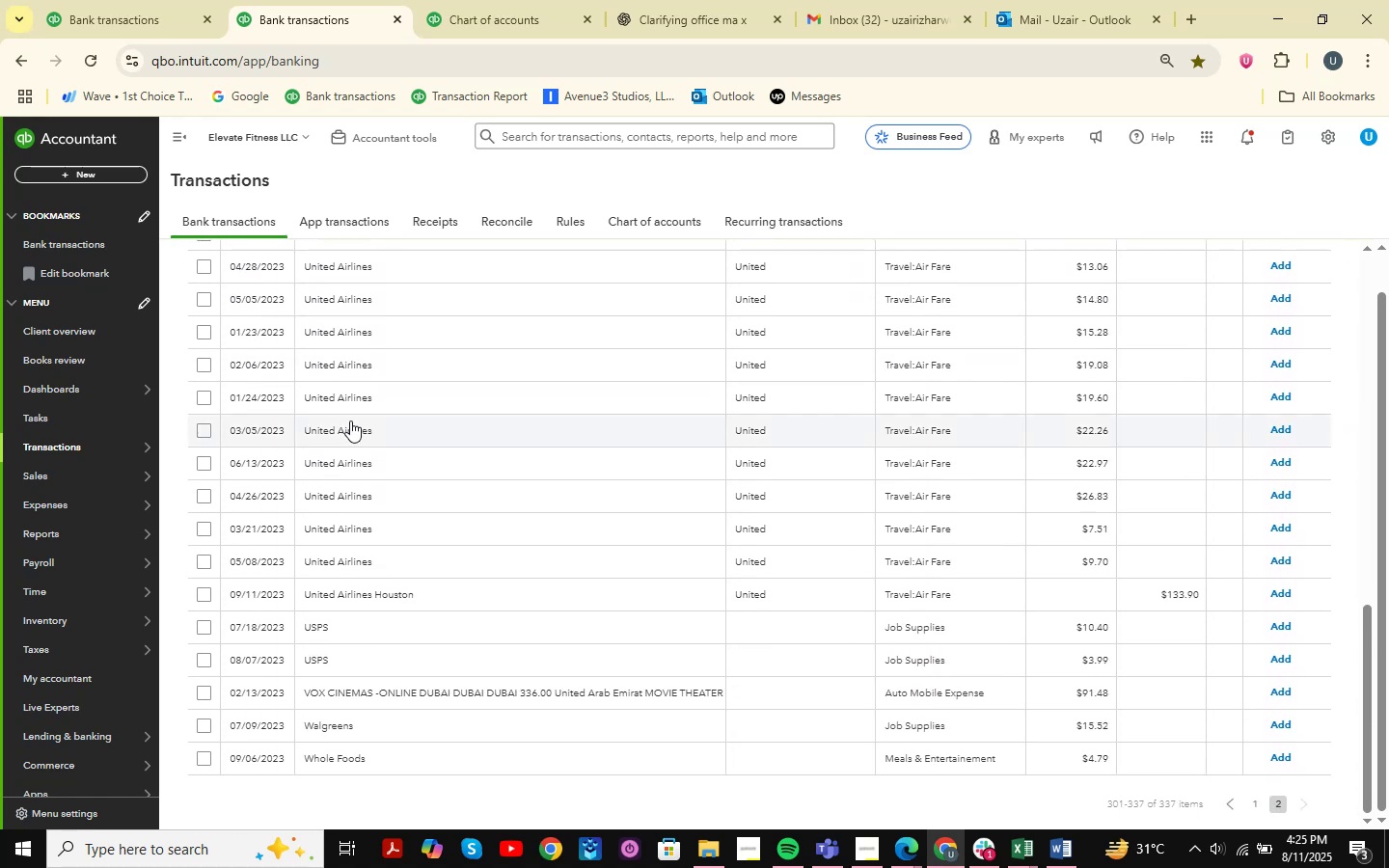 
scroll: coordinate [350, 420], scroll_direction: up, amount: 17.0
 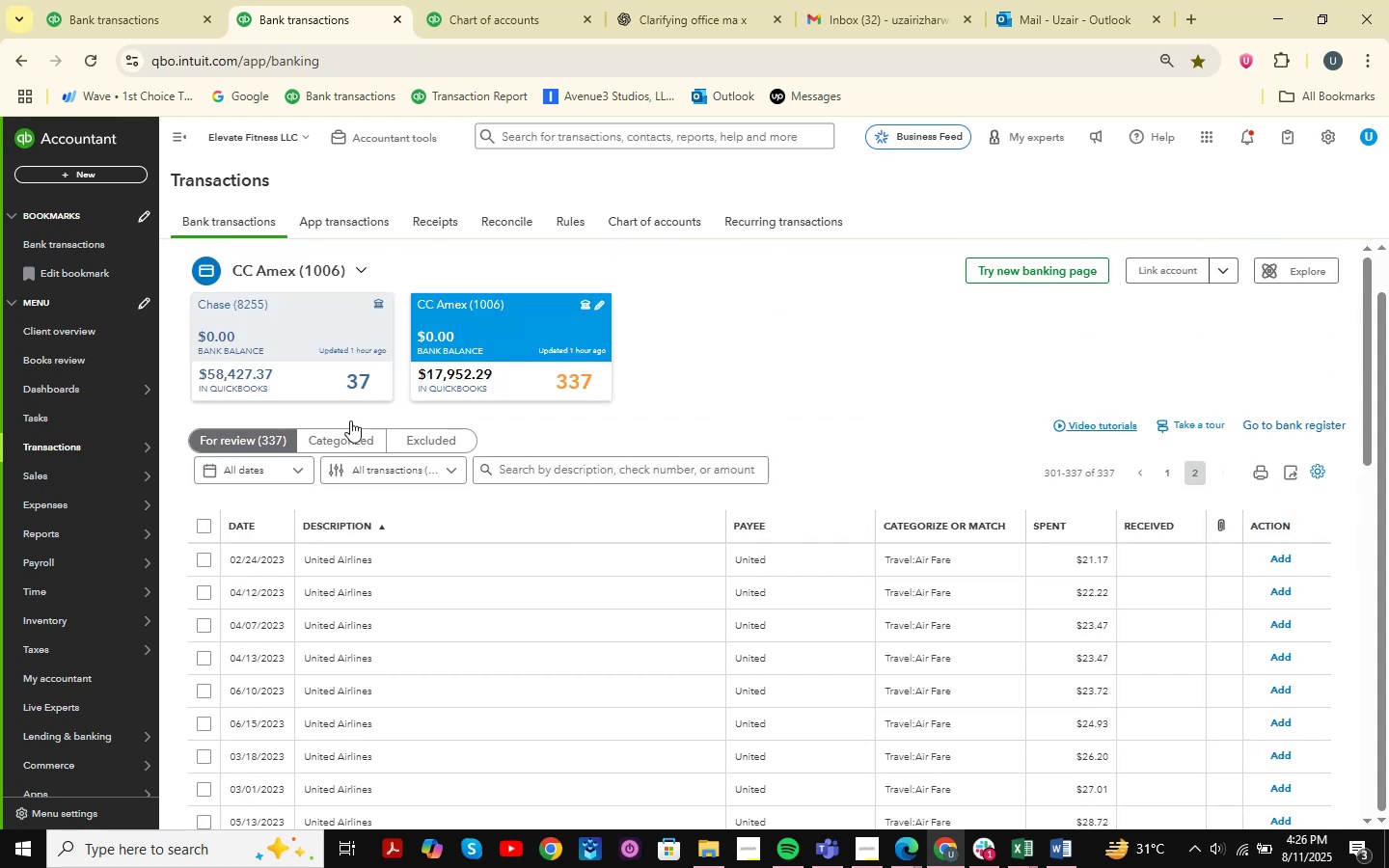 
scroll: coordinate [1128, 637], scroll_direction: down, amount: 21.0
 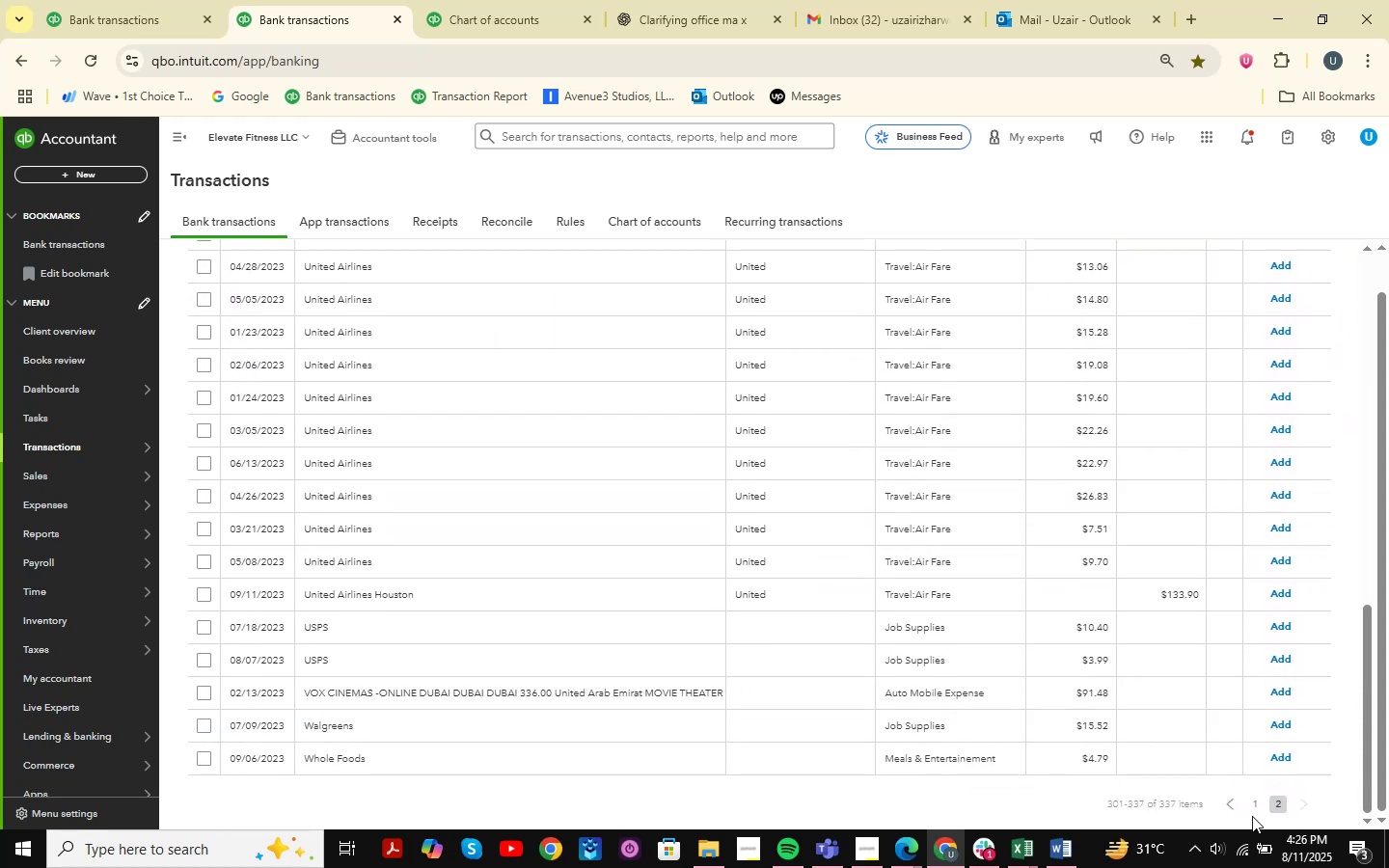 
left_click([1257, 807])
 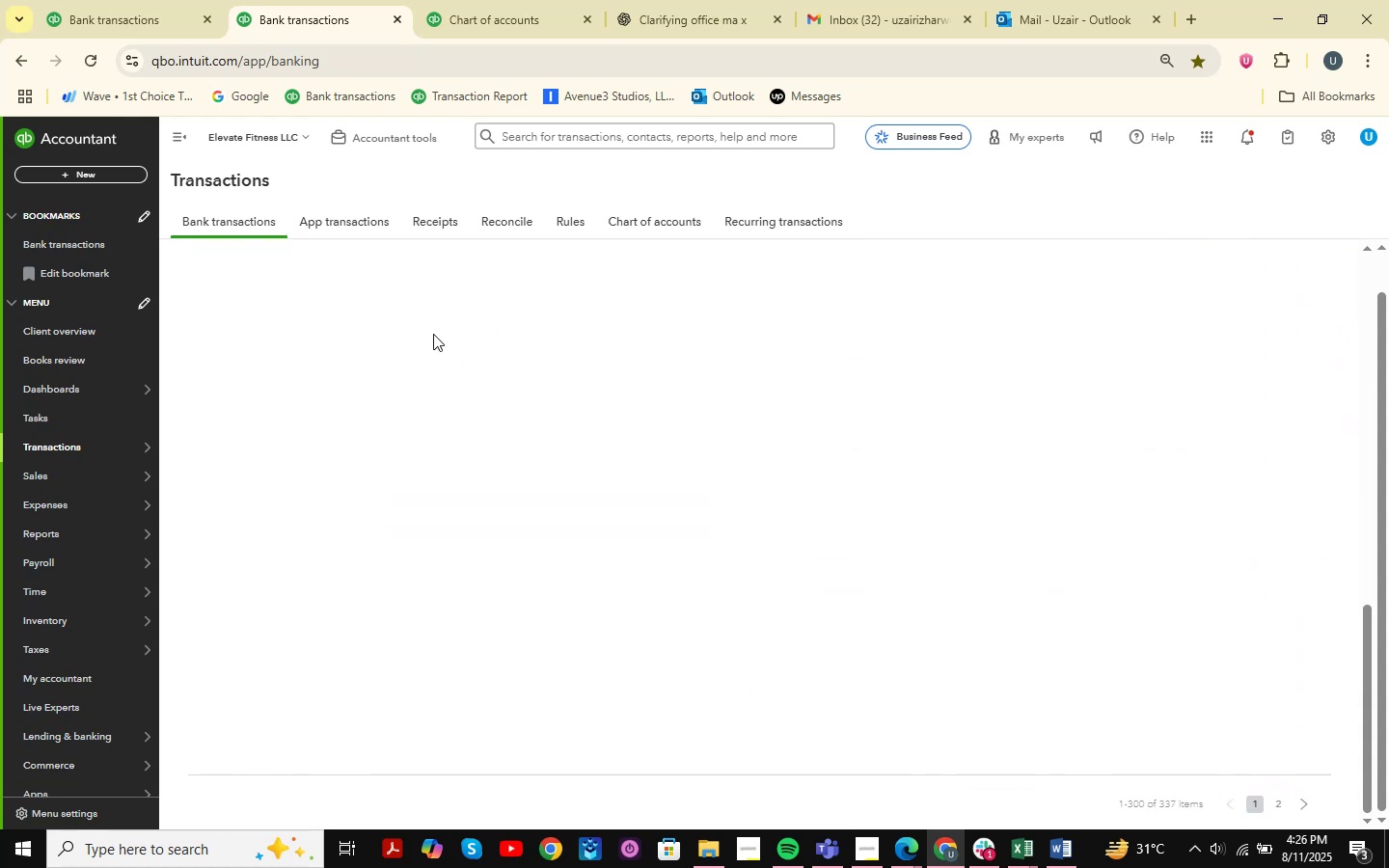 
scroll: coordinate [613, 439], scroll_direction: up, amount: 15.0
 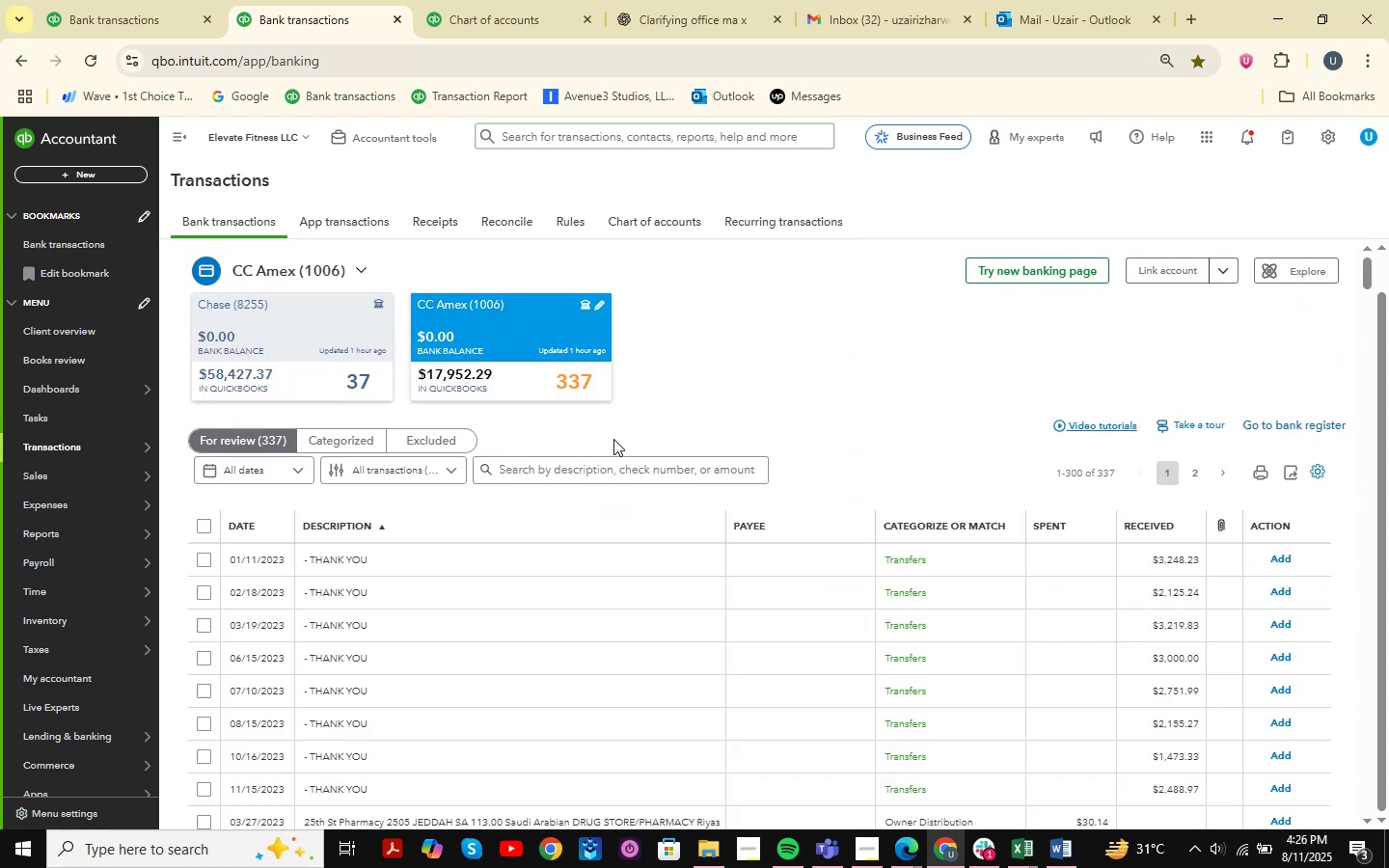 
scroll: coordinate [613, 439], scroll_direction: down, amount: 10.0
 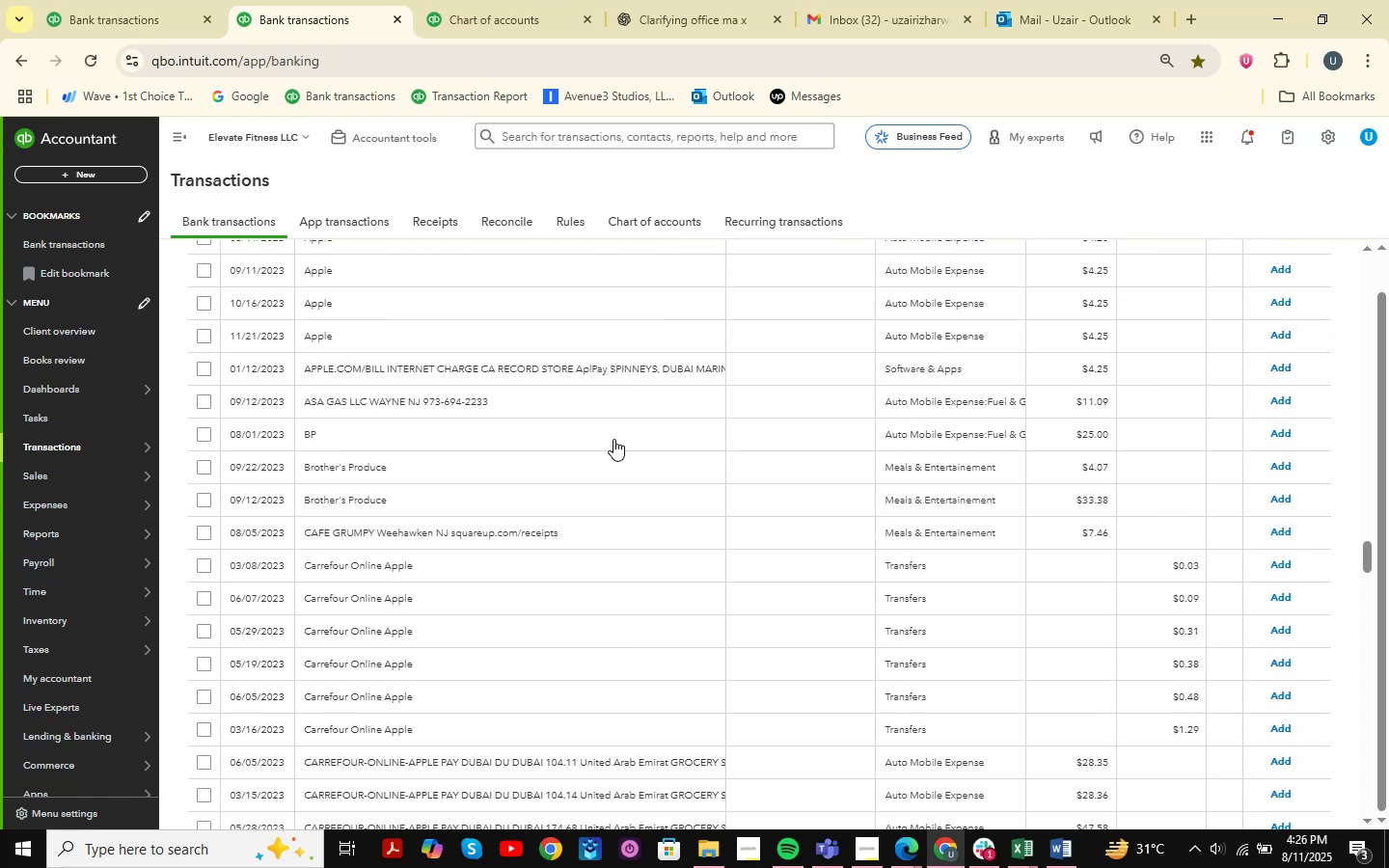 
scroll: coordinate [613, 439], scroll_direction: up, amount: 4.0
 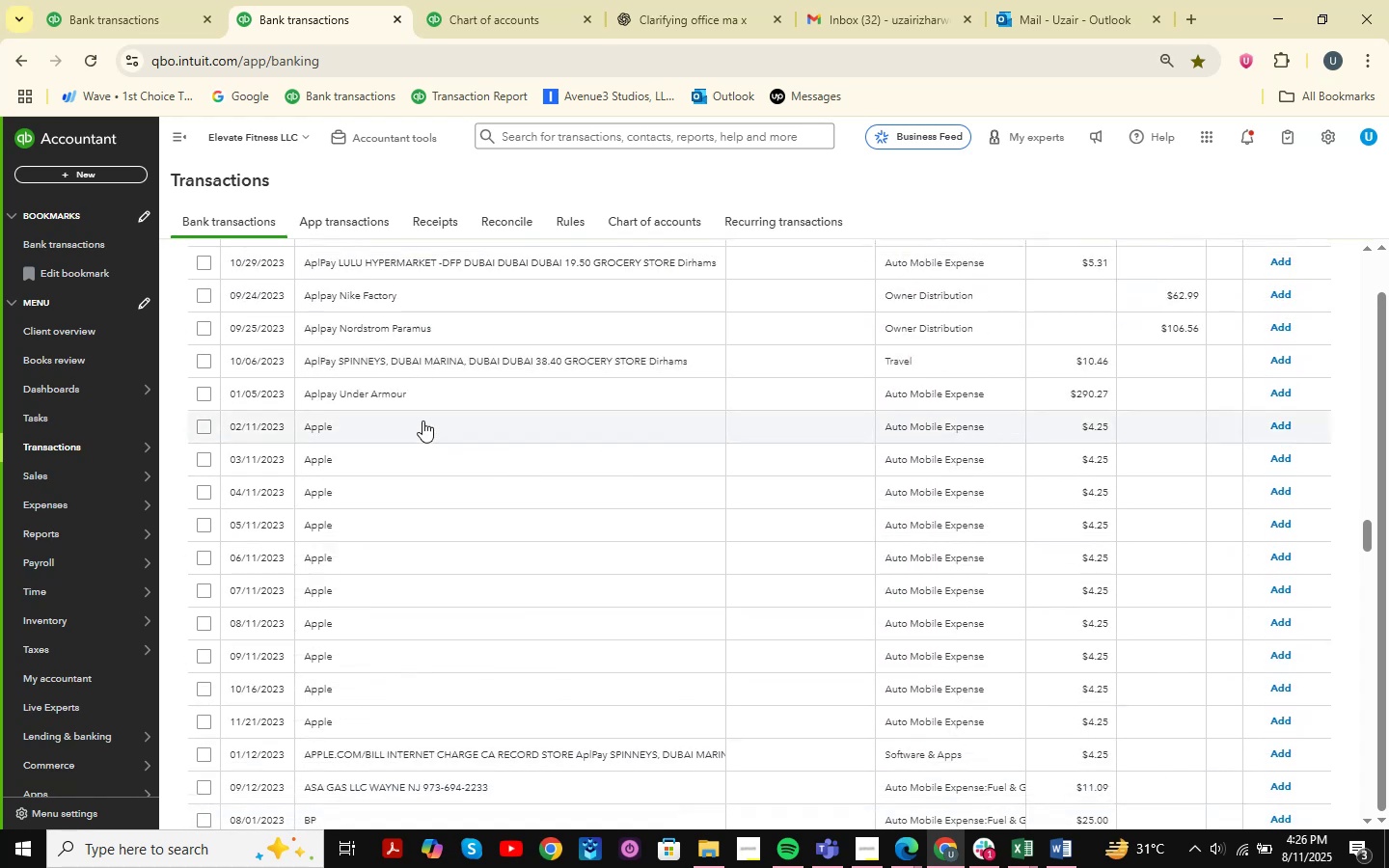 
left_click([368, 420])
 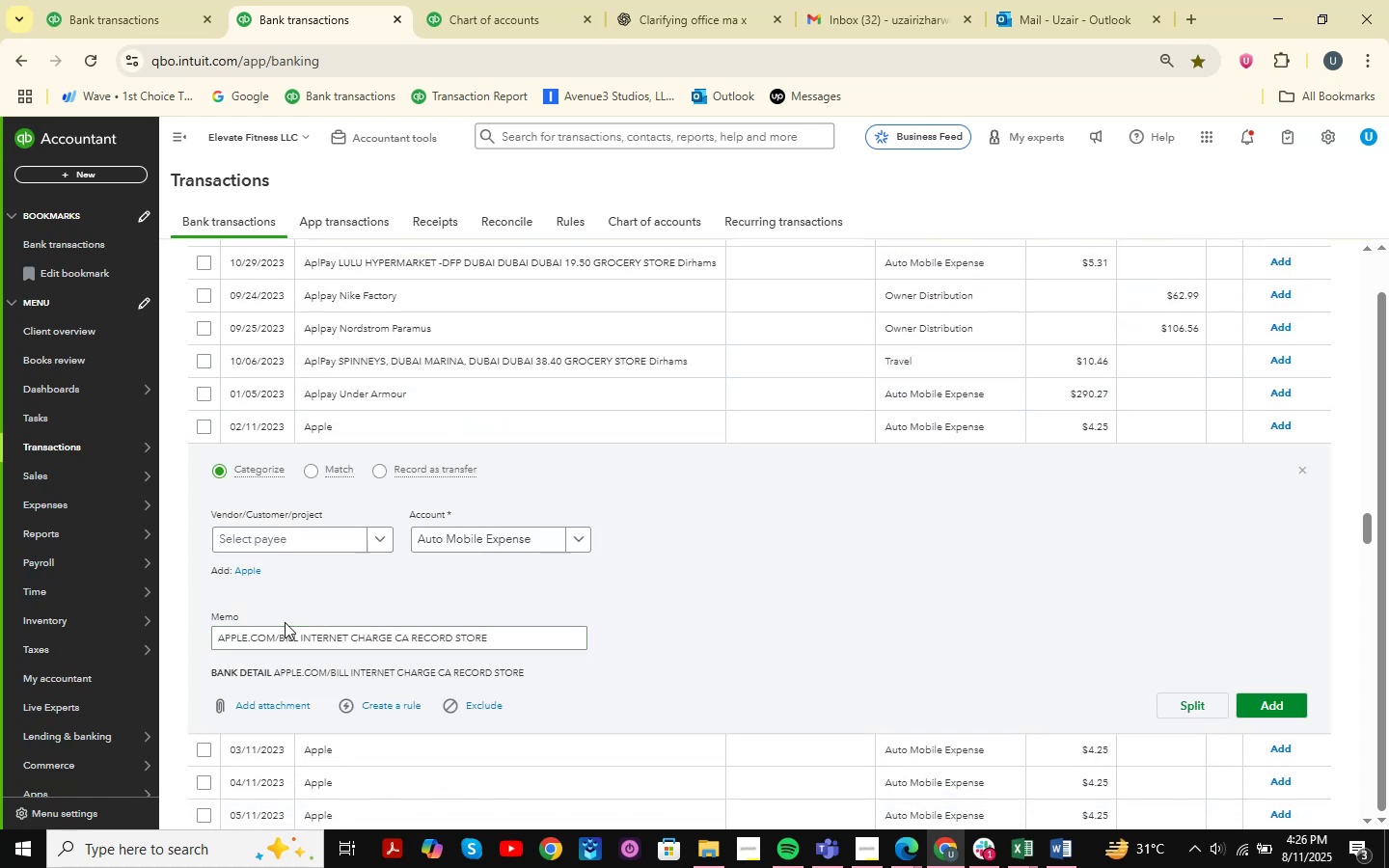 
left_click_drag(start_coordinate=[217, 641], to_coordinate=[346, 642])
 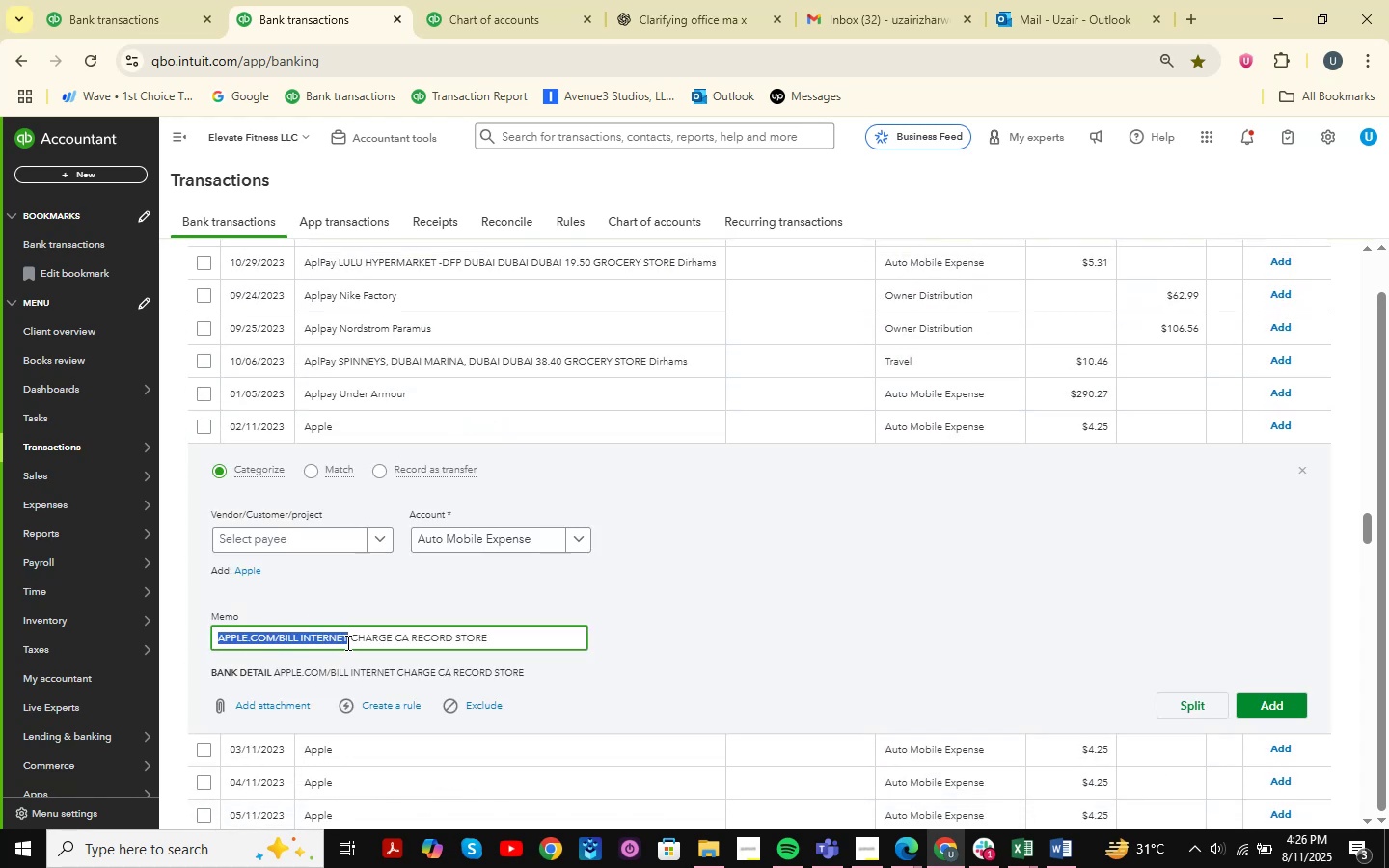 
key(Control+C)
 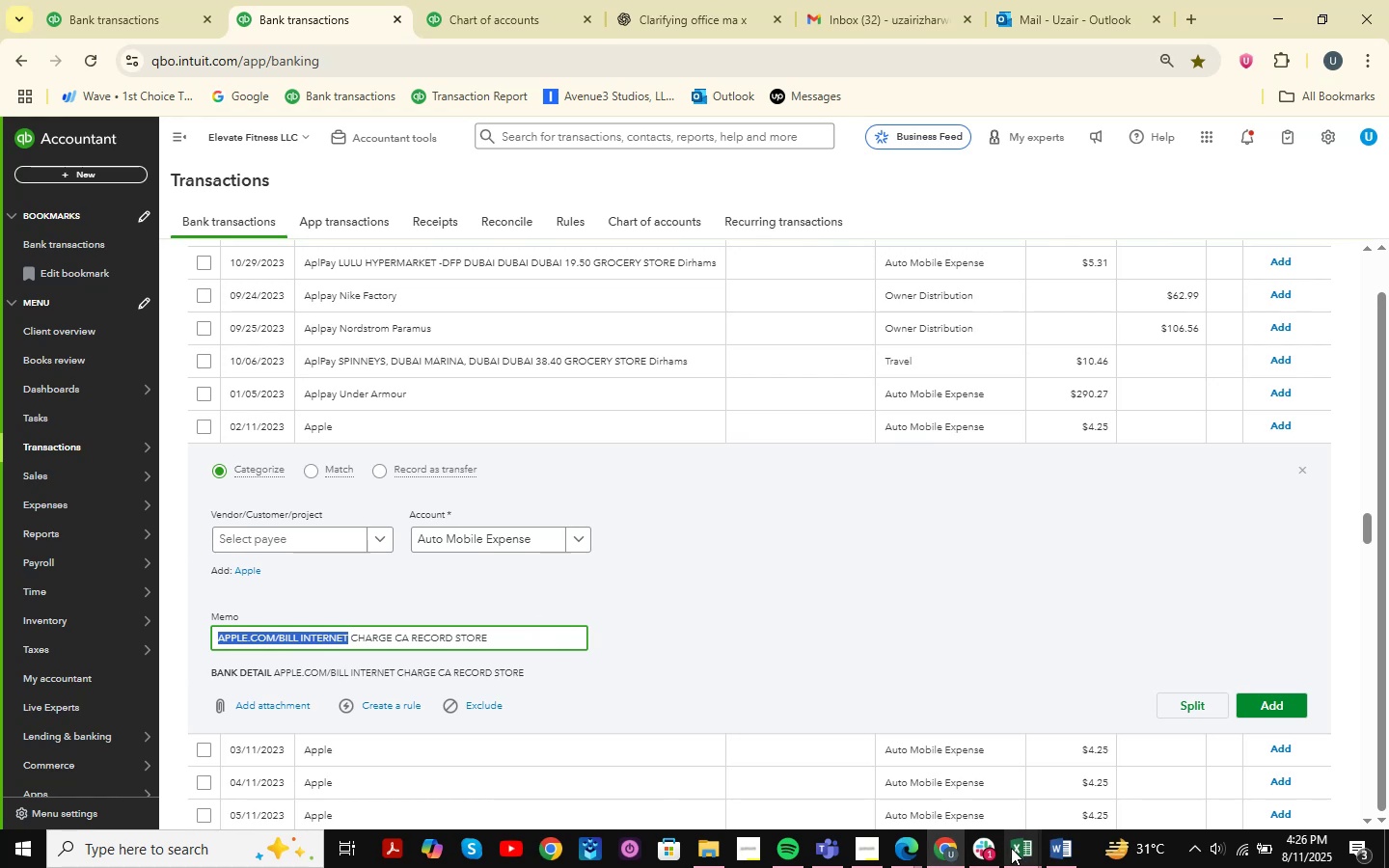 
double_click([1103, 734])
 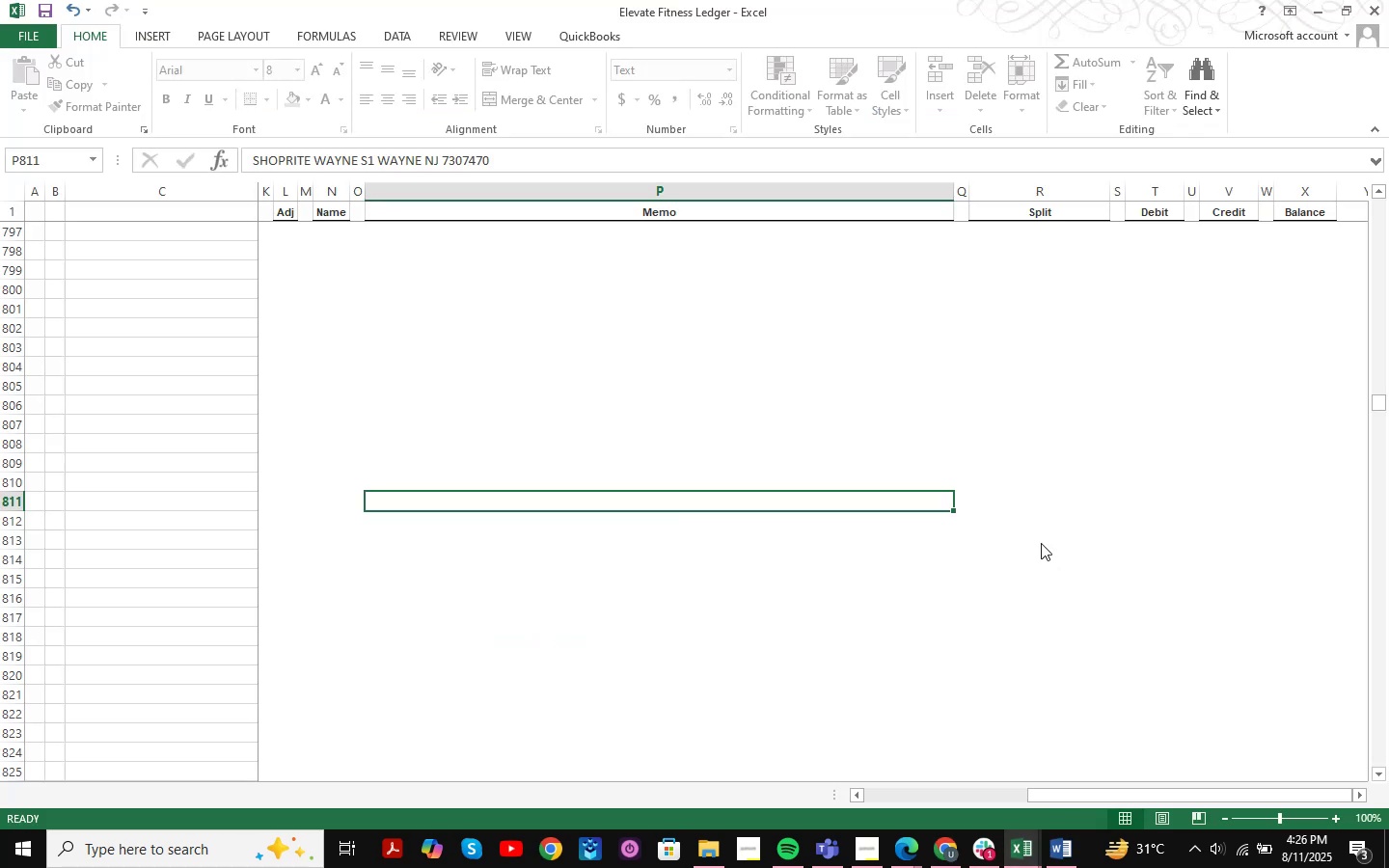 
key(Control+F)
 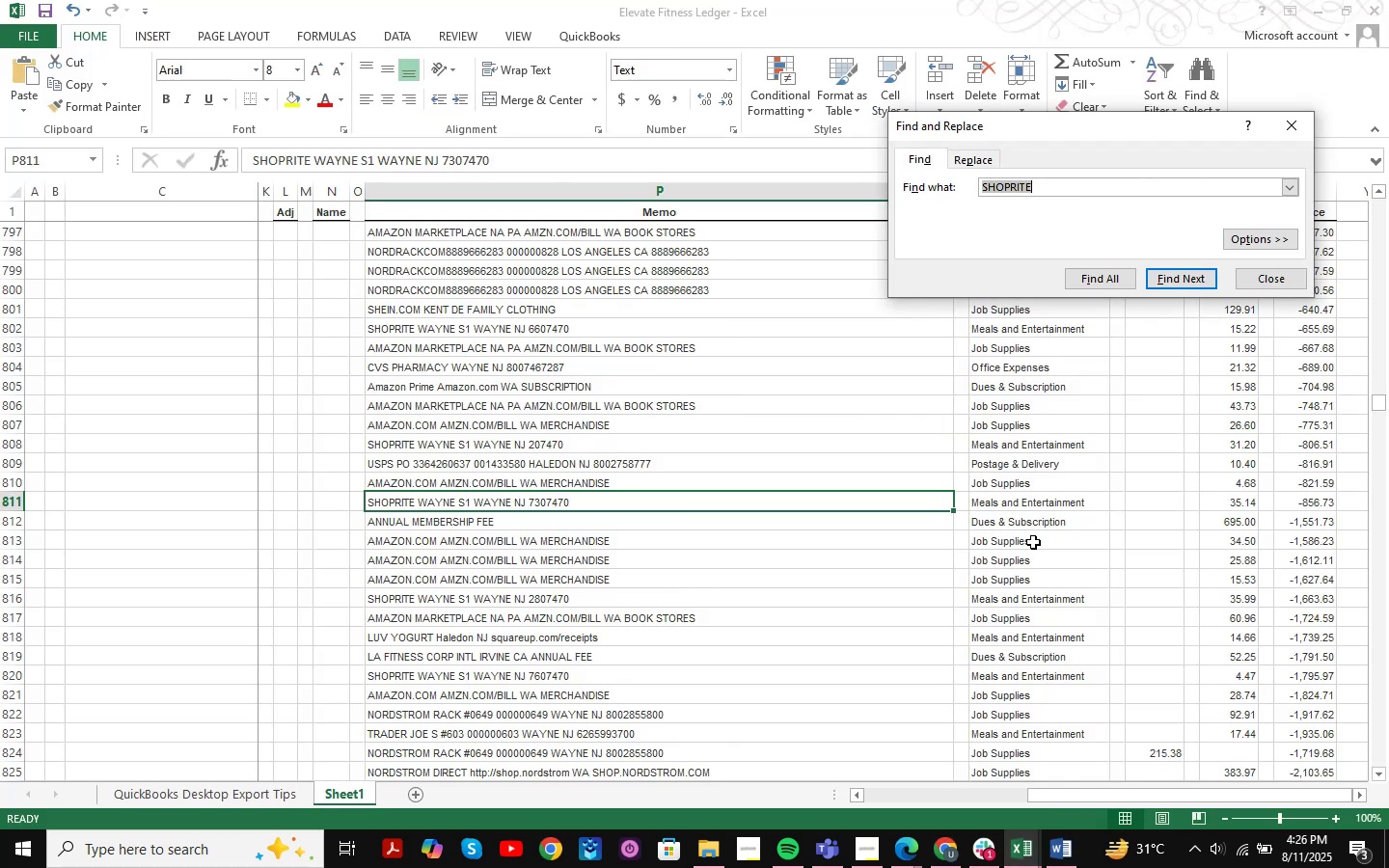 
key(Control+ControlLeft)
 